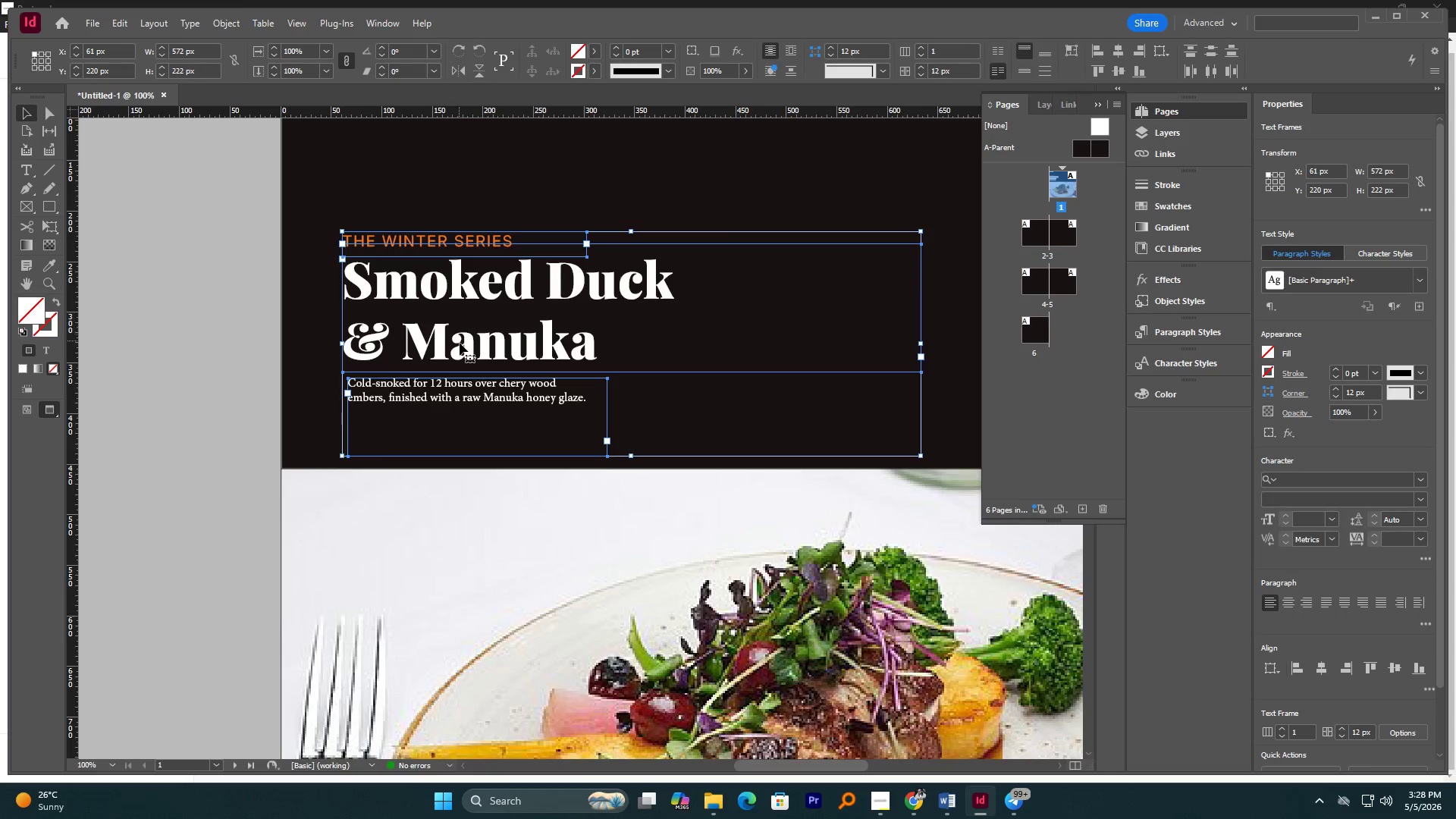 
left_click_drag(start_coordinate=[460, 344], to_coordinate=[461, 384])
 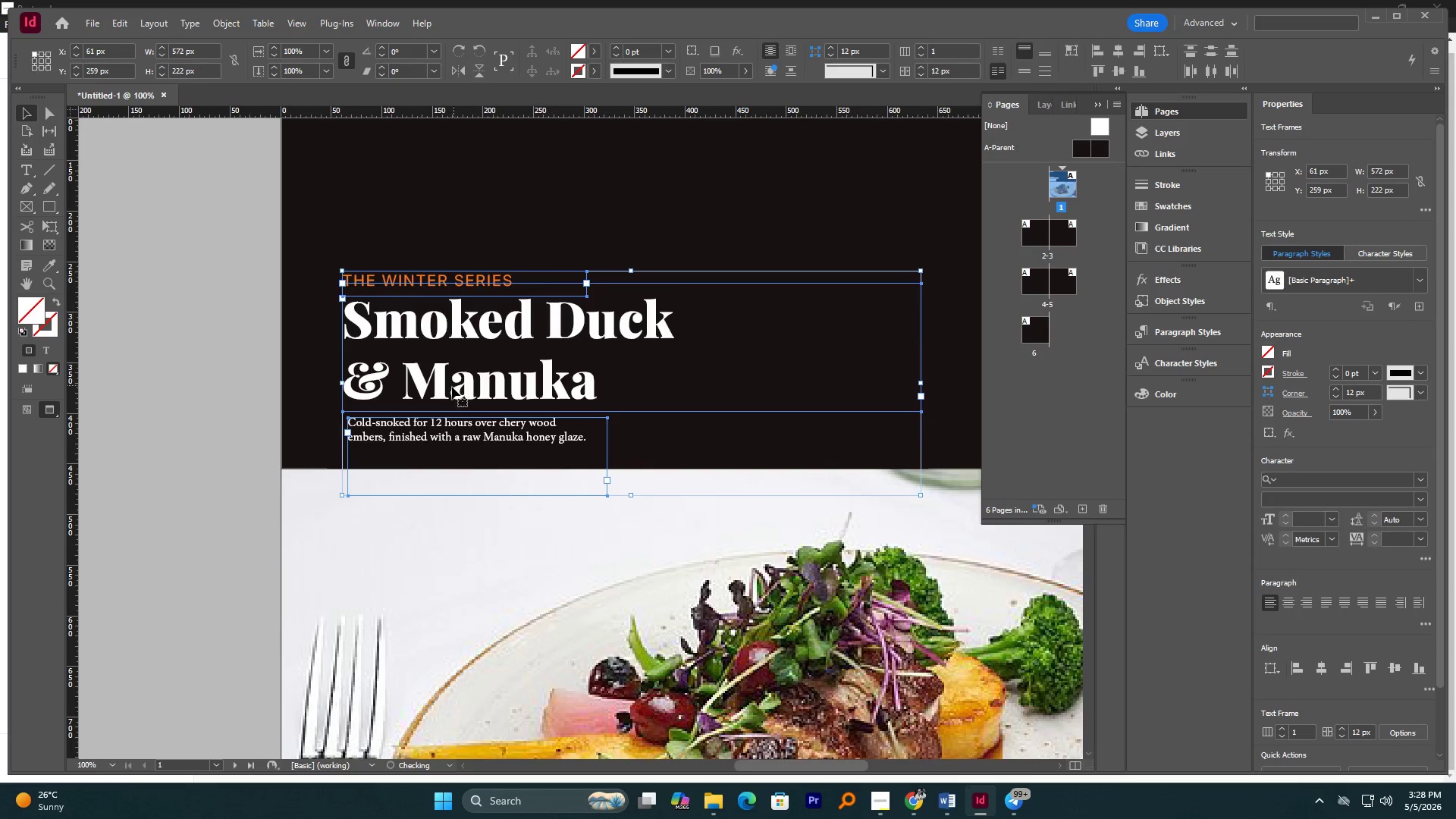 
hold_key(key=ShiftLeft, duration=1.39)
 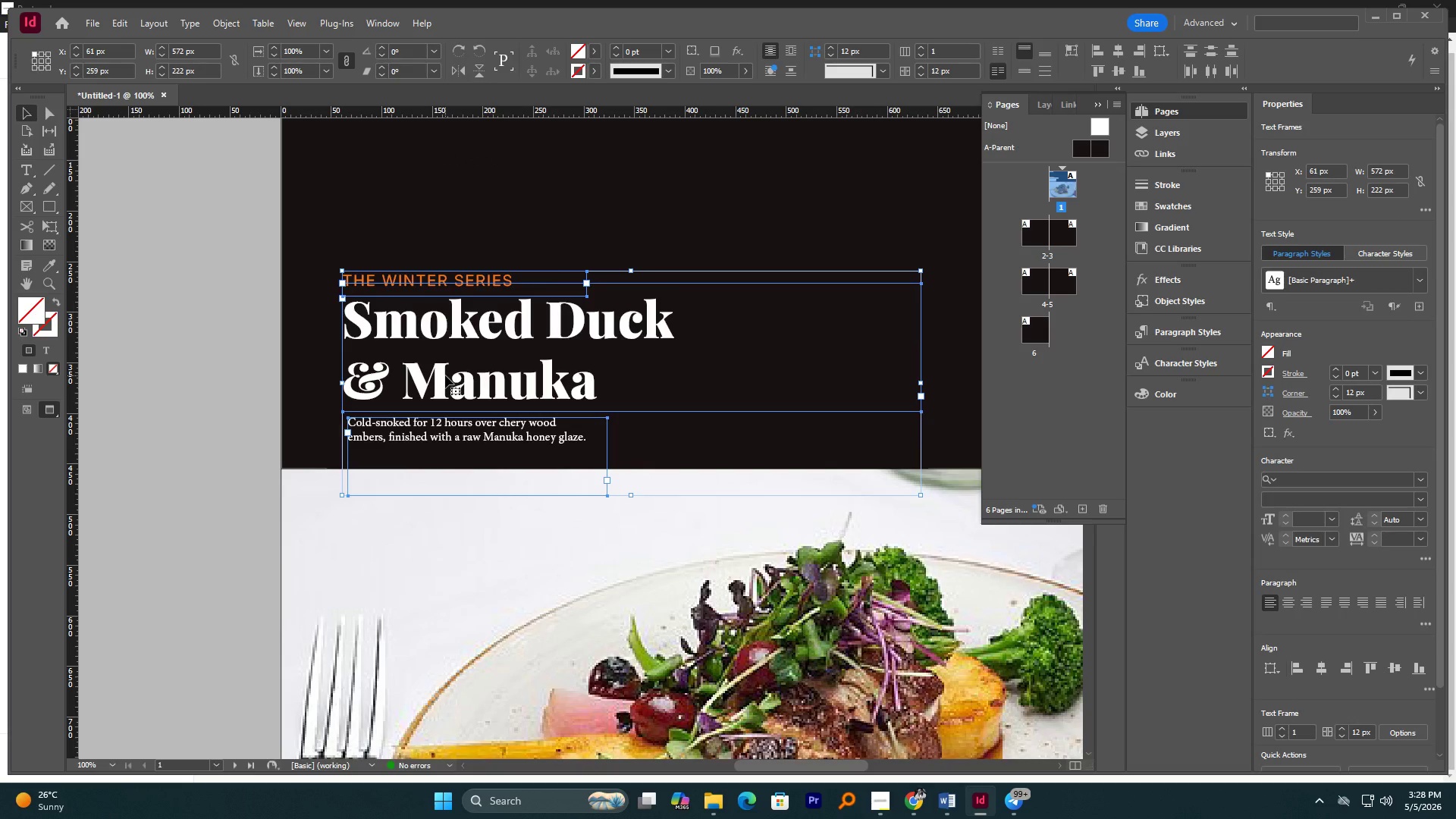 
wait(8.5)
 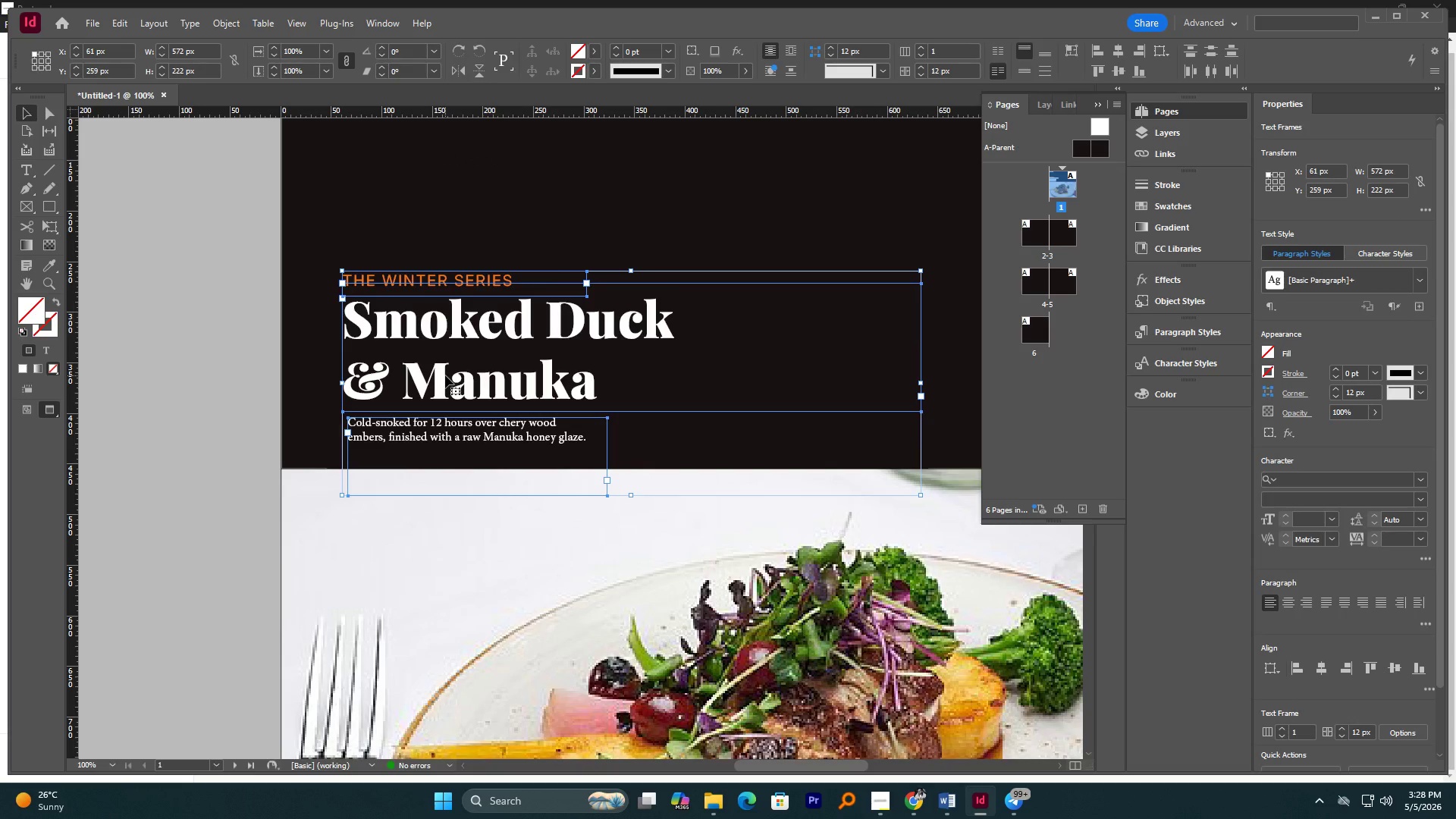 
left_click([238, 364])
 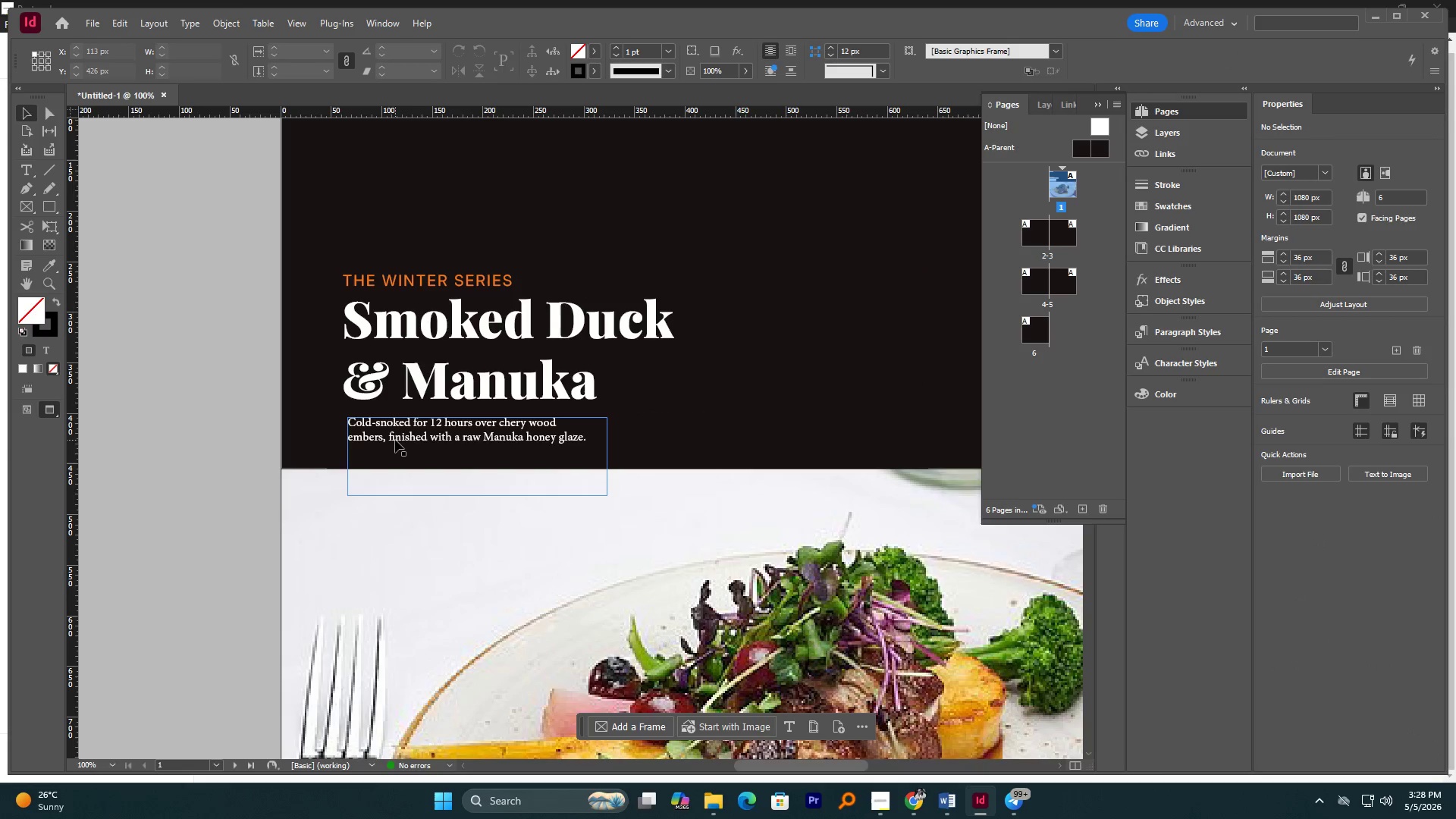 
left_click([397, 440])
 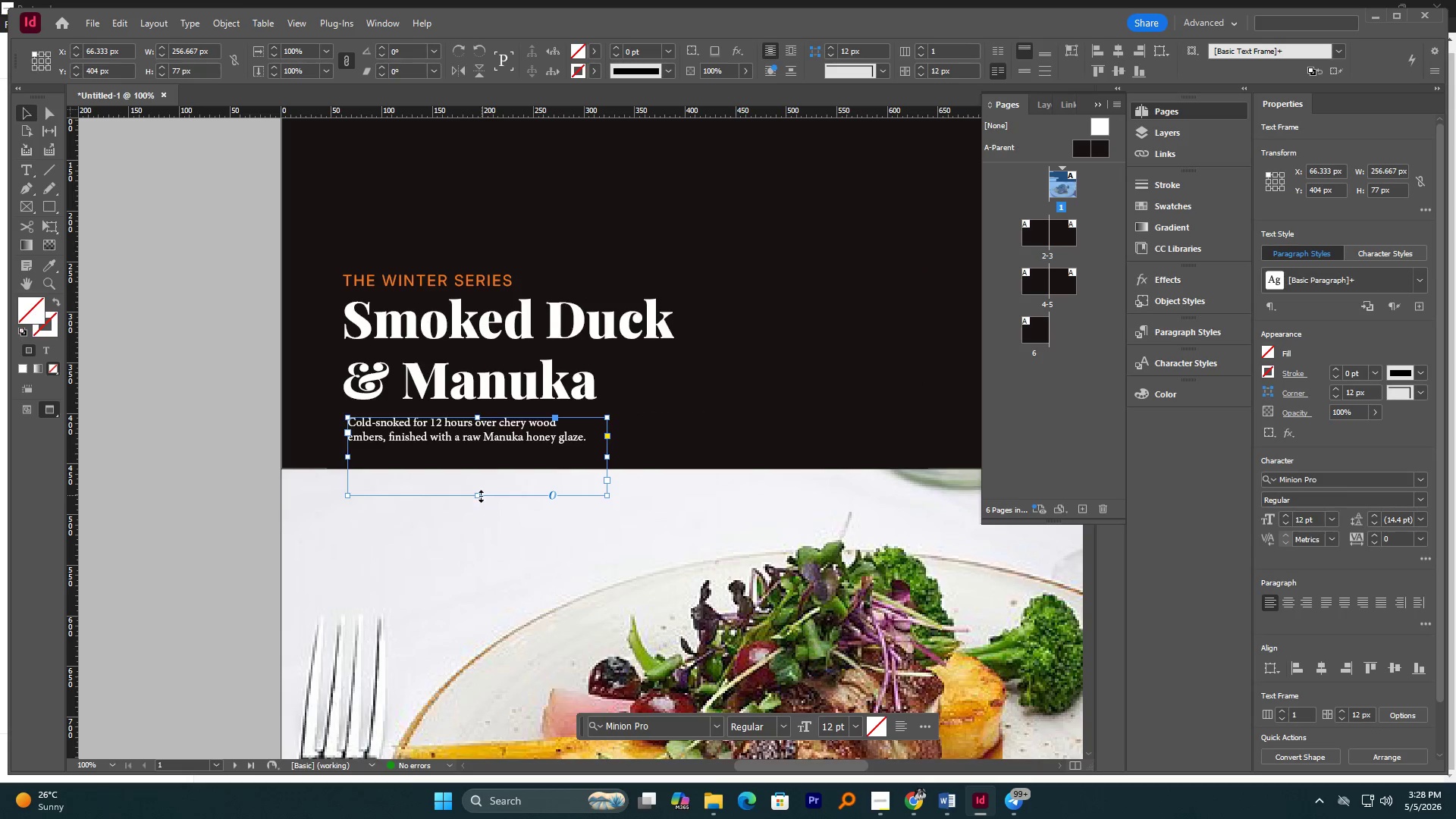 
left_click_drag(start_coordinate=[479, 496], to_coordinate=[476, 456])
 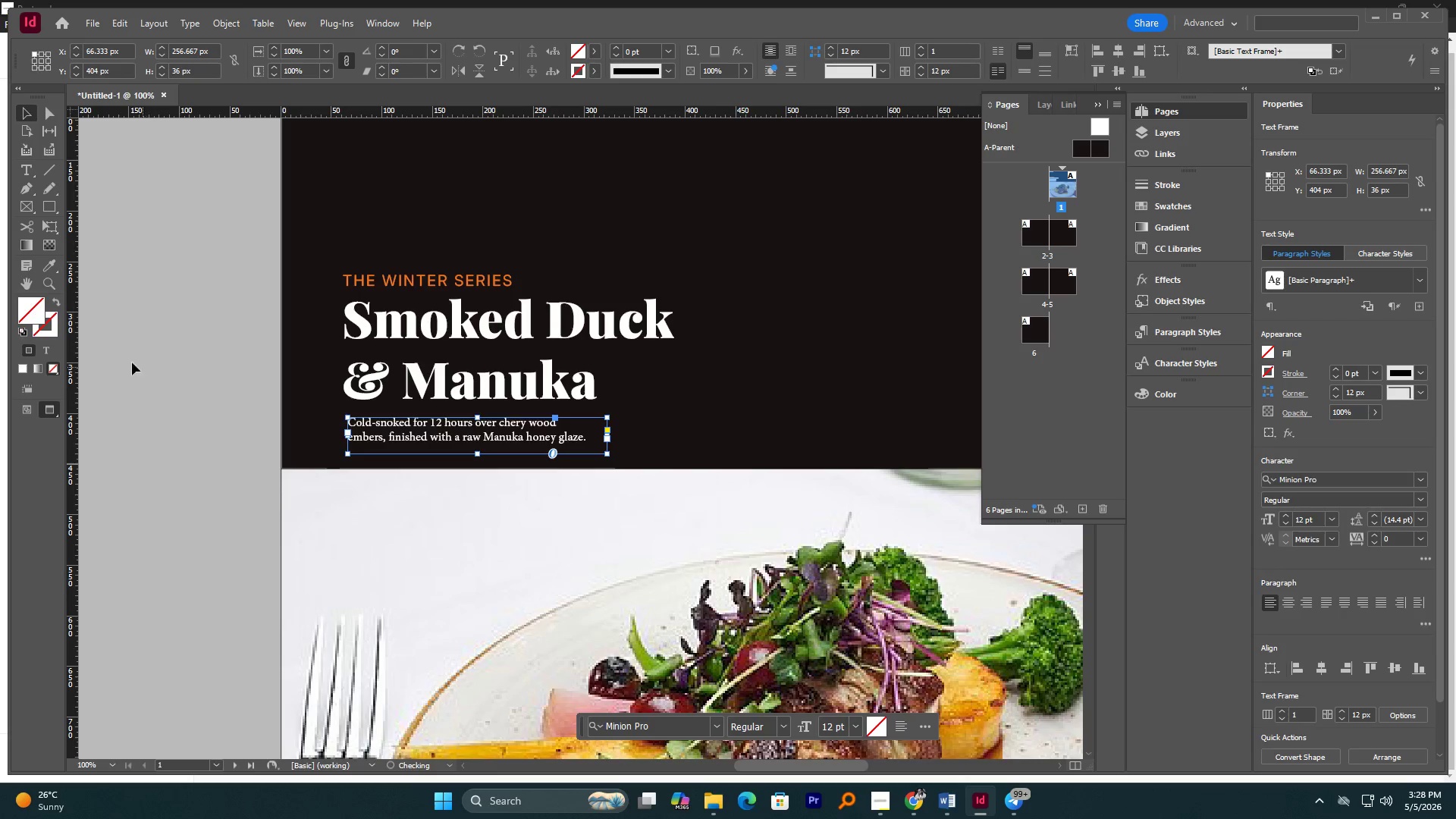 
left_click([114, 356])
 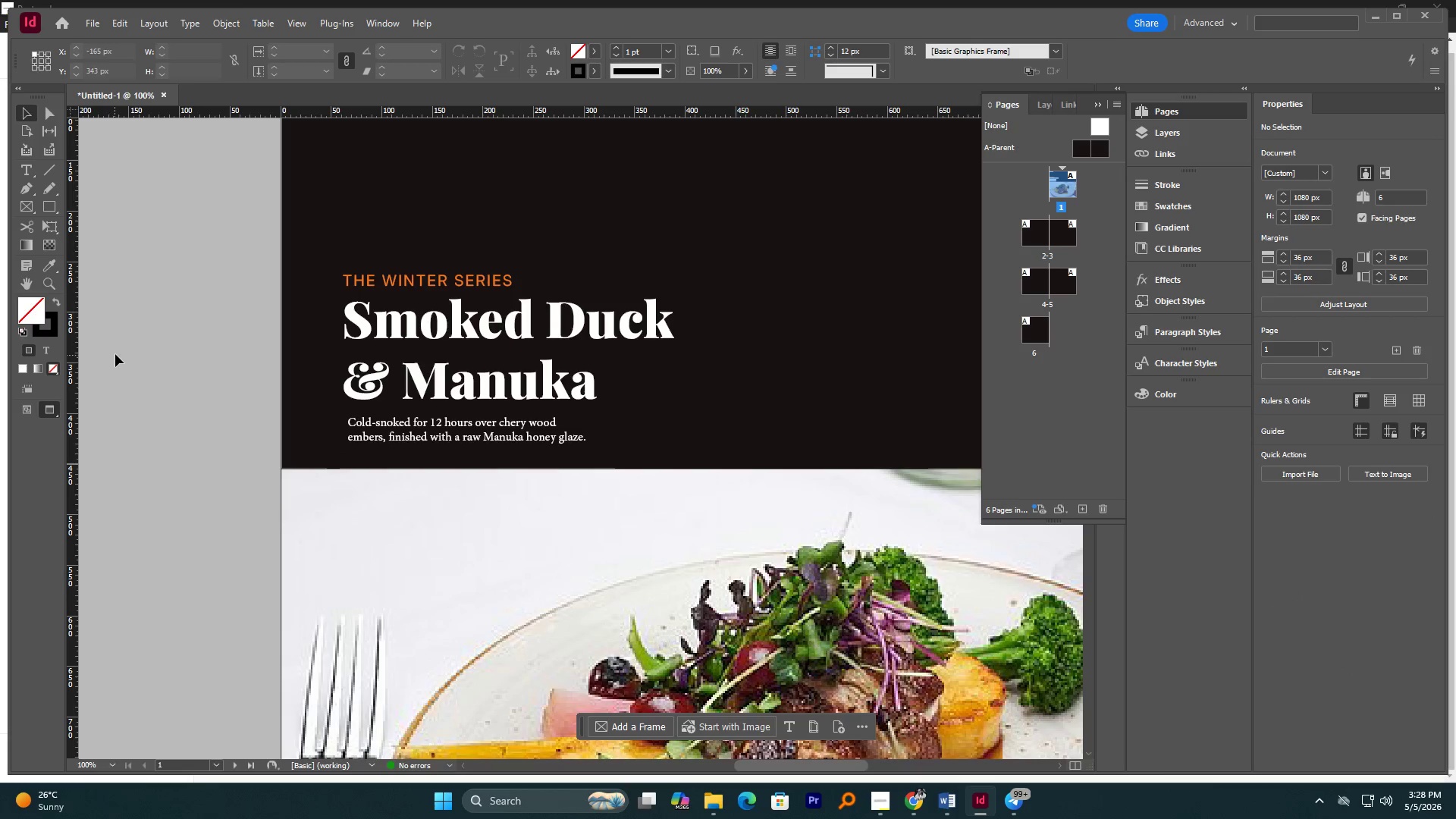 
left_click([153, 359])
 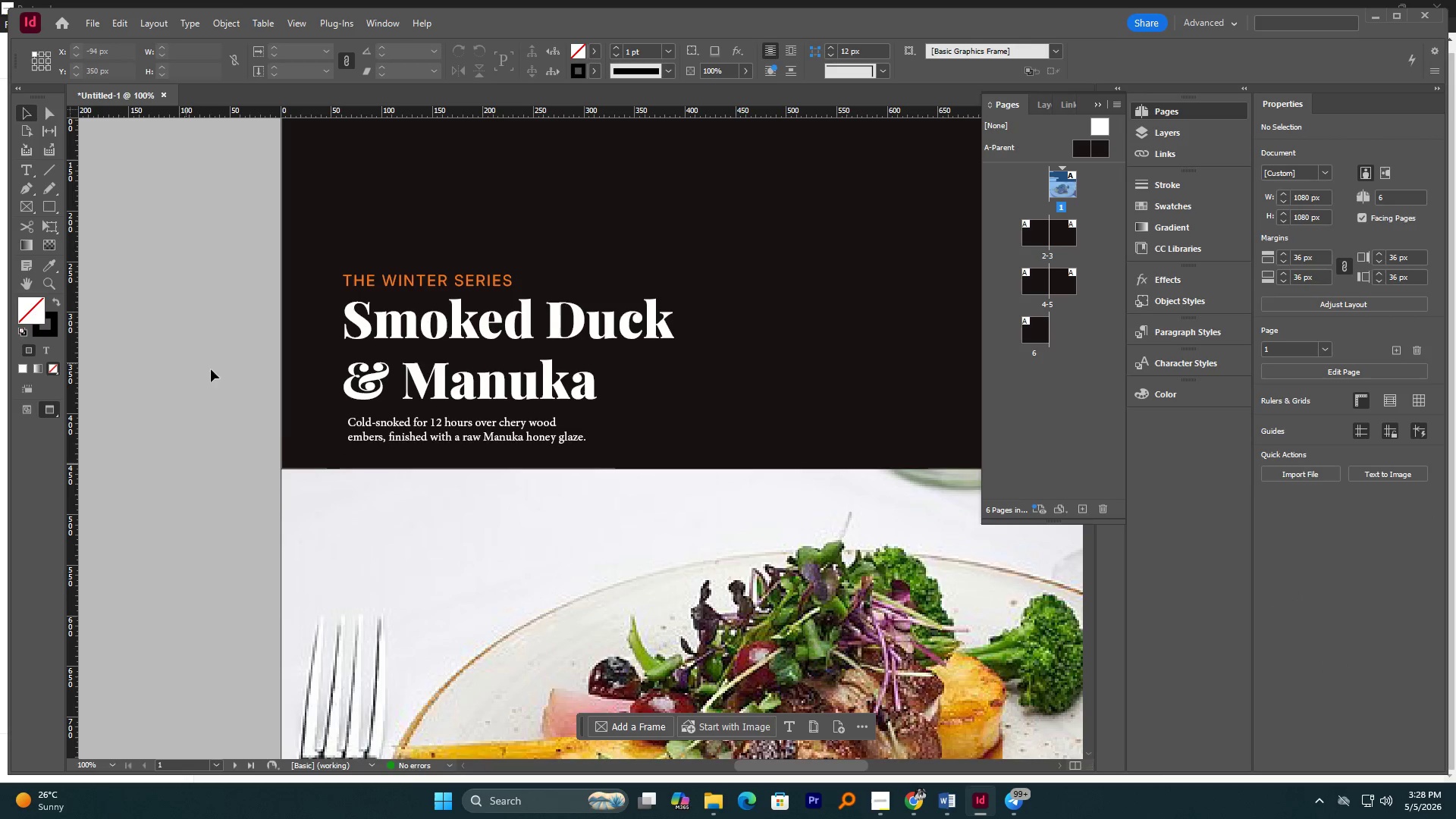 
hold_key(key=AltLeft, duration=0.66)
 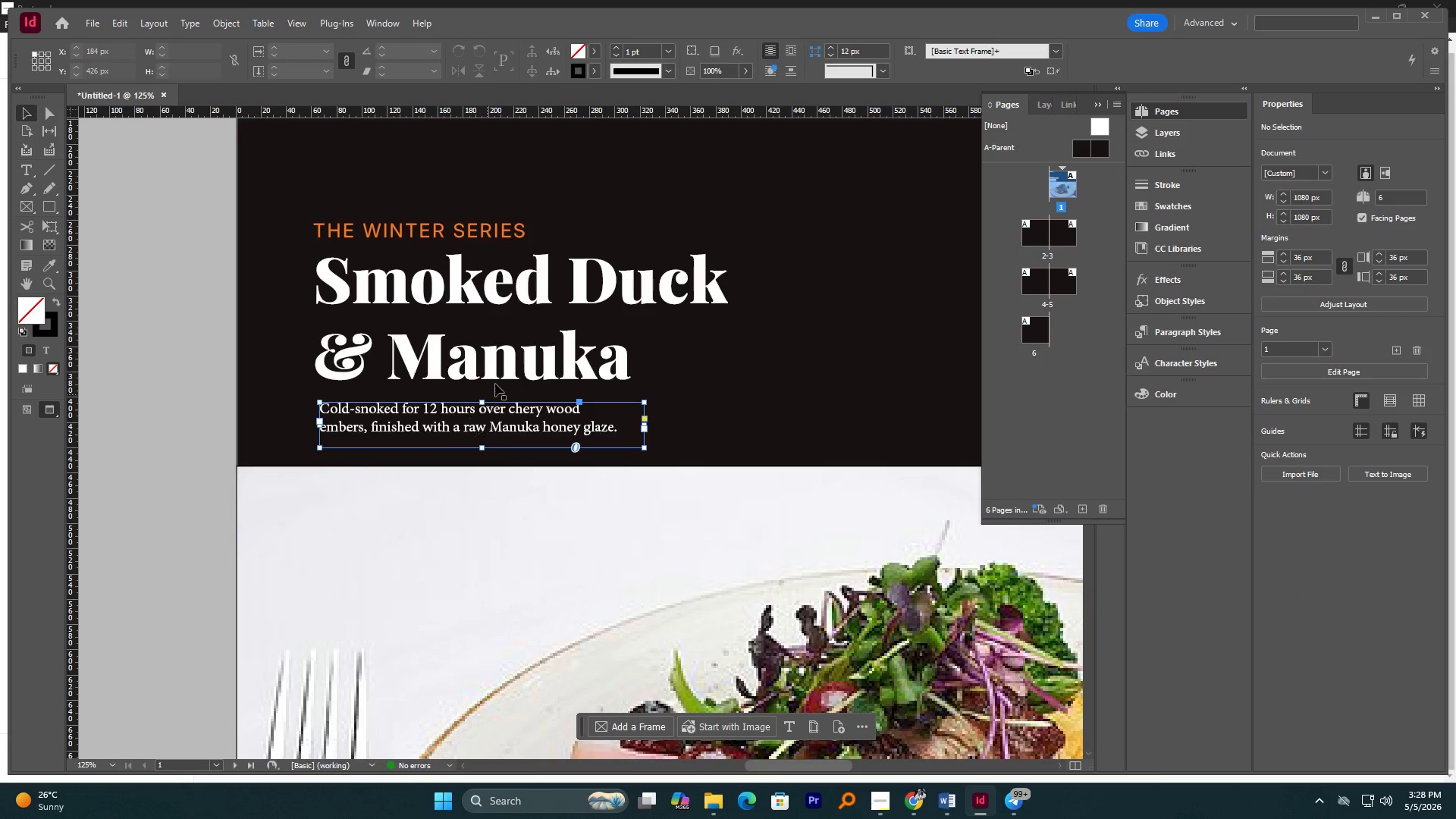 
left_click([468, 430])
 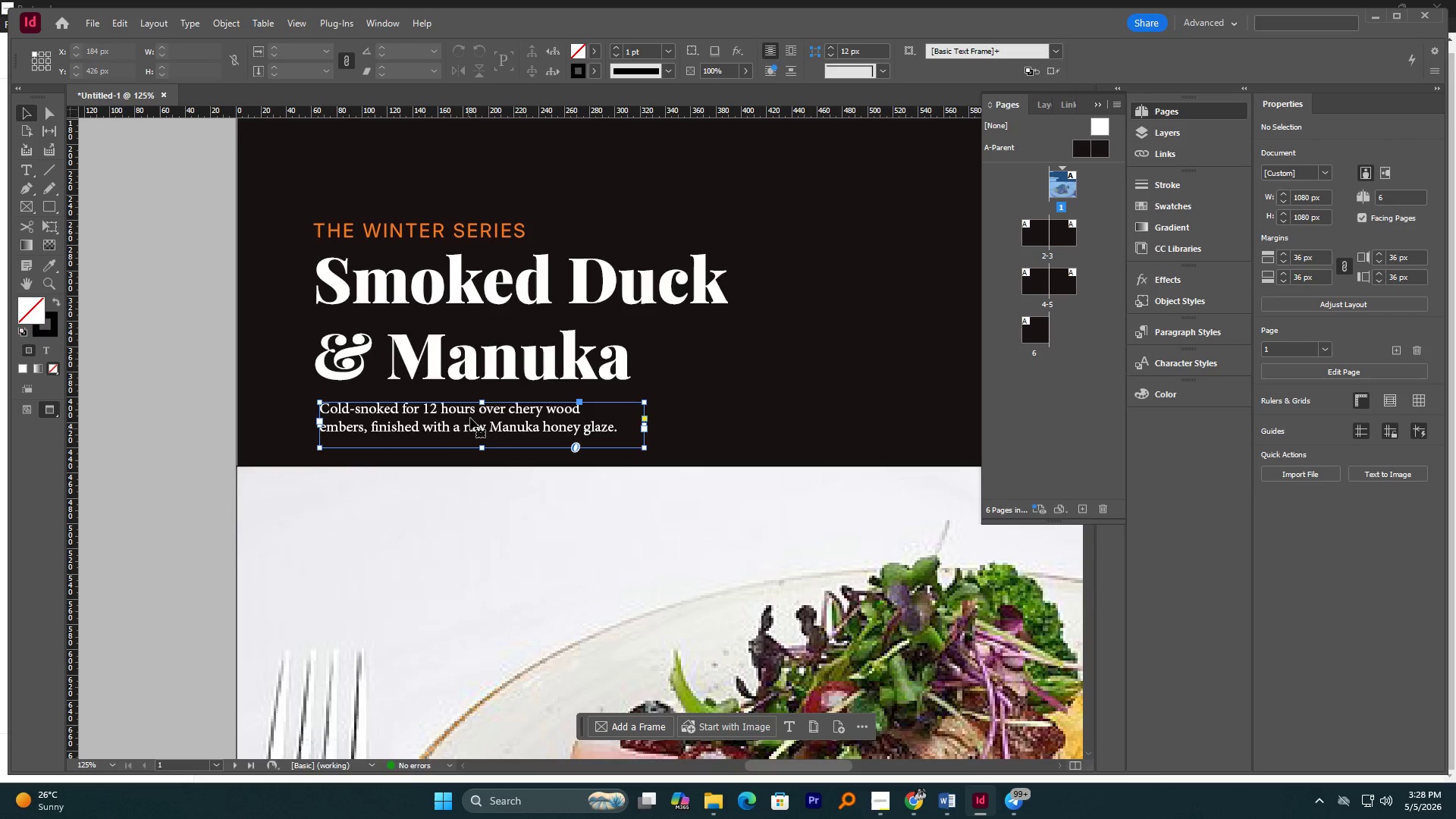 
scroll: coordinate [460, 479], scroll_direction: up, amount: 1.0
 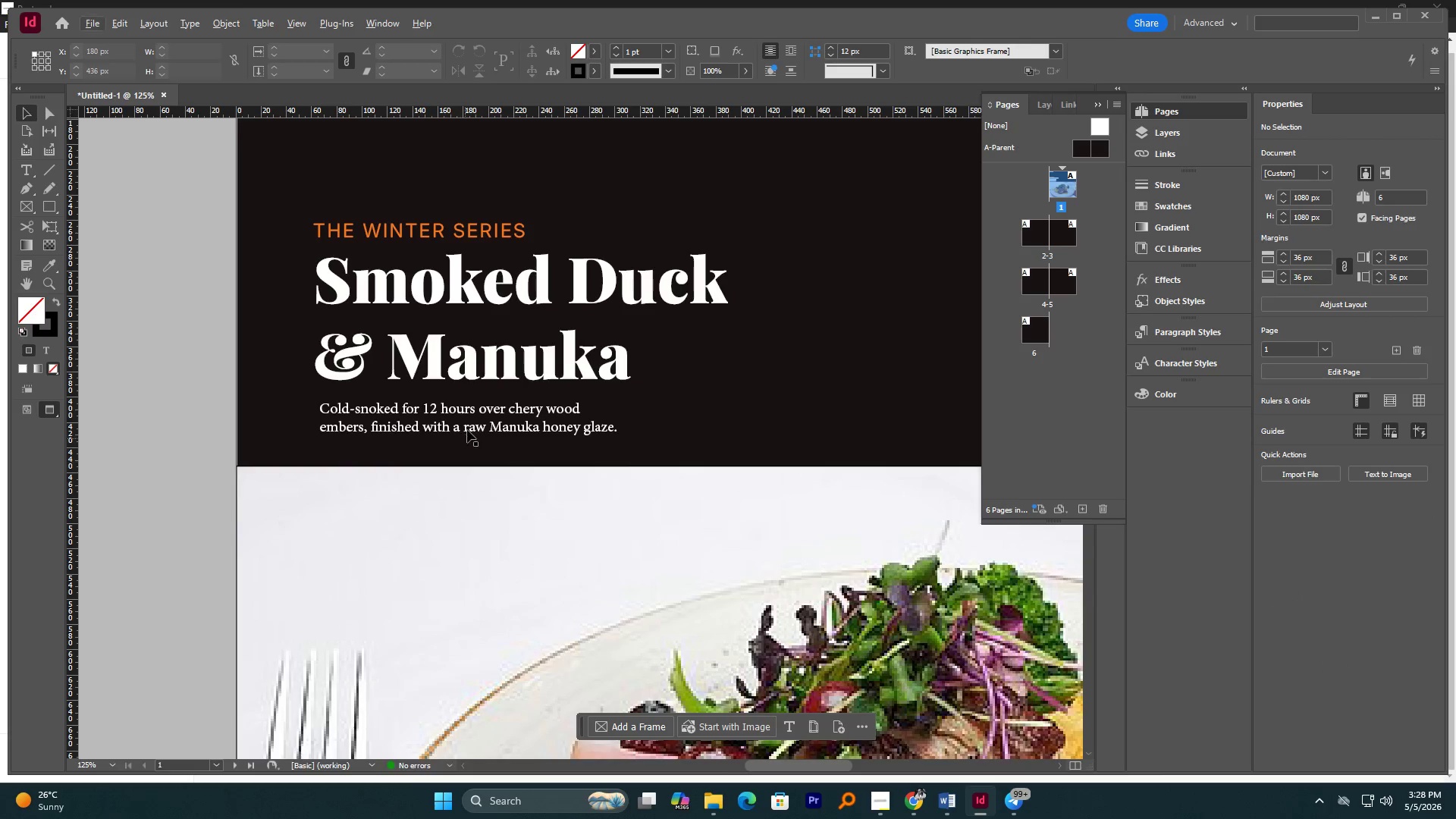 
hold_key(key=ShiftLeft, duration=1.94)
left_click([497, 383])
 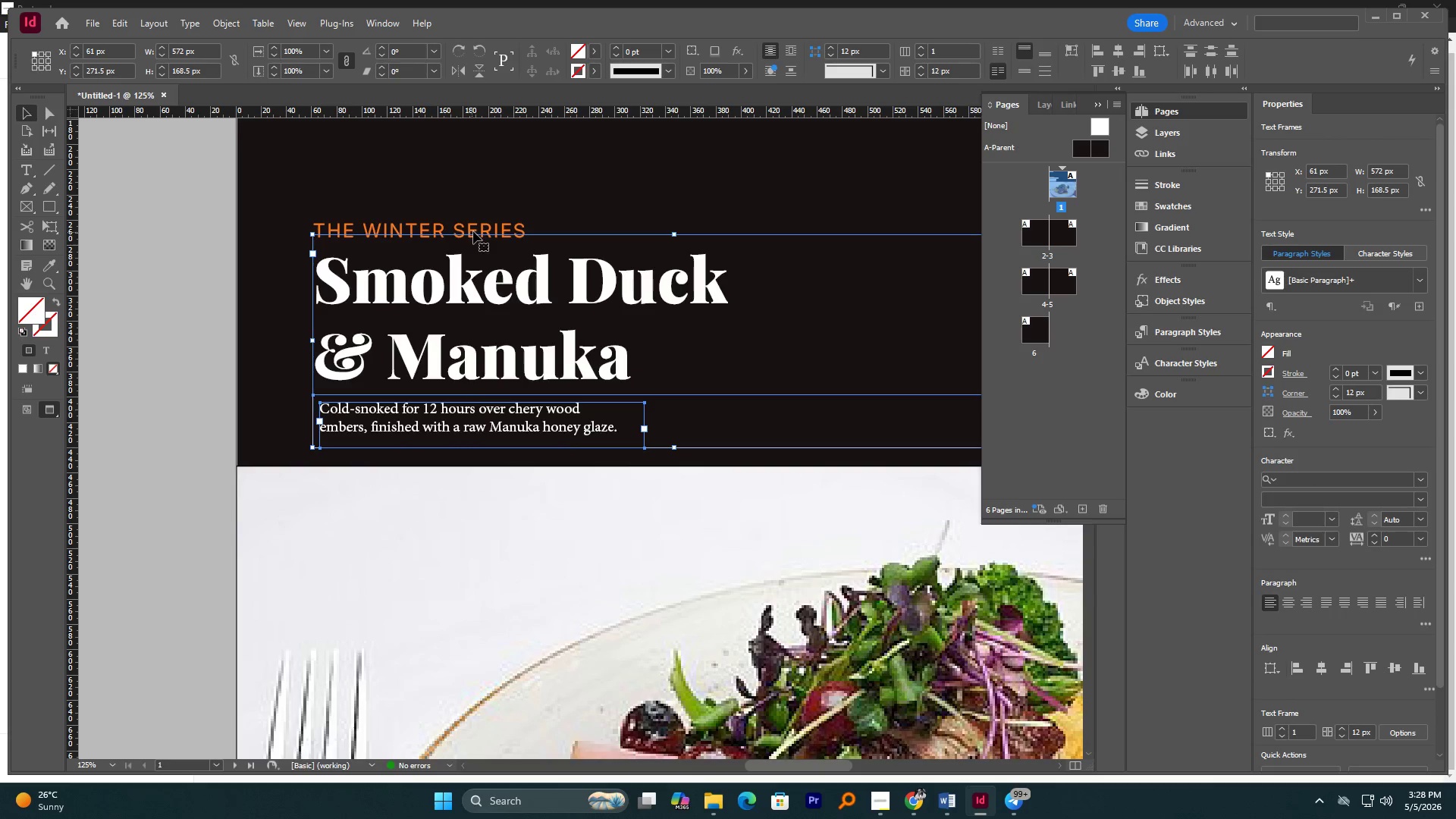 
left_click([476, 229])
 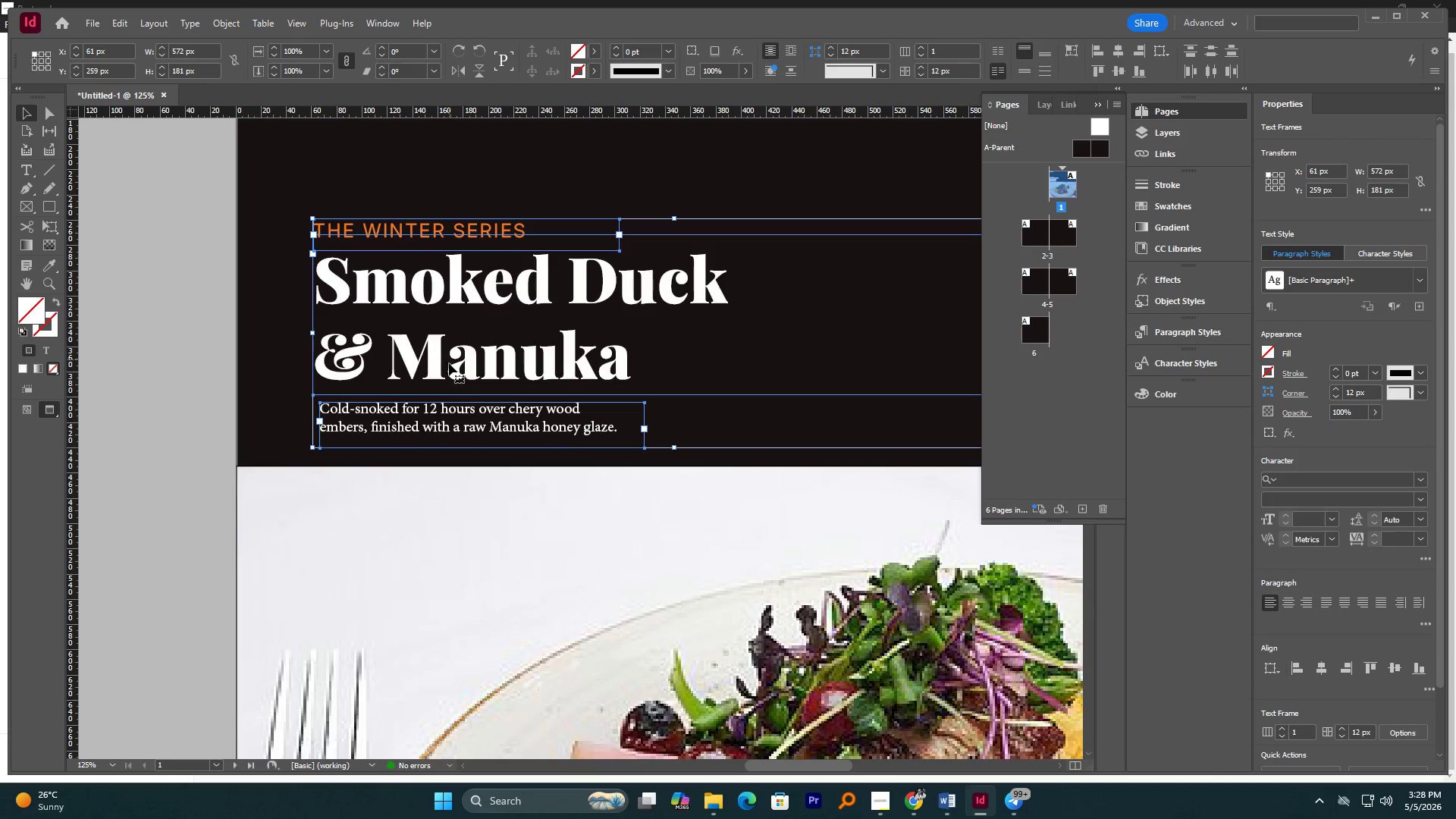 
left_click_drag(start_coordinate=[455, 358], to_coordinate=[457, 369])
 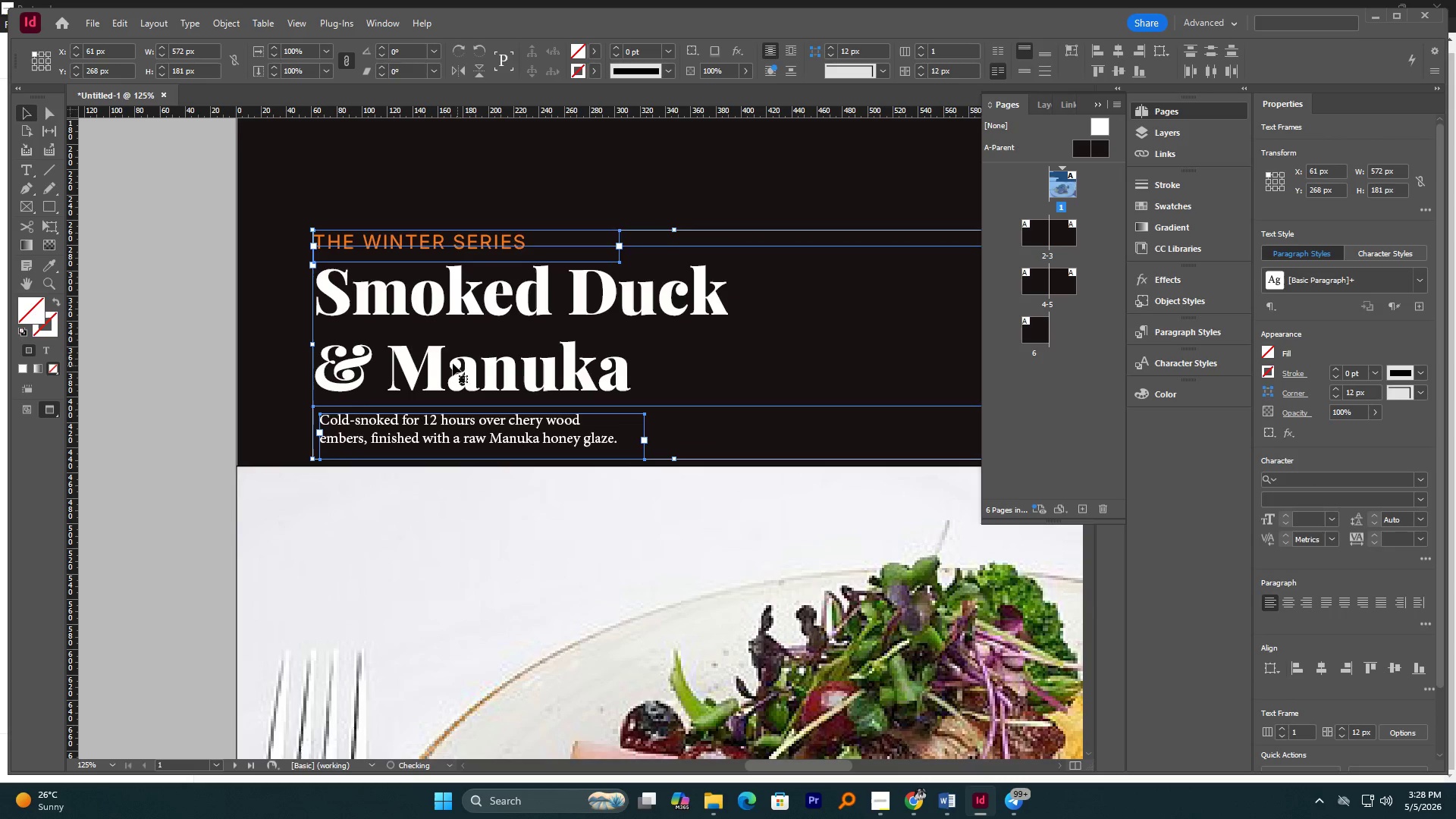 
hold_key(key=ShiftLeft, duration=1.31)
 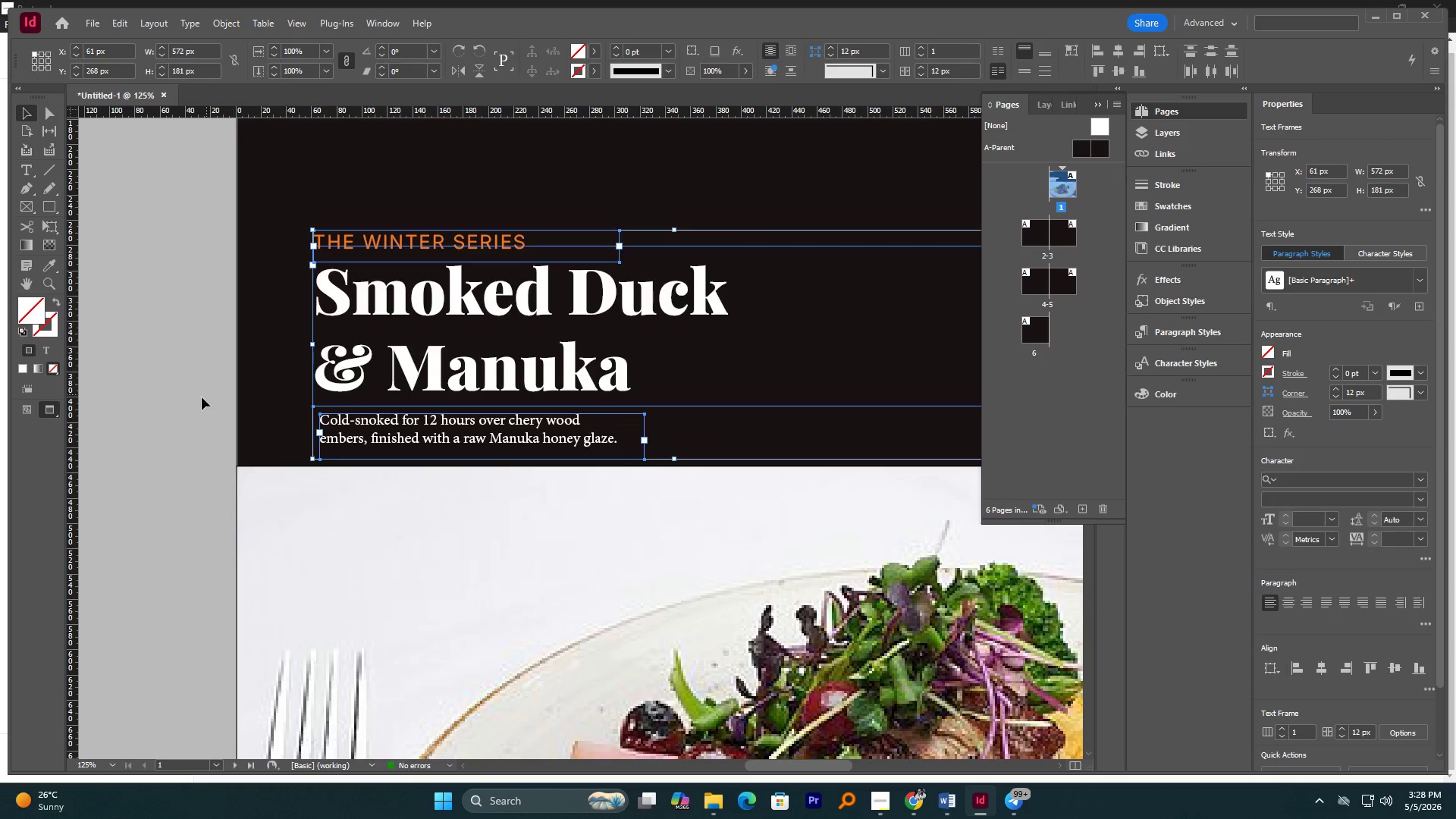 
left_click([200, 398])
 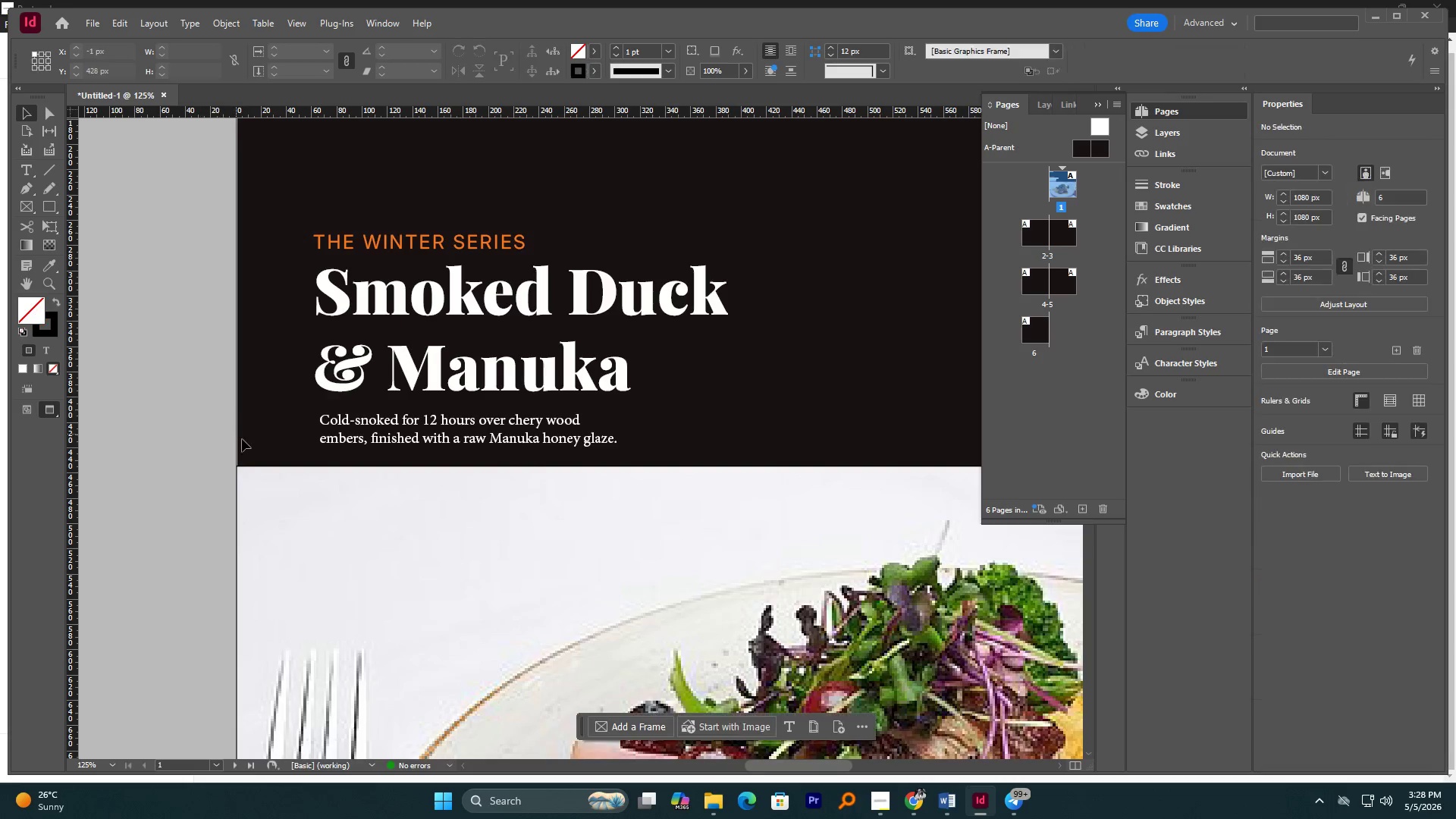 
hold_key(key=AltLeft, duration=0.61)
scroll: coordinate [242, 439], scroll_direction: none, amount: 0.0
 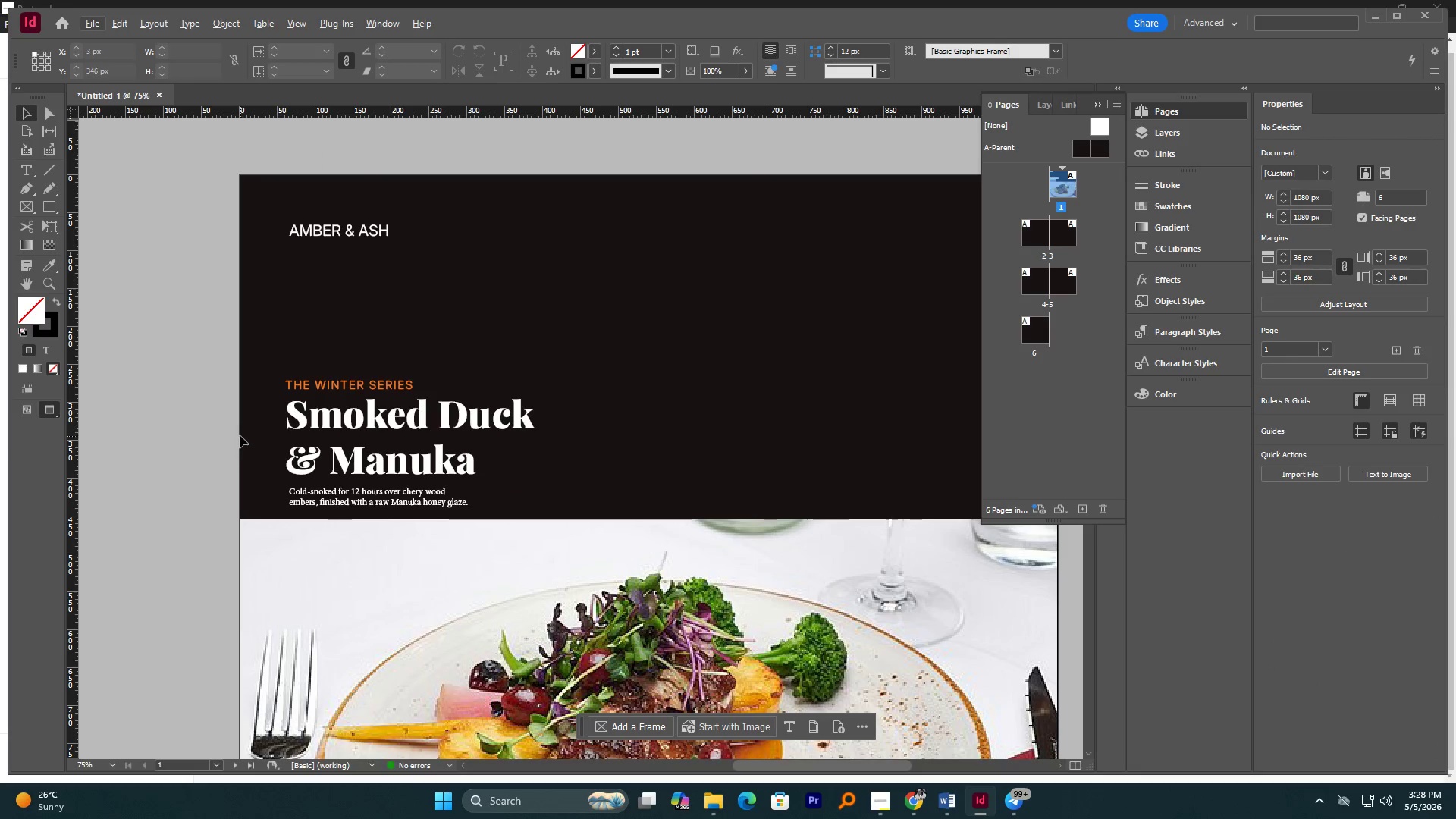 
hold_key(key=AltLeft, duration=1.61)
 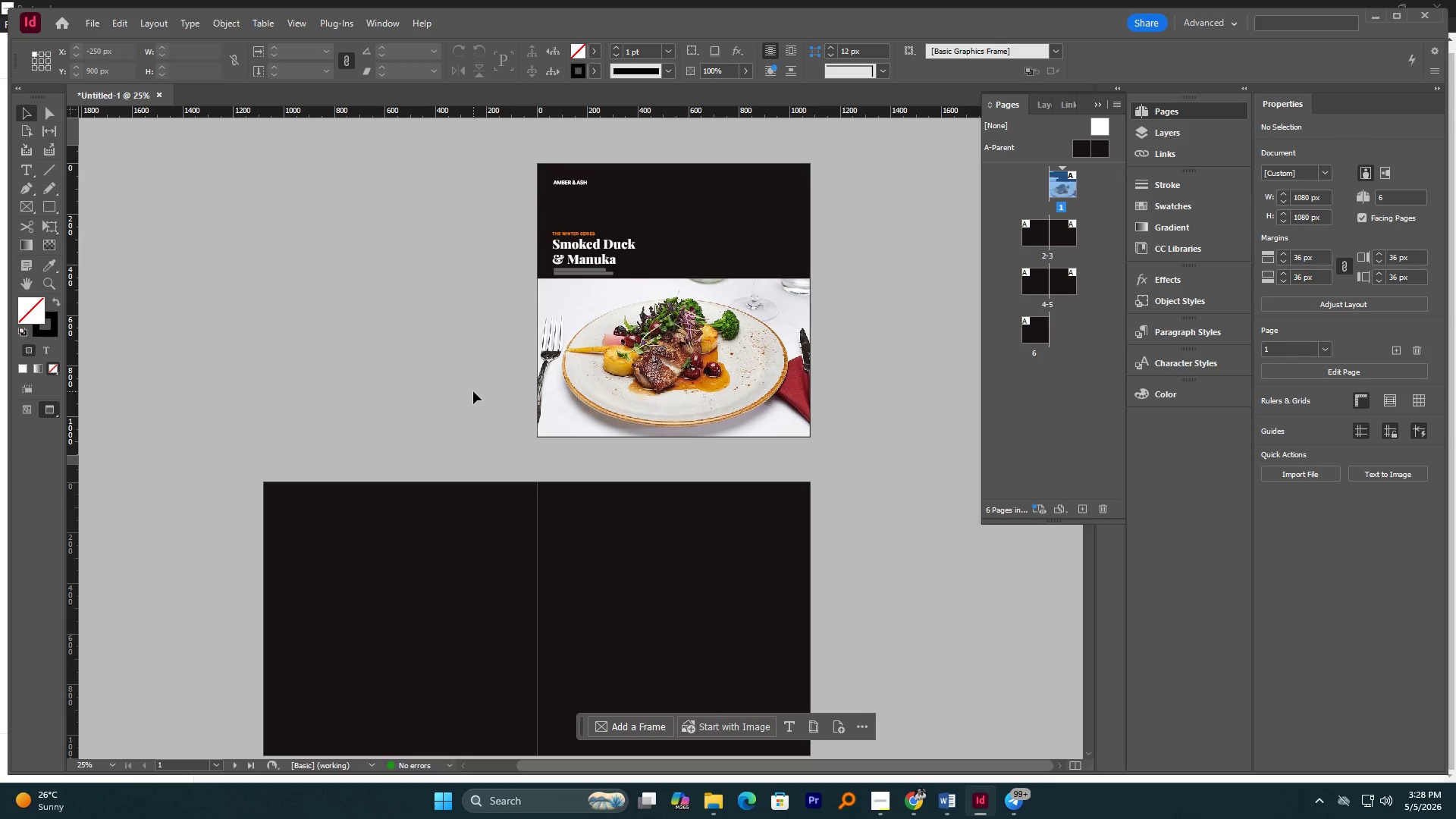 
scroll: coordinate [240, 431], scroll_direction: down, amount: 4.0
 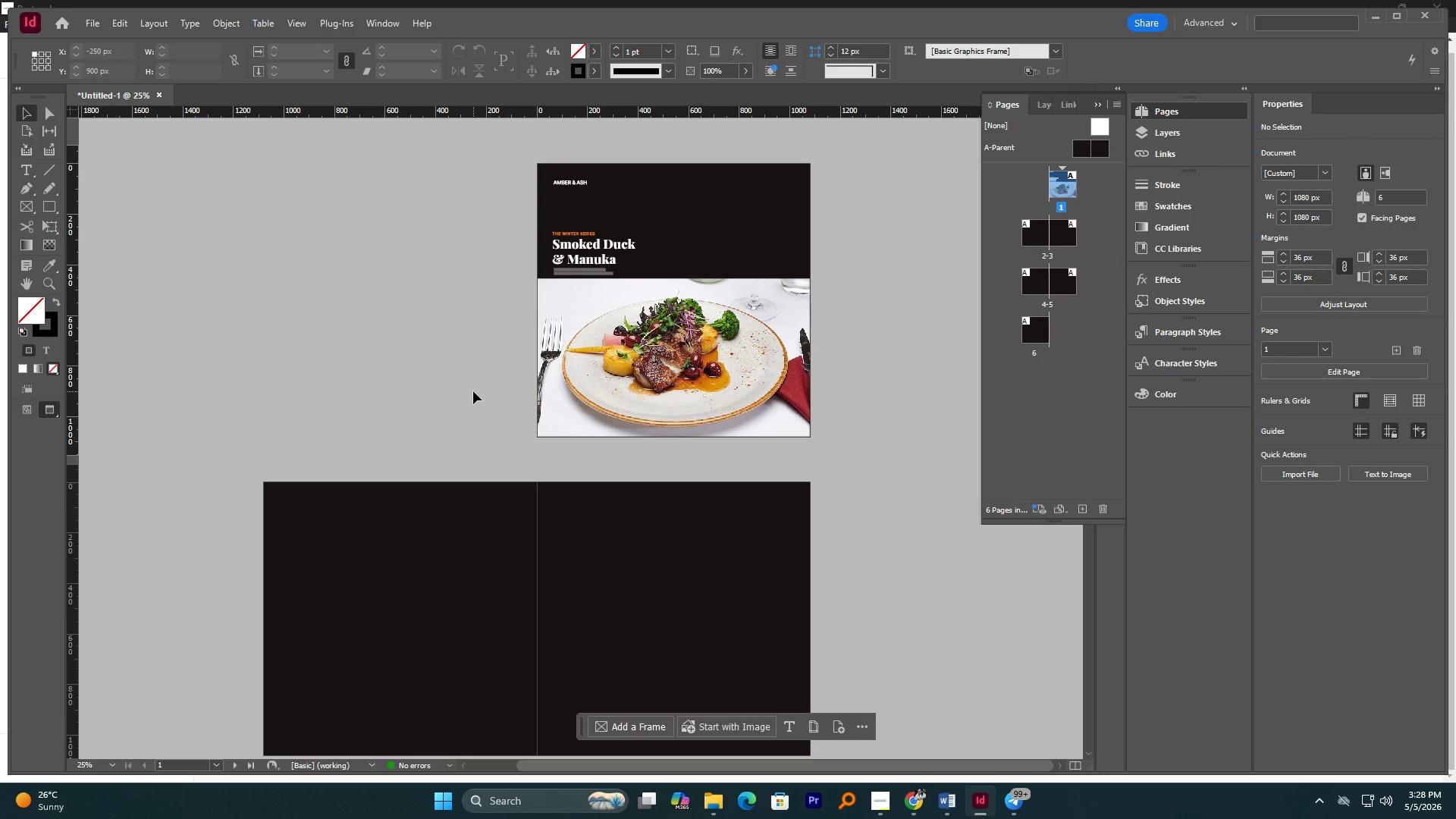 
hold_key(key=AltLeft, duration=1.28)
scroll: coordinate [512, 391], scroll_direction: up, amount: 3.0
 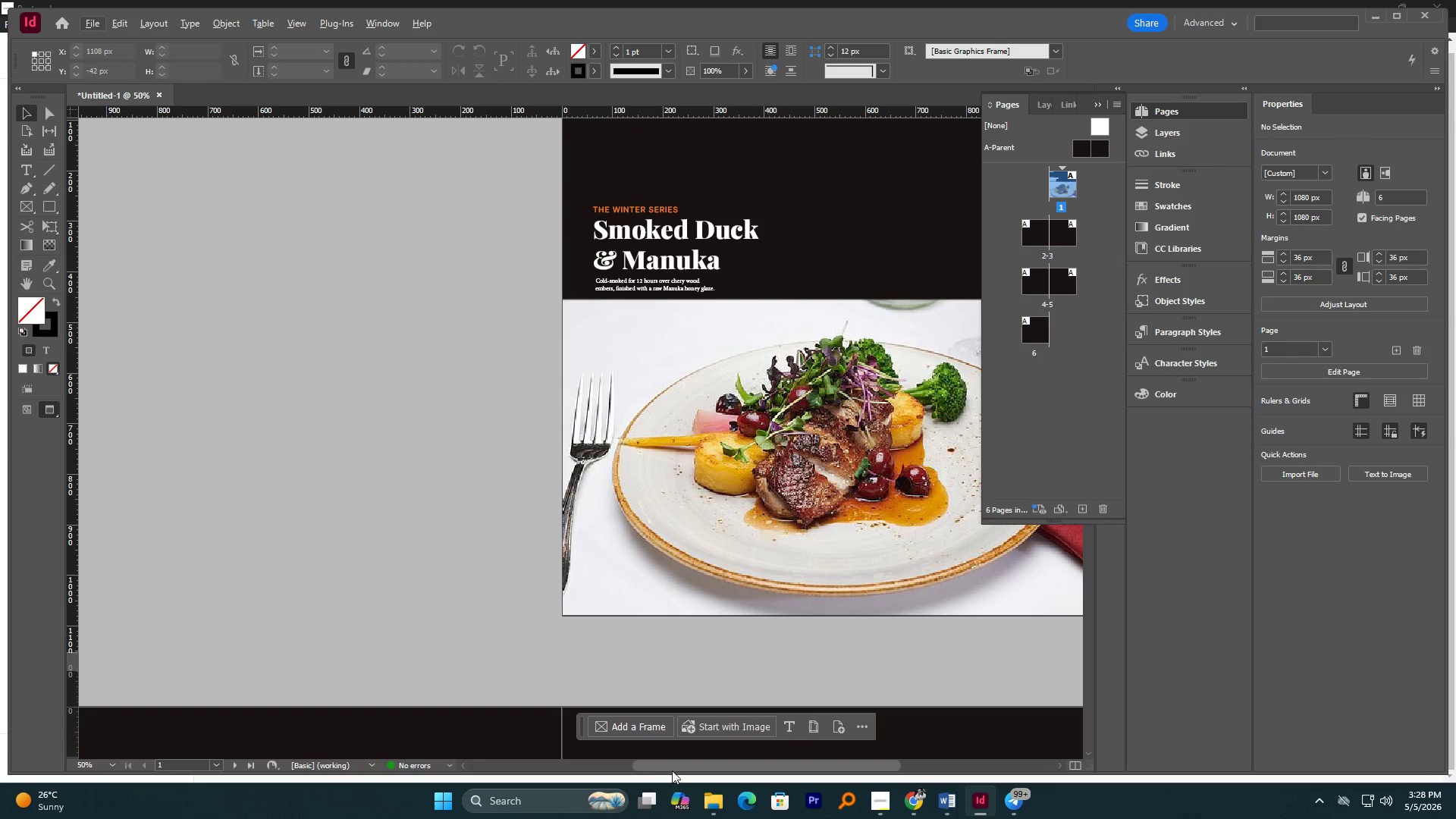 
left_click_drag(start_coordinate=[670, 764], to_coordinate=[755, 764])
 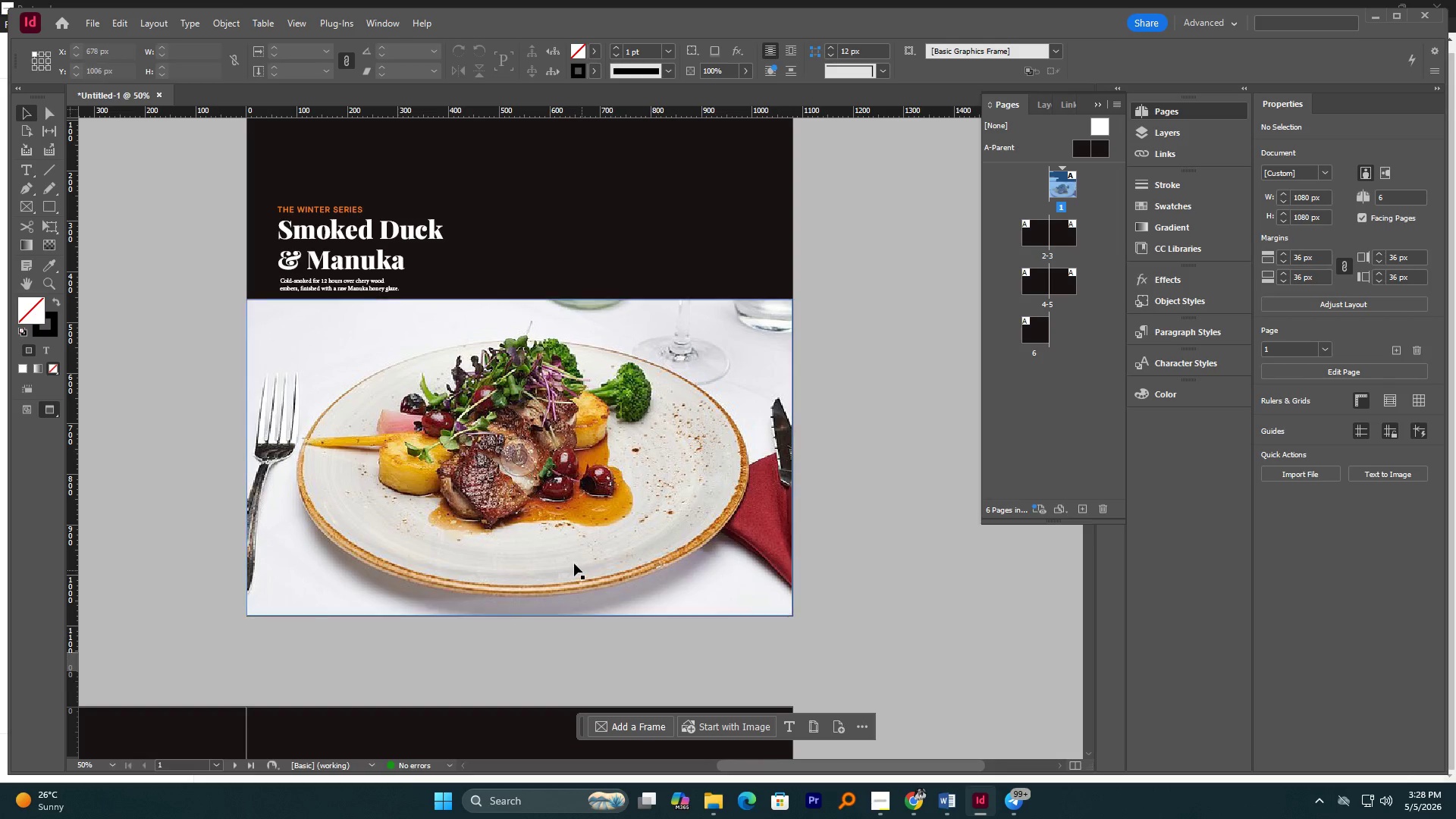 
scroll: coordinate [574, 563], scroll_direction: up, amount: 1.0
 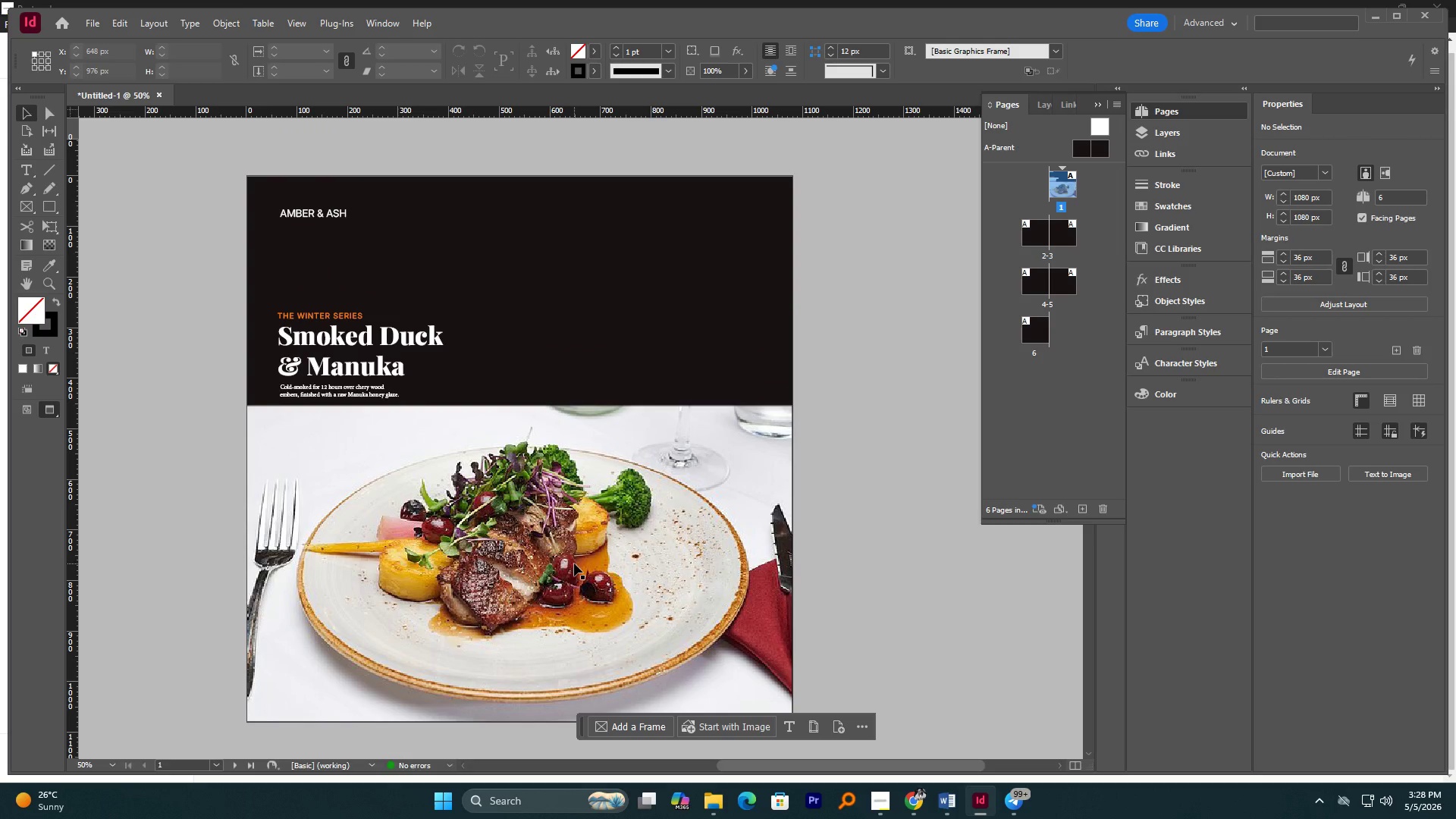 
wait(6.38)
 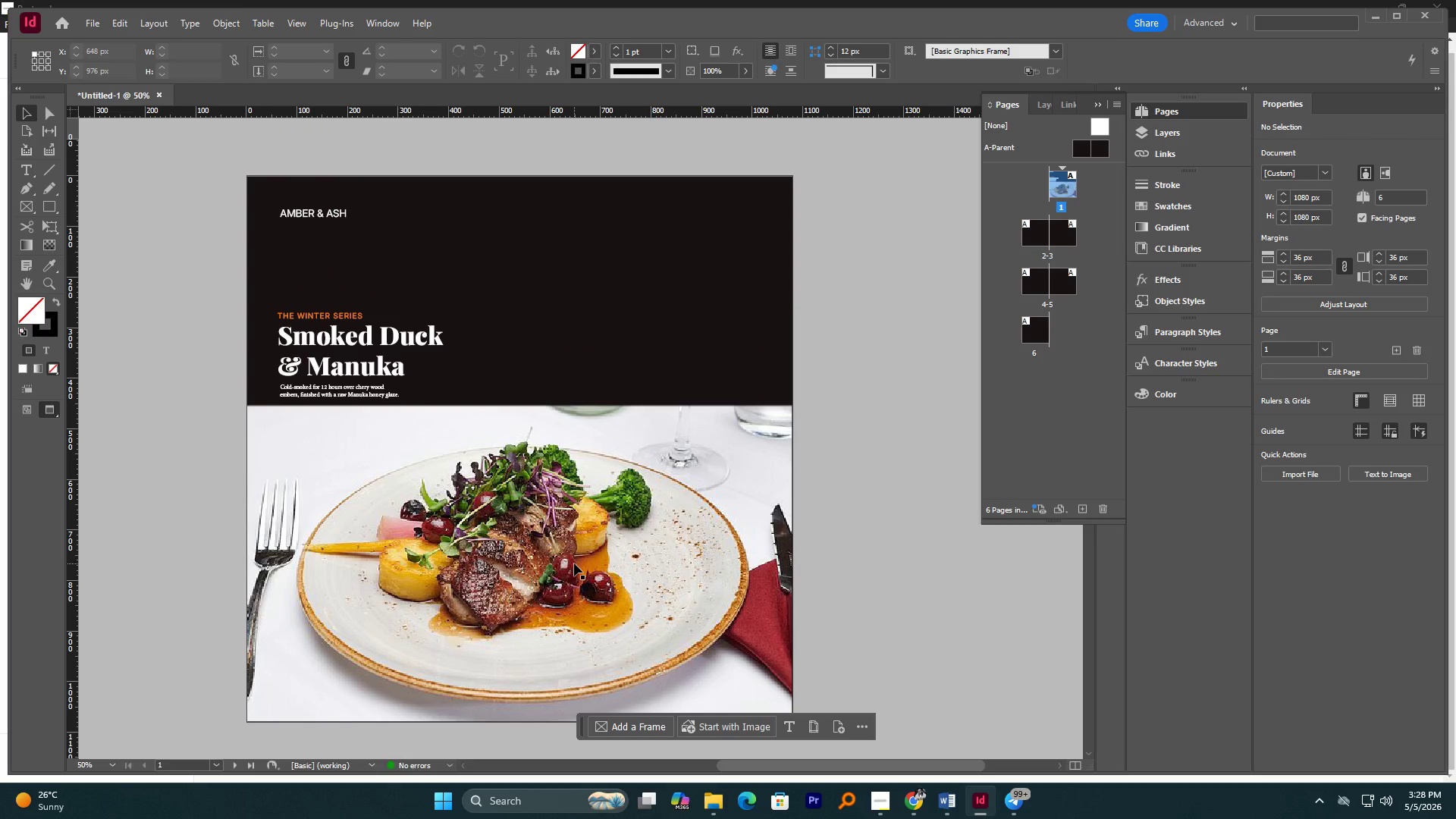 
hold_key(key=AltLeft, duration=1.14)
scroll: coordinate [286, 247], scroll_direction: up, amount: 4.0
 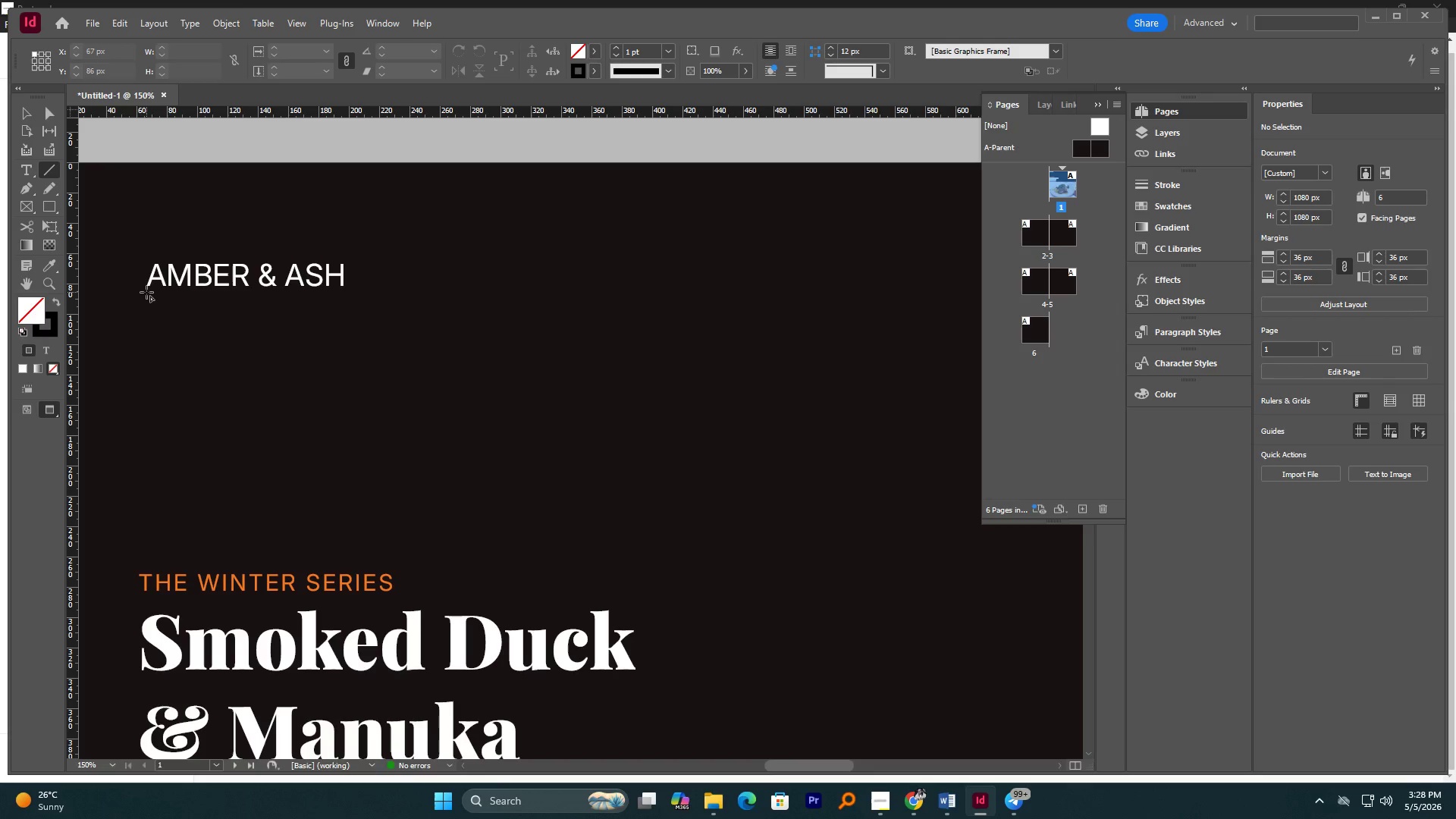 
left_click_drag(start_coordinate=[145, 290], to_coordinate=[341, 303])
 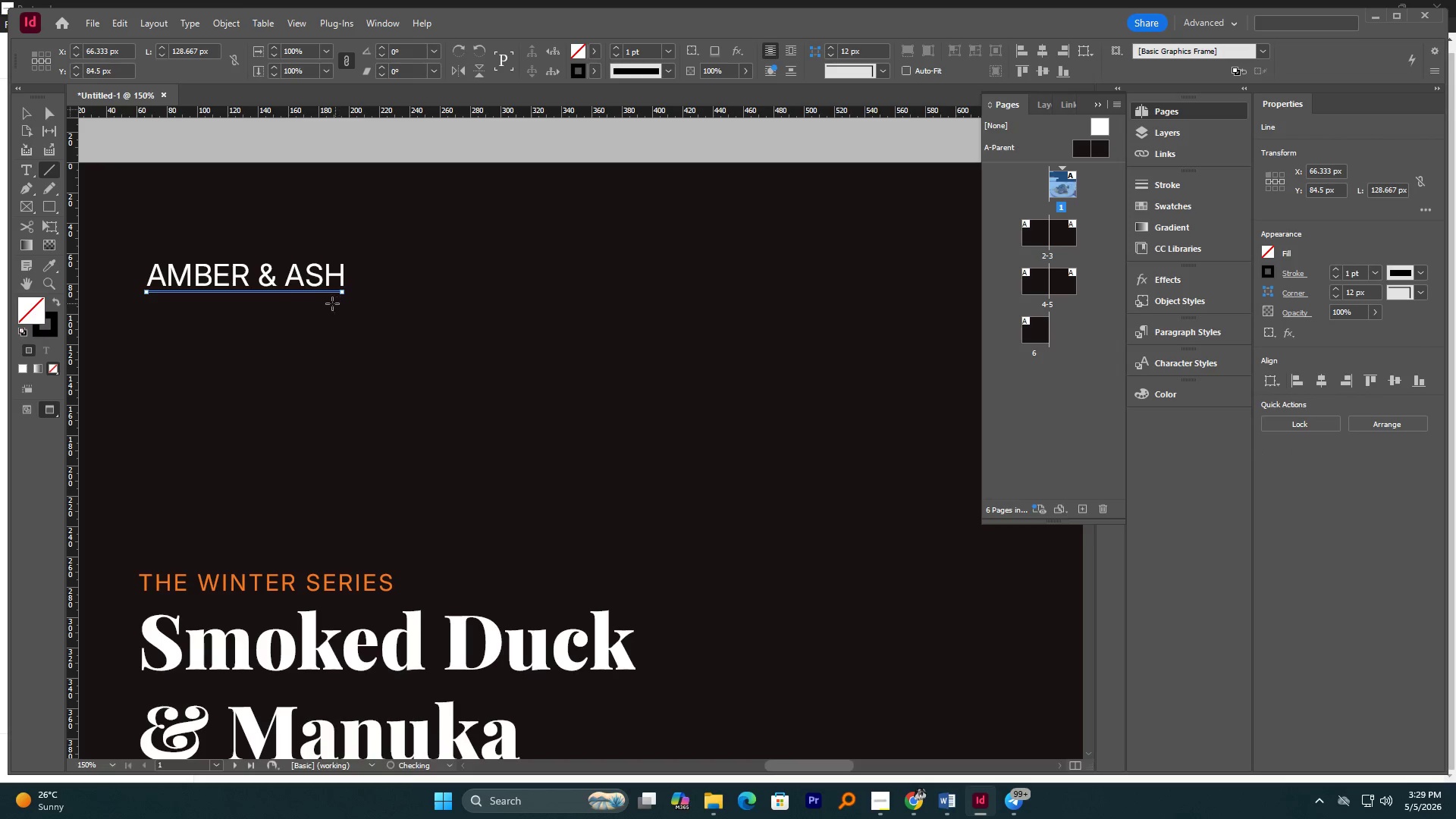 
hold_key(key=ShiftLeft, duration=4.14)
 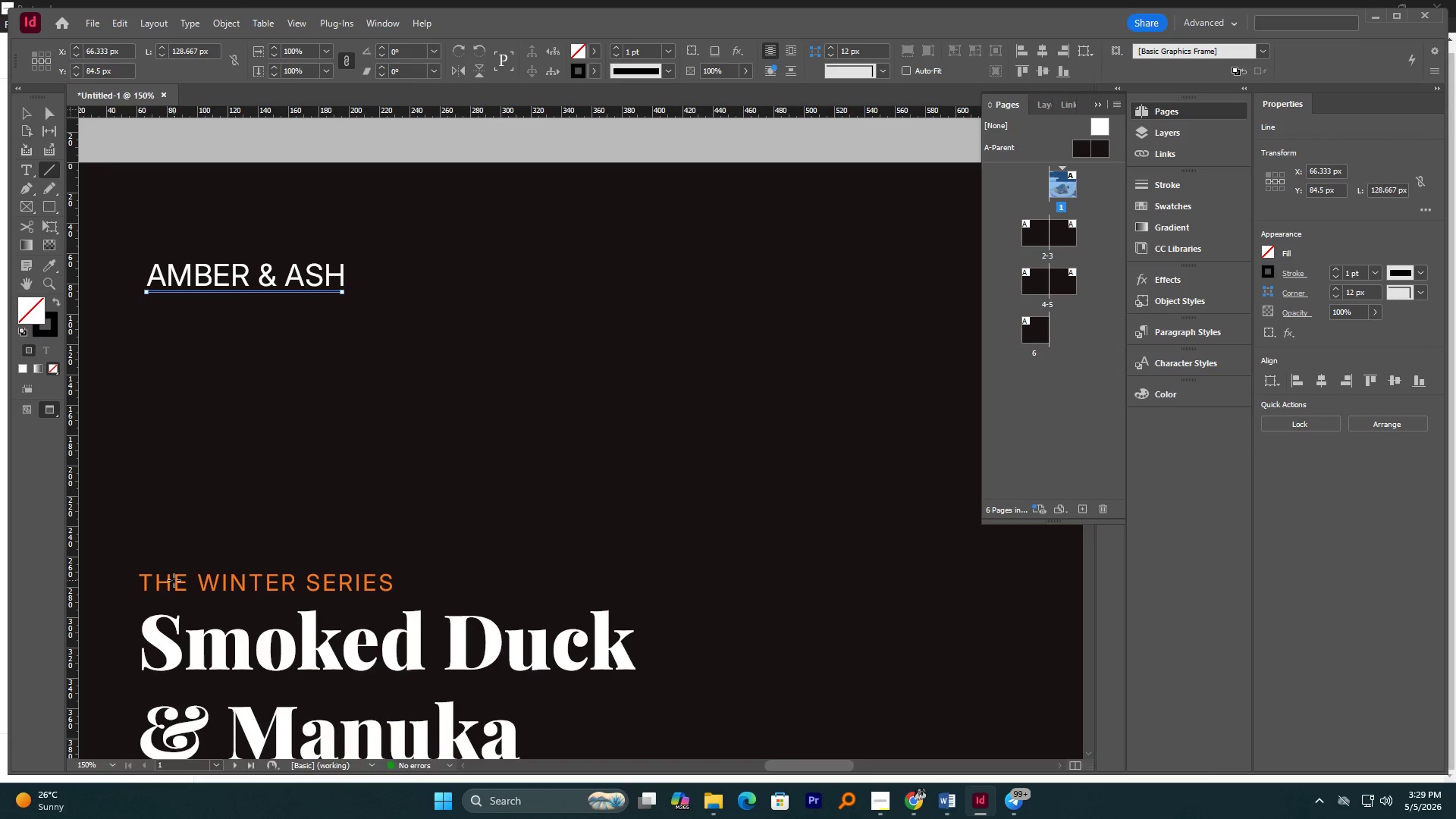 
left_click([23, 114])
 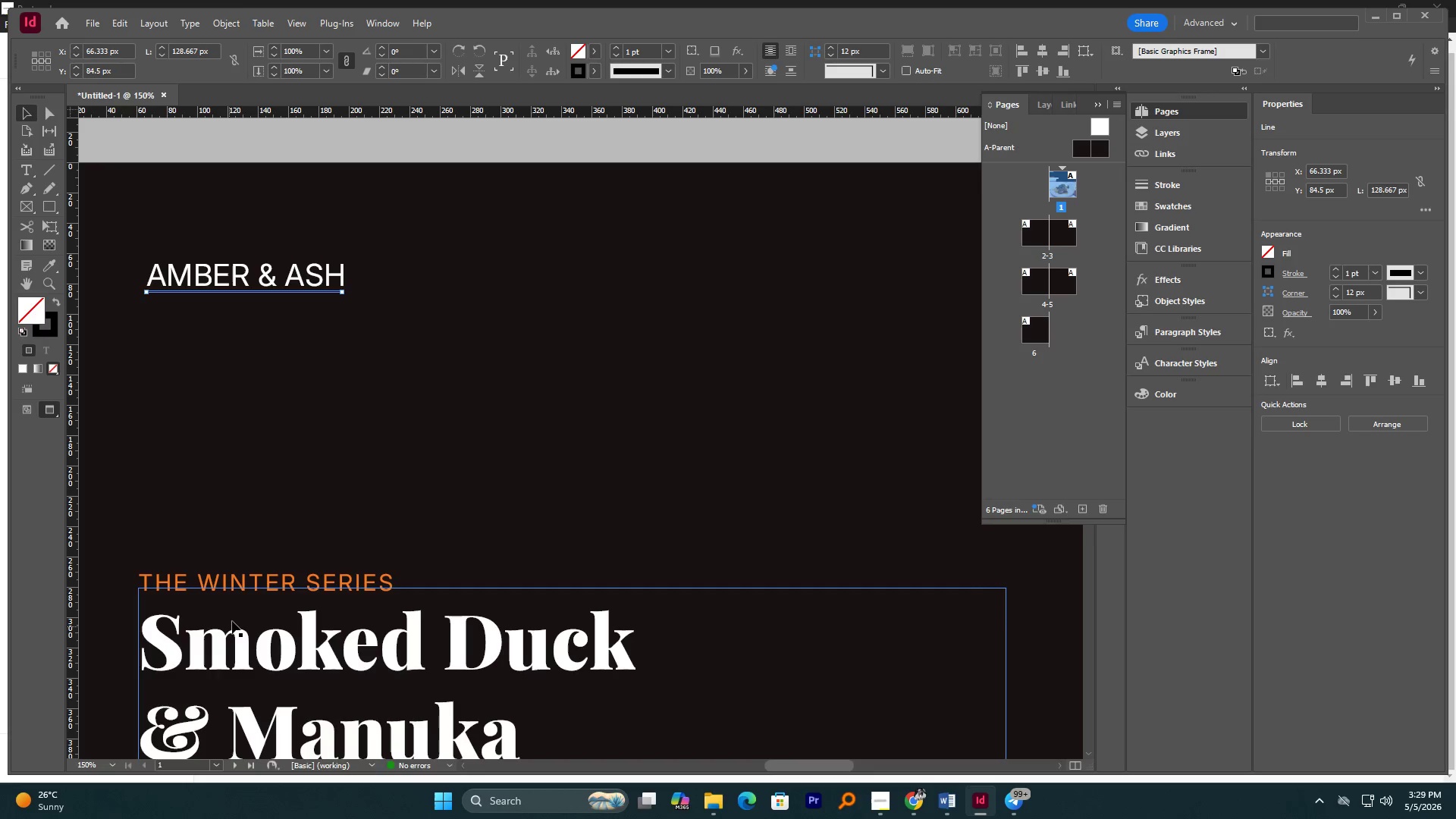 
left_click([246, 579])
 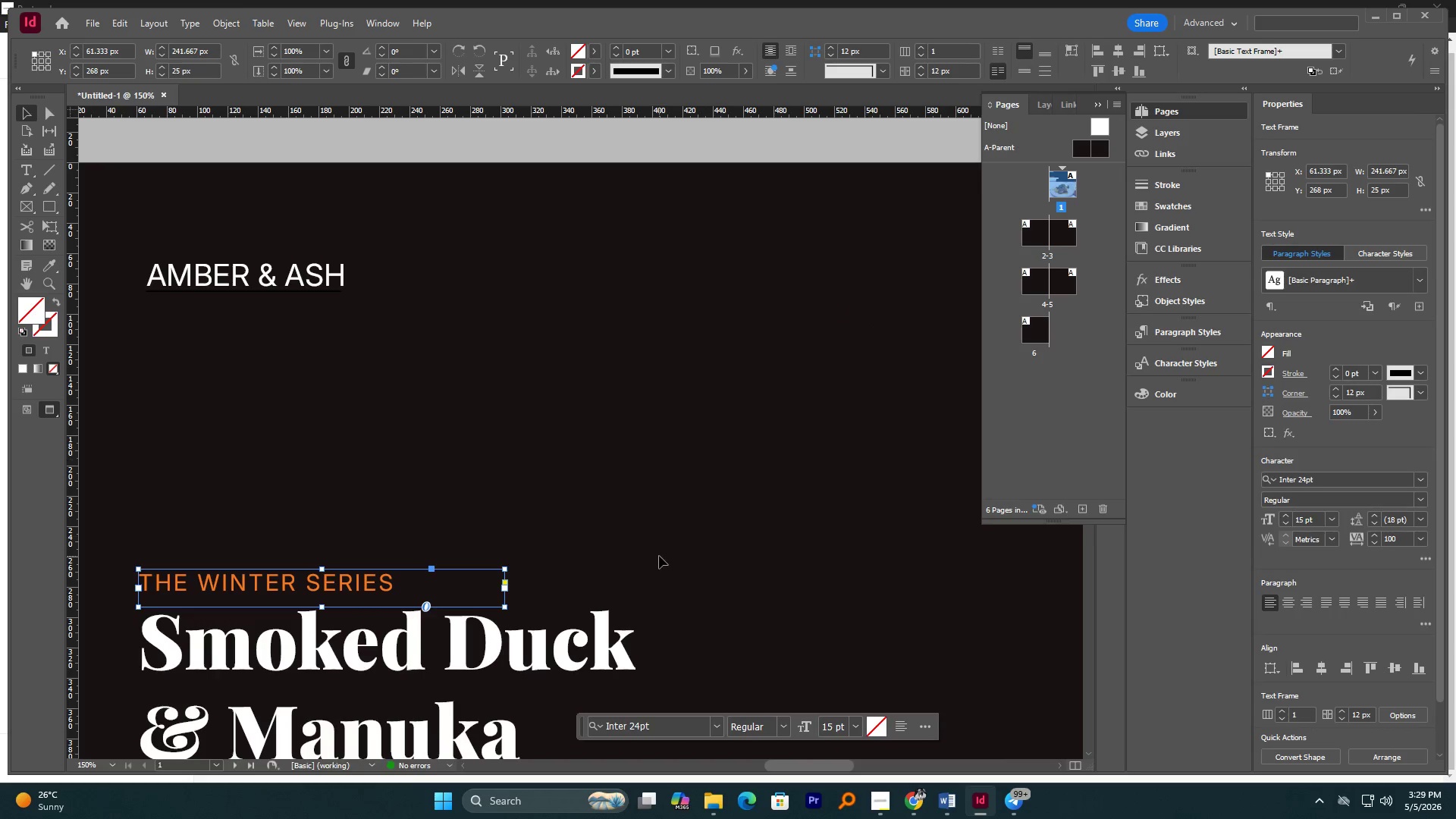 
left_click([292, 584])
 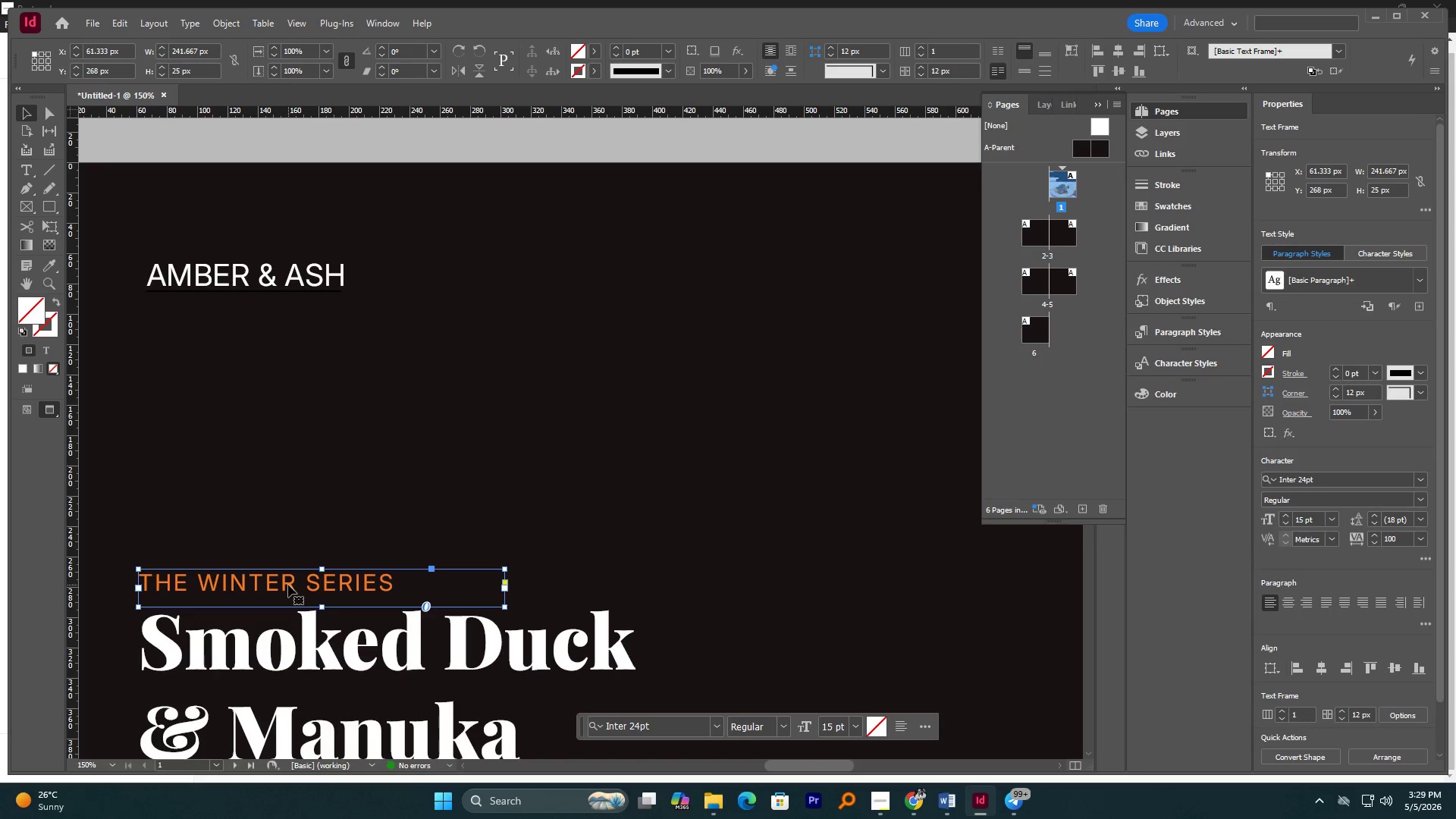 
double_click([288, 585])
 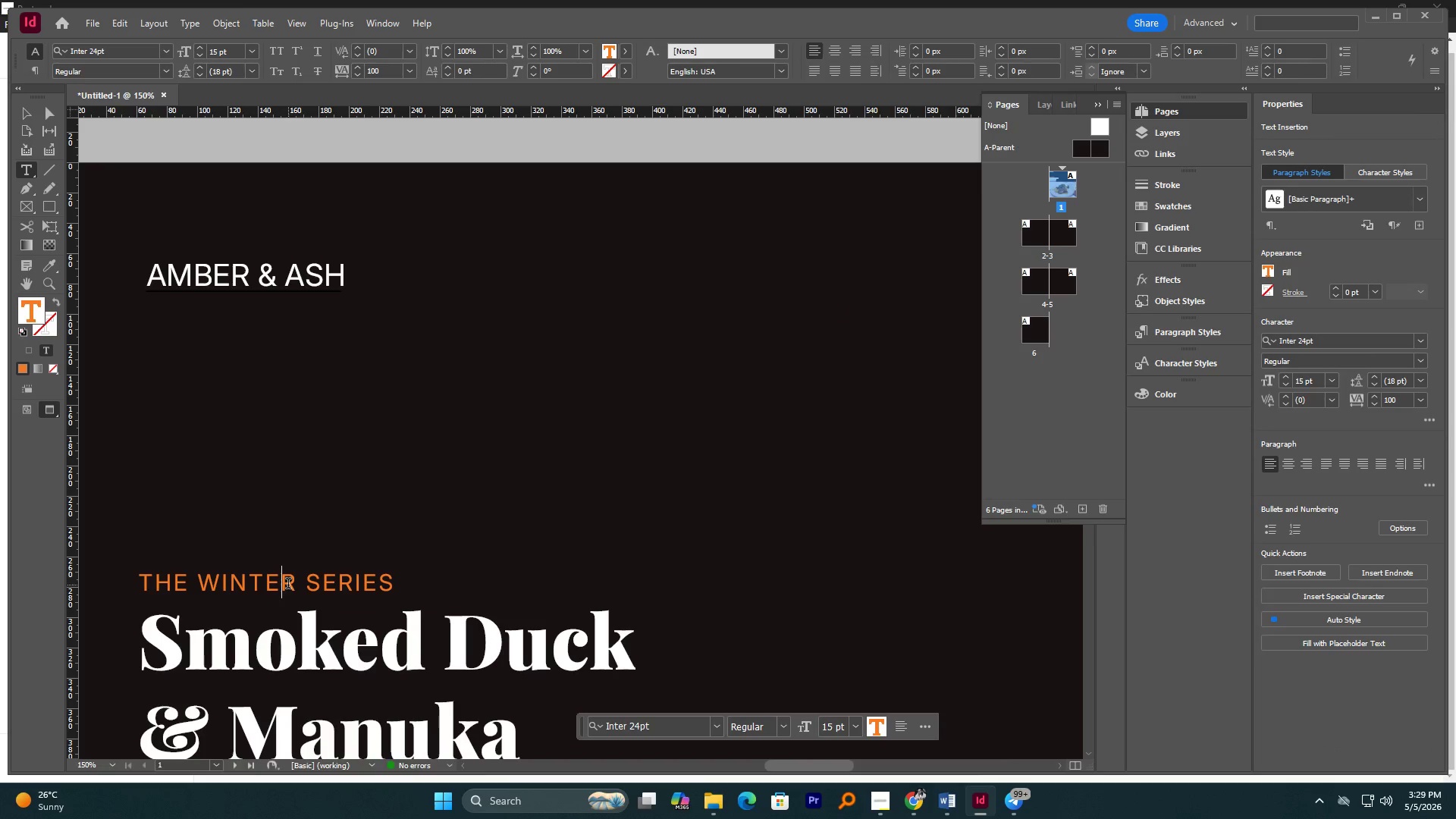 
key(Control+A)
 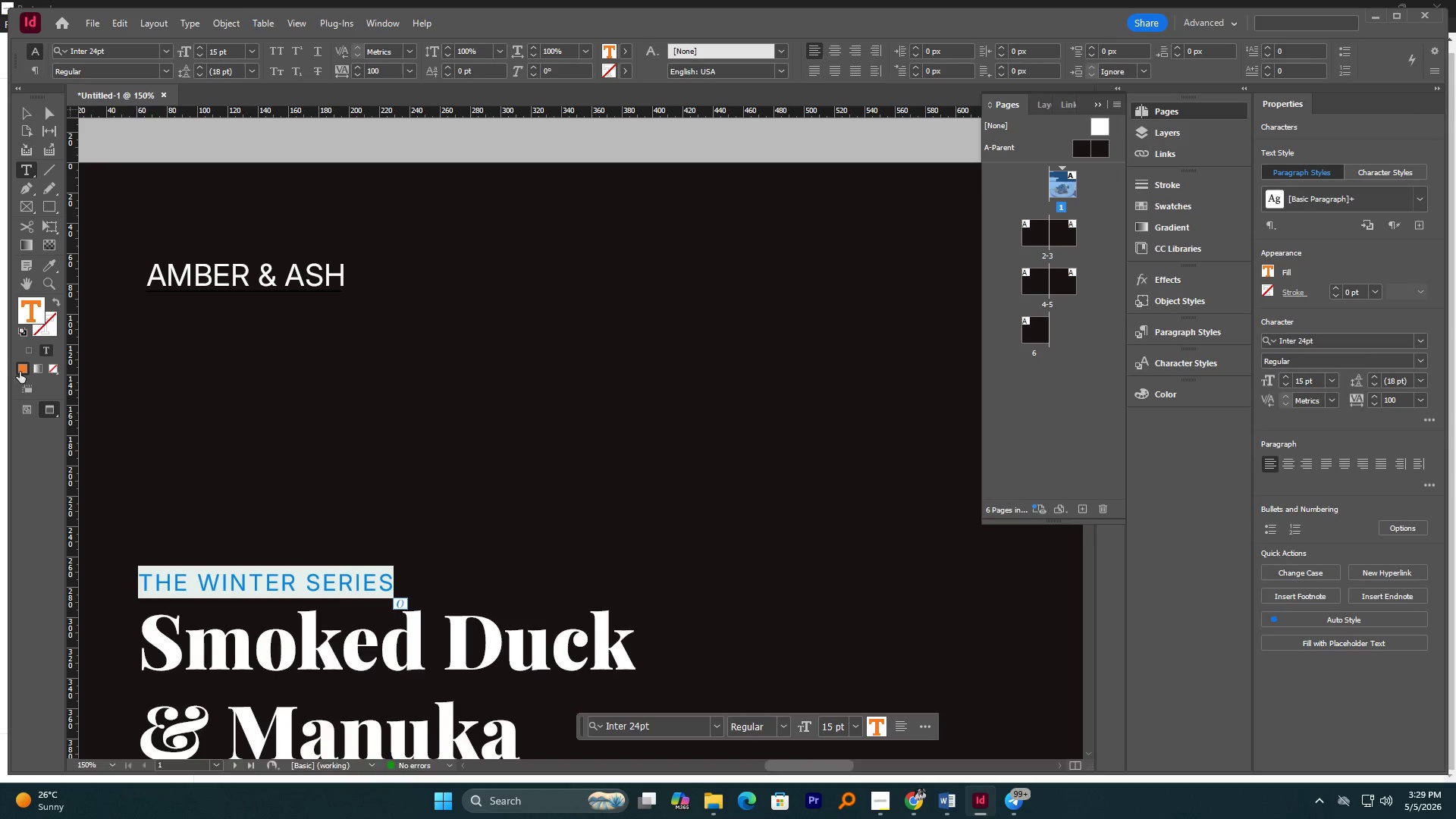 
double_click([24, 366])
 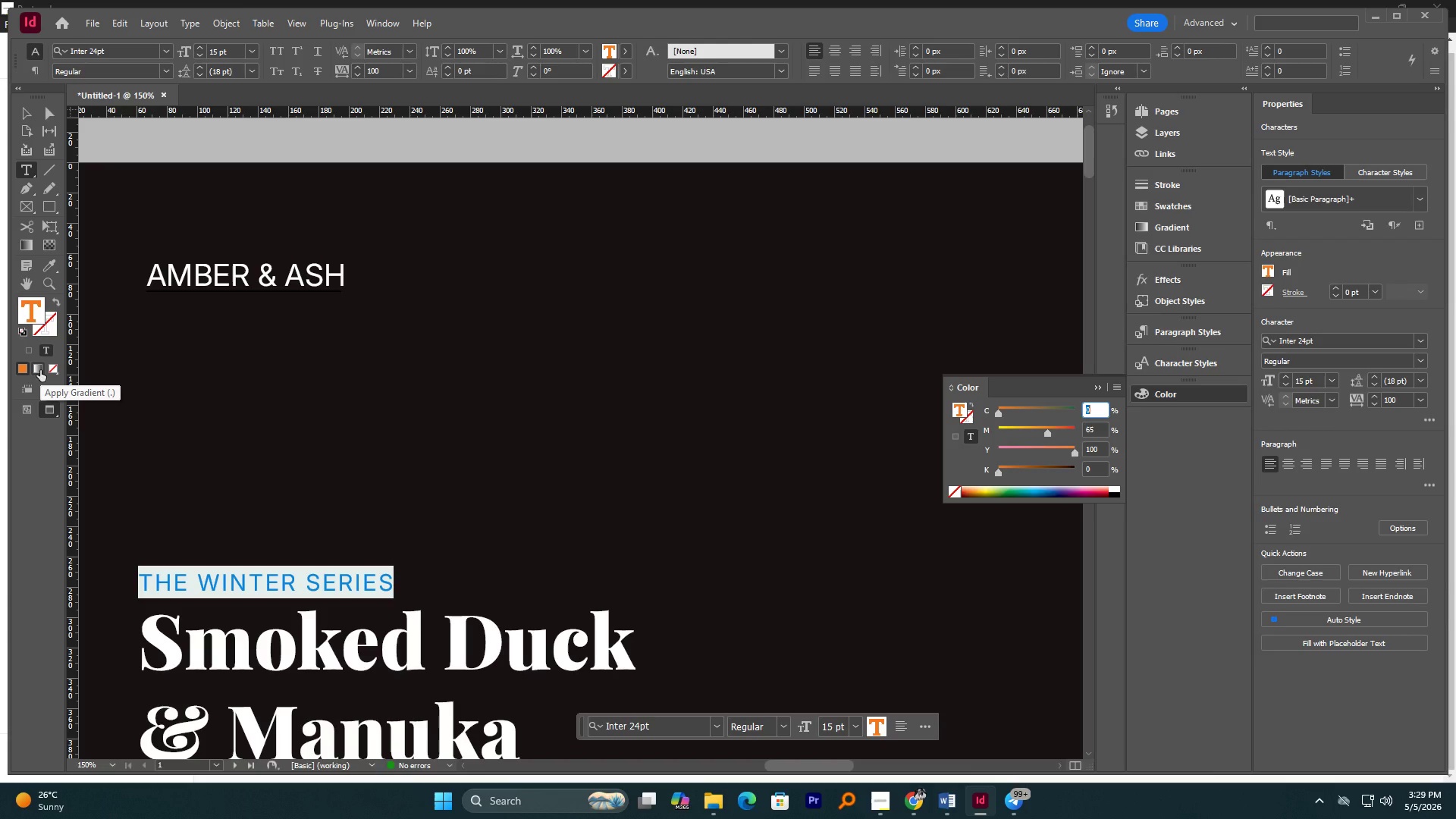 
wait(10.54)
 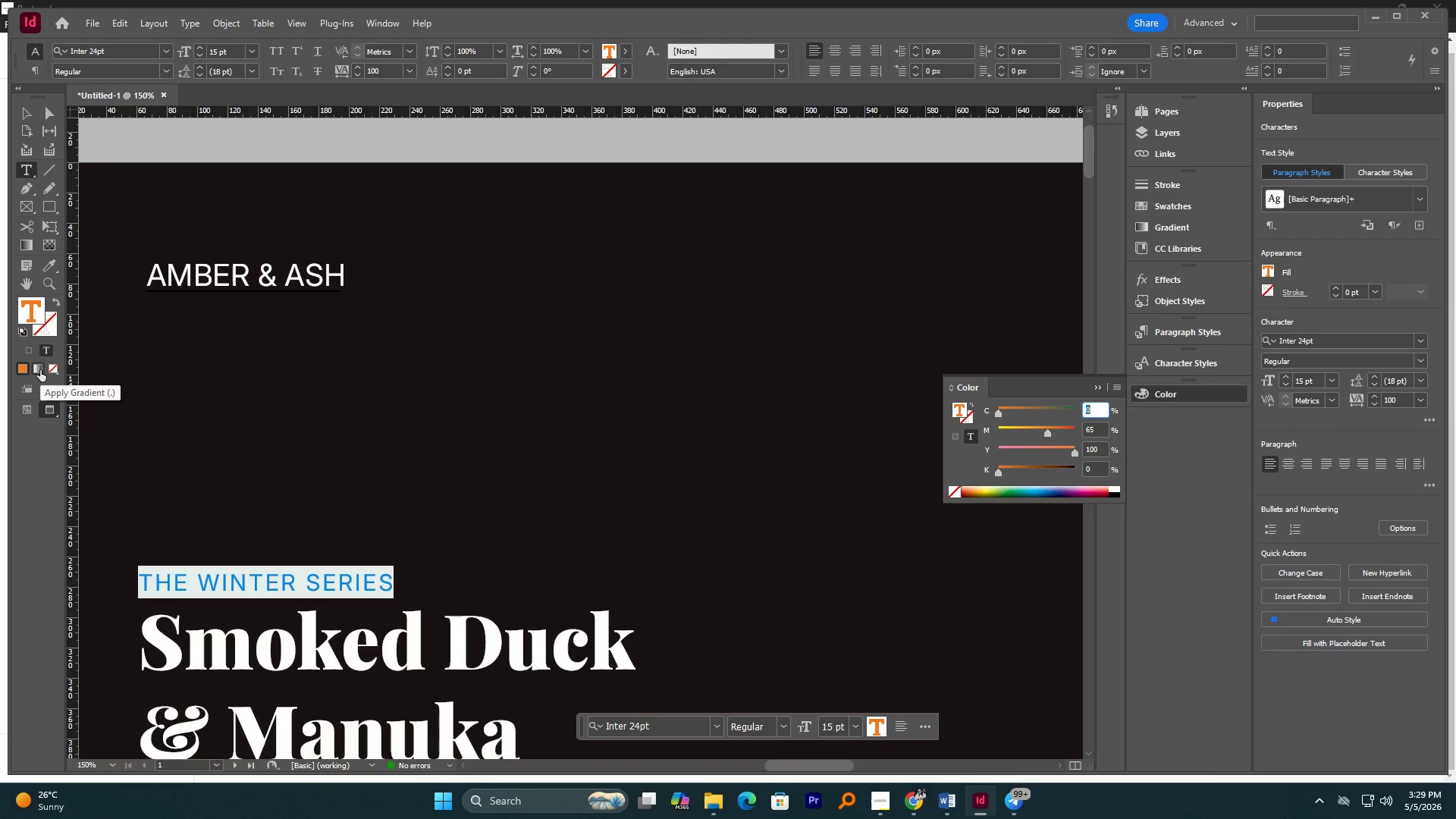 
mouse_move([42, 369])
 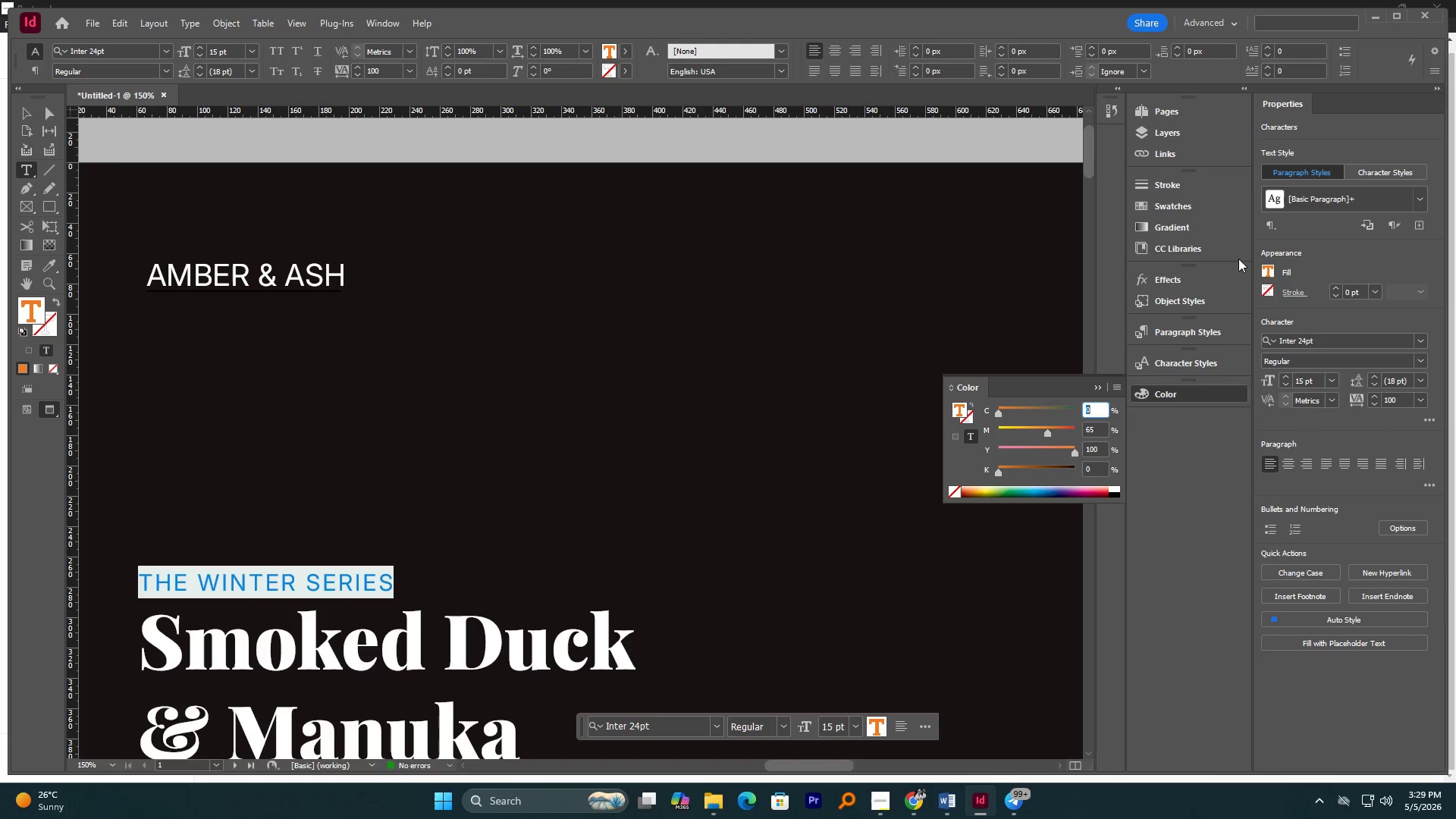 
left_click([1265, 270])
 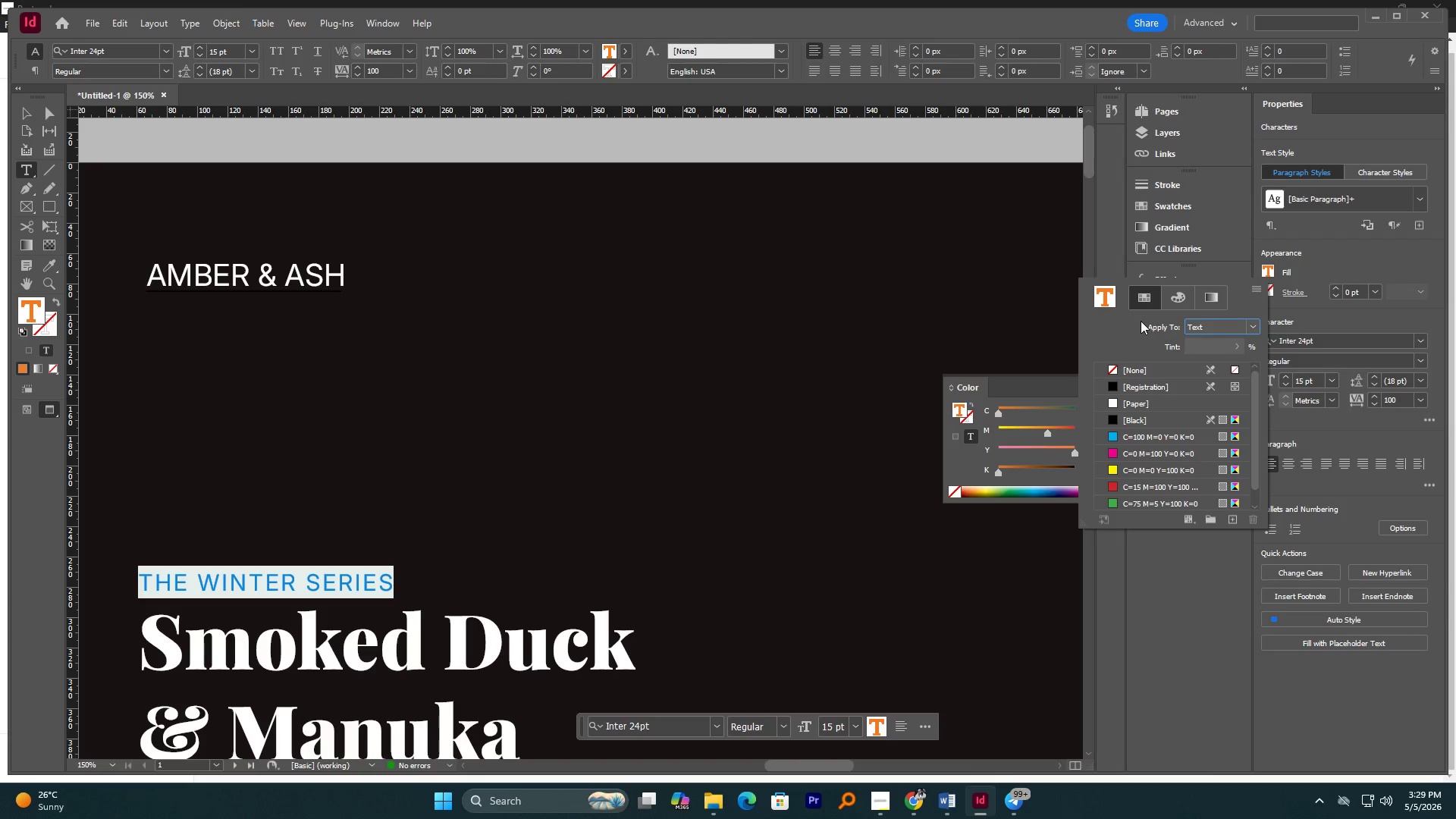 
left_click_drag(start_coordinate=[1257, 396], to_coordinate=[1248, 332])
 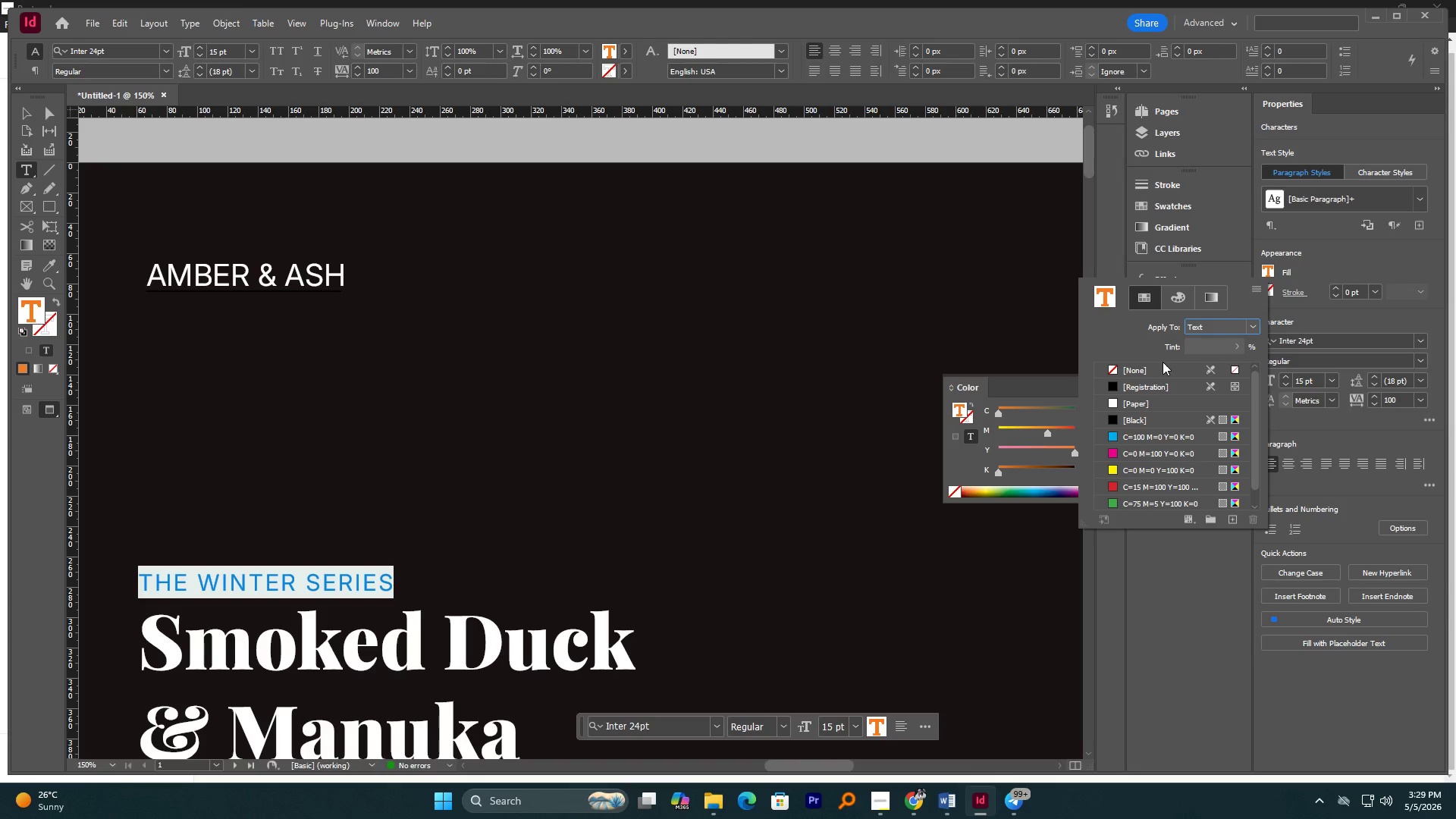 
mouse_move([1210, 532])
 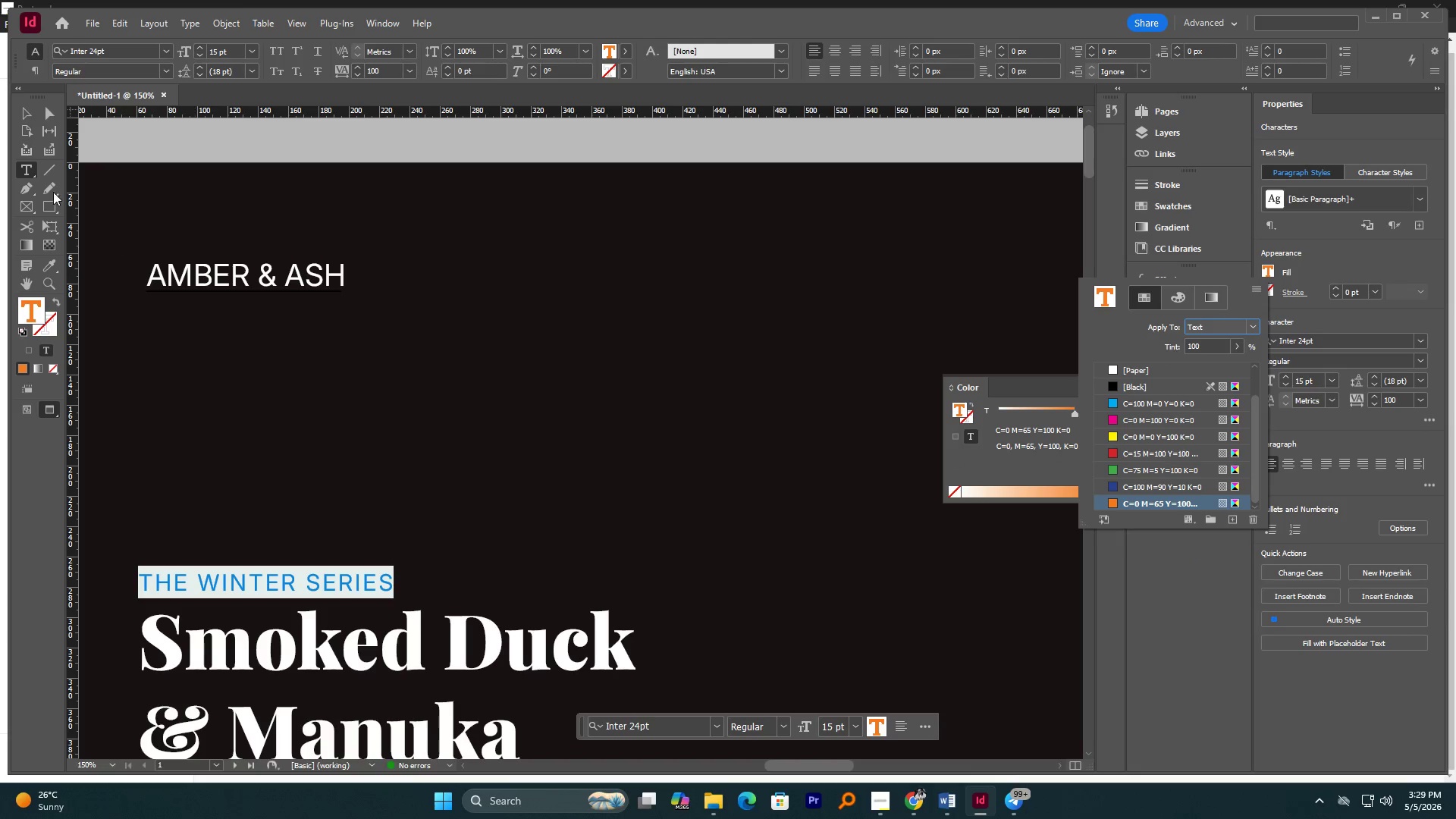 
left_click_drag(start_coordinate=[27, 110], to_coordinate=[30, 116])
 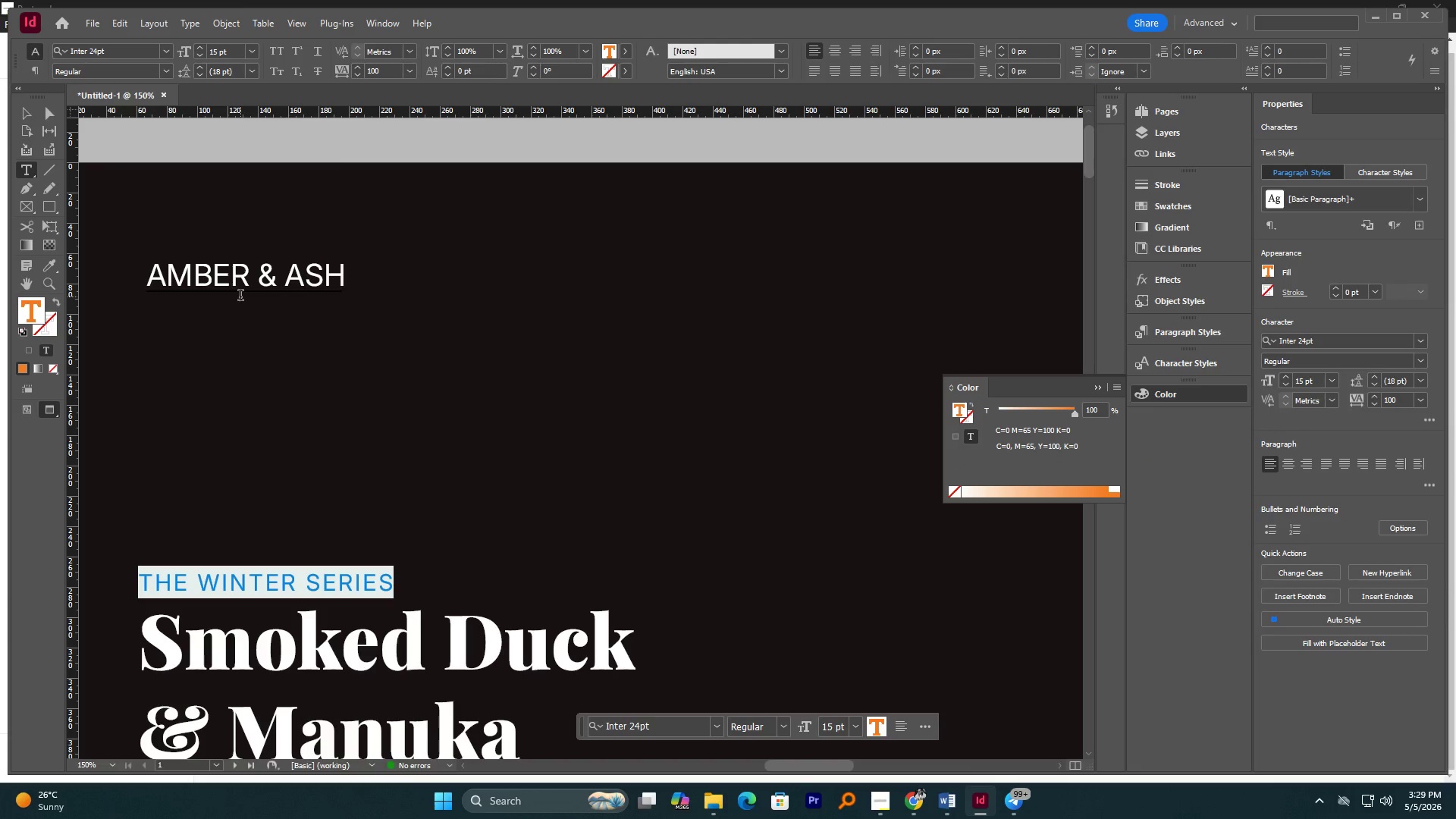 
key(V)
 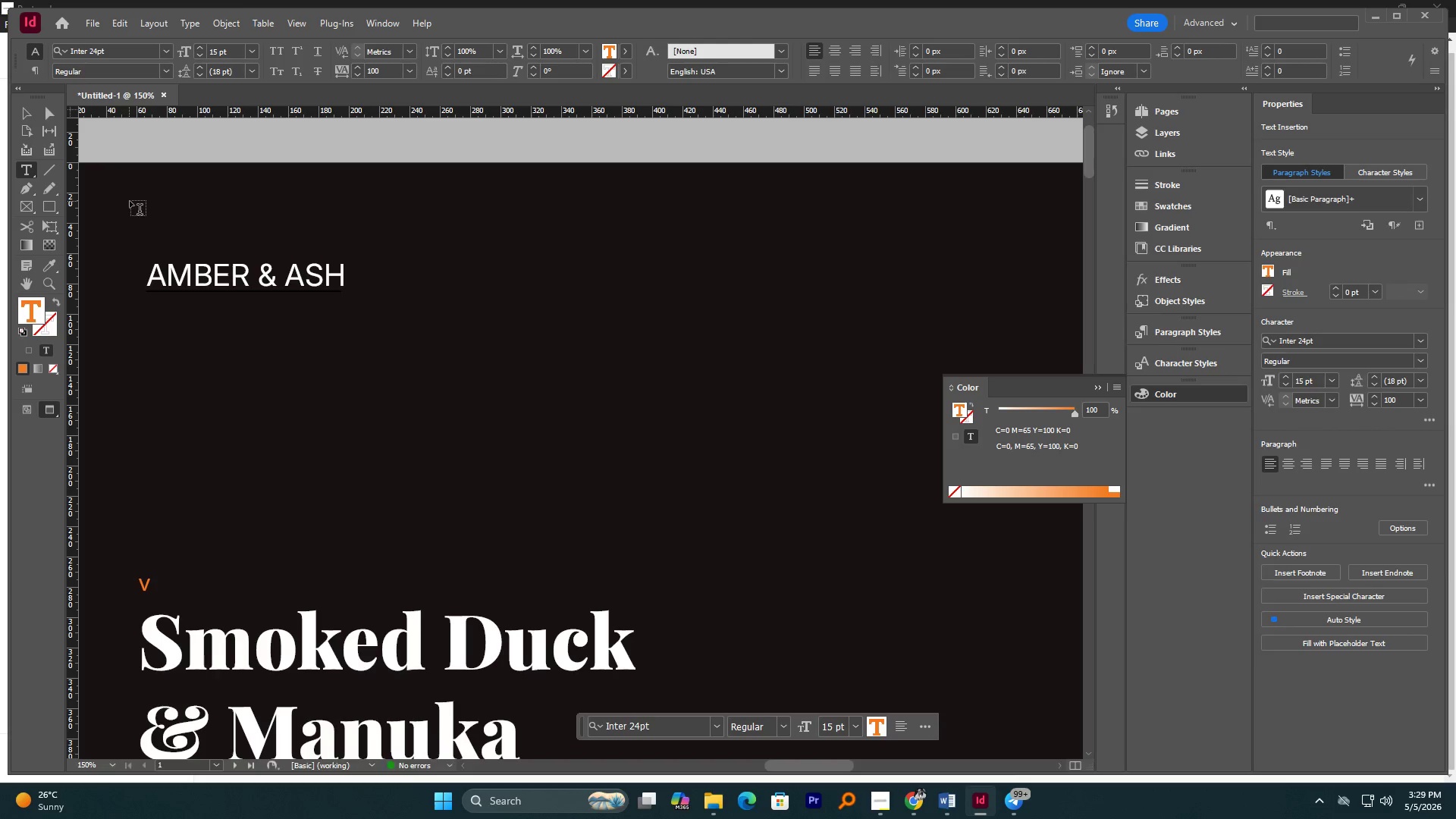 
key(Control+Z)
 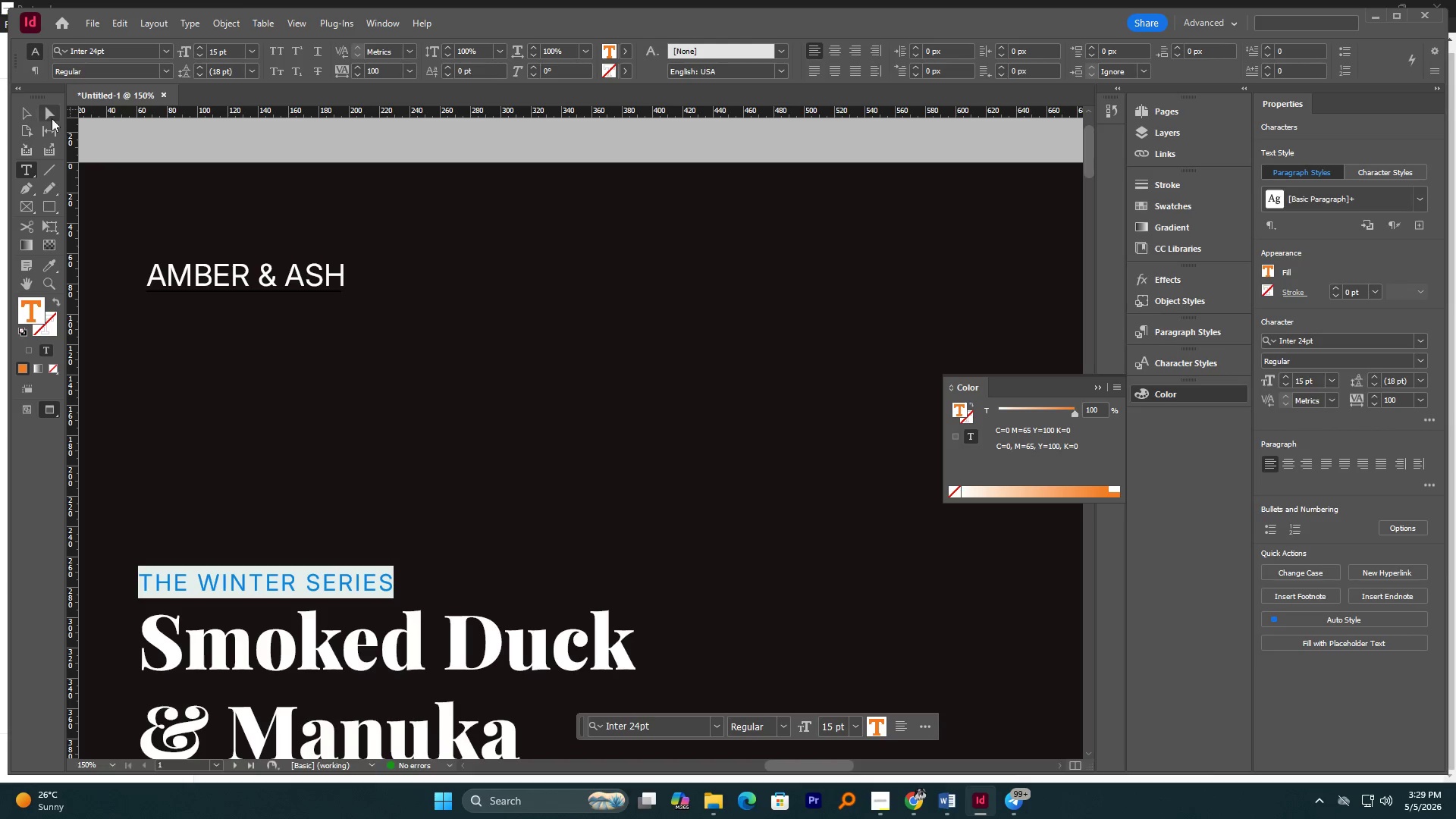 
left_click([26, 113])
 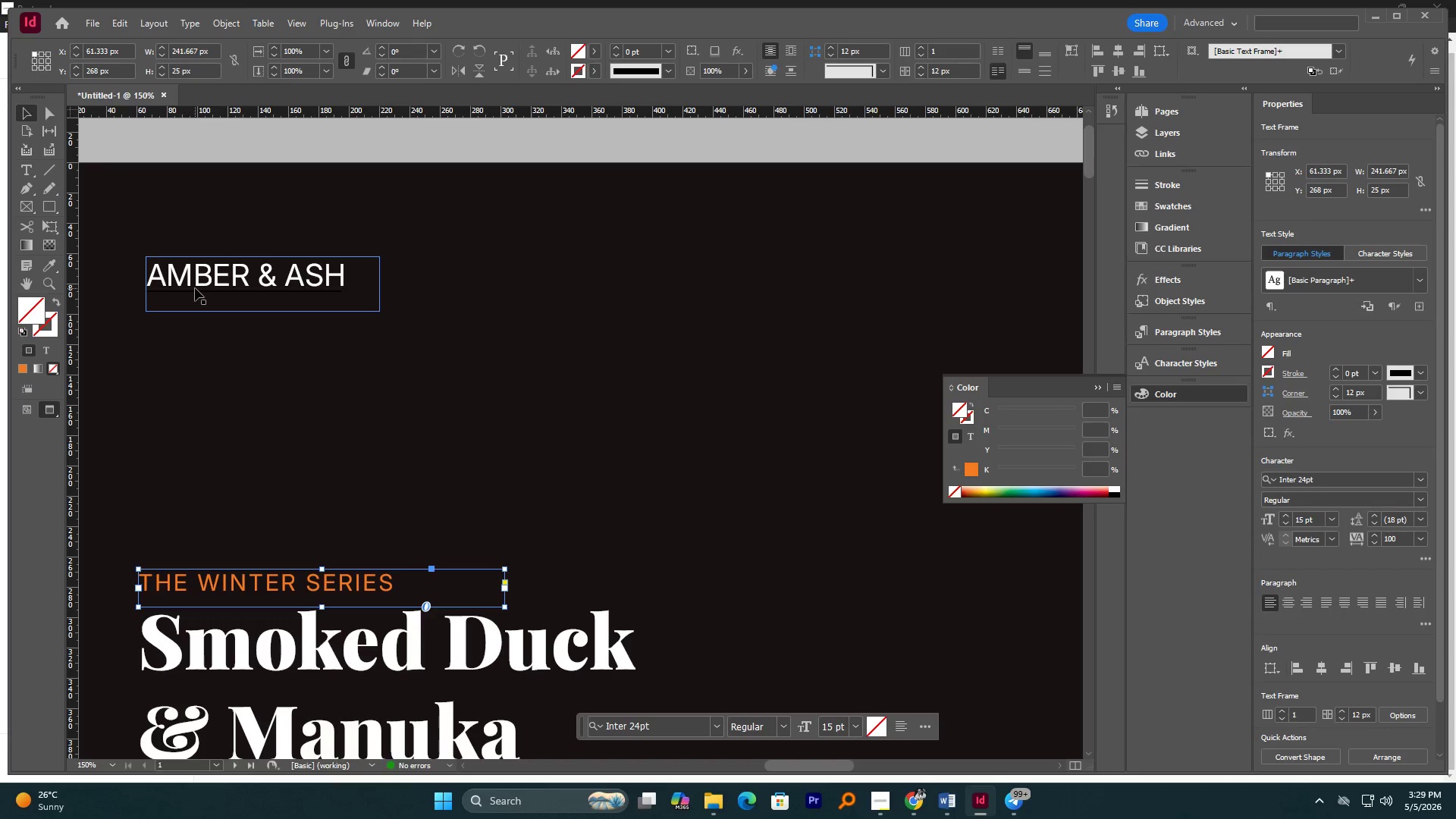 
left_click([196, 292])
 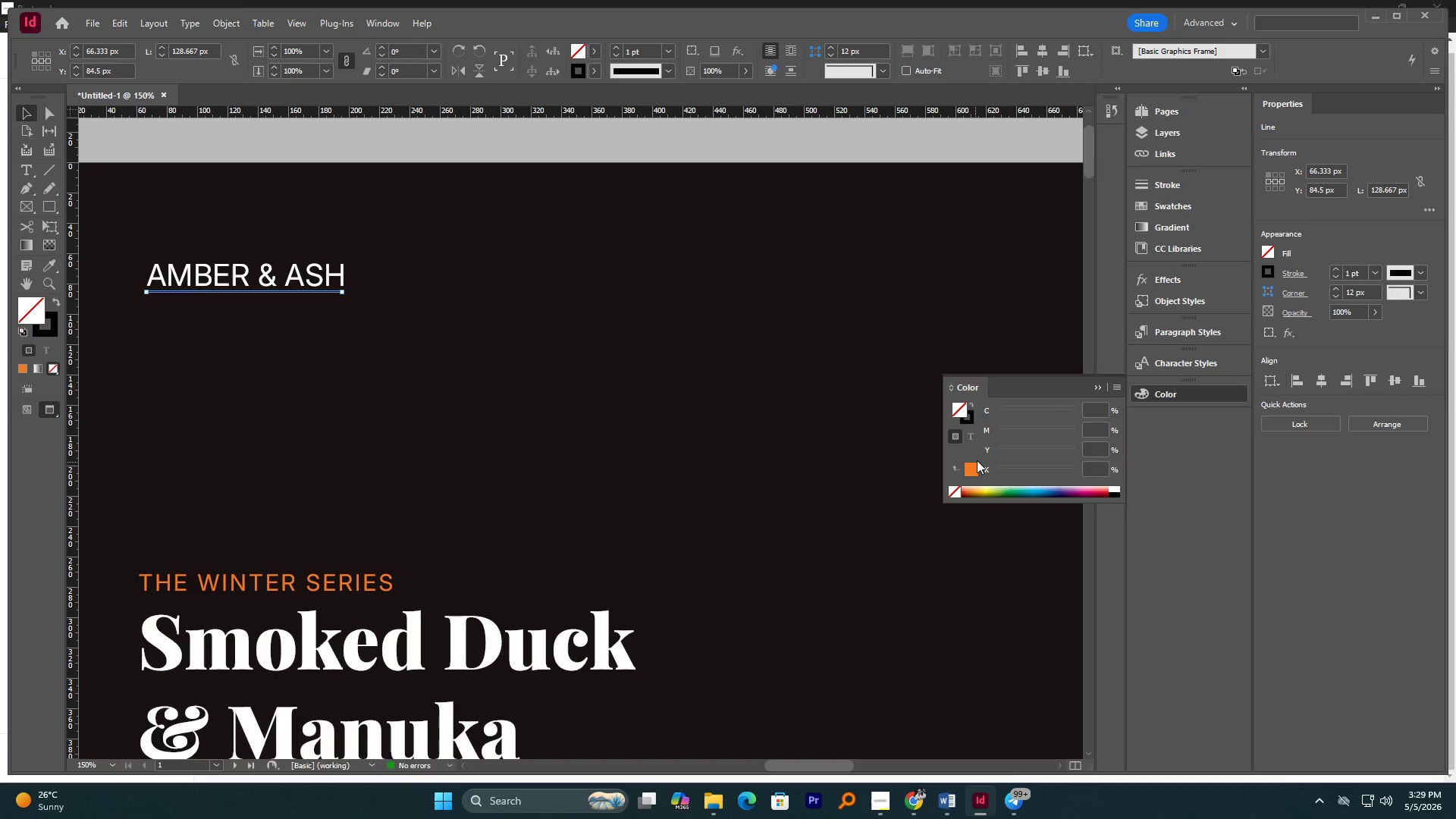 
left_click([977, 466])
 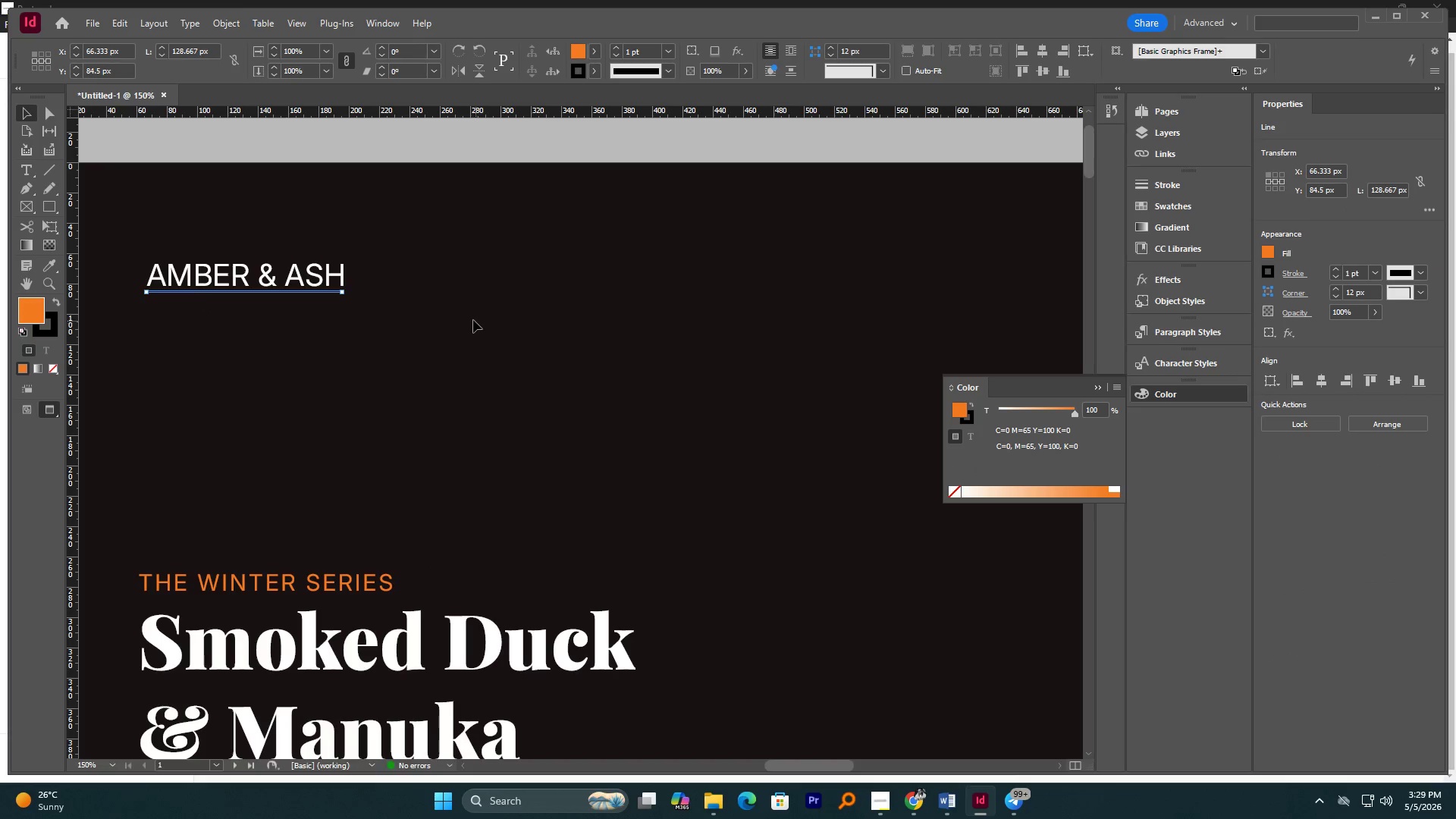 
key(Control+Z)
 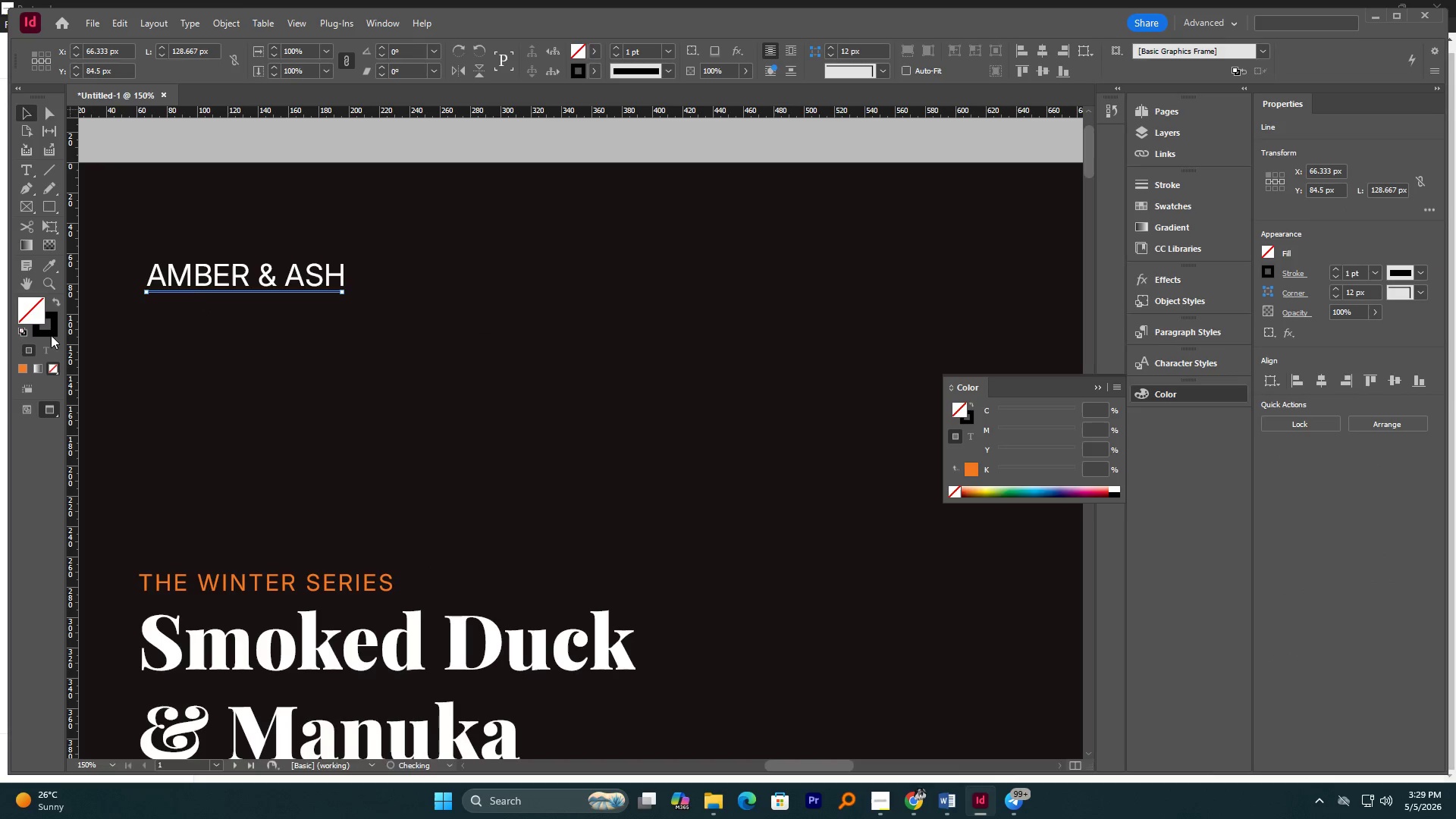 
left_click([51, 331])
 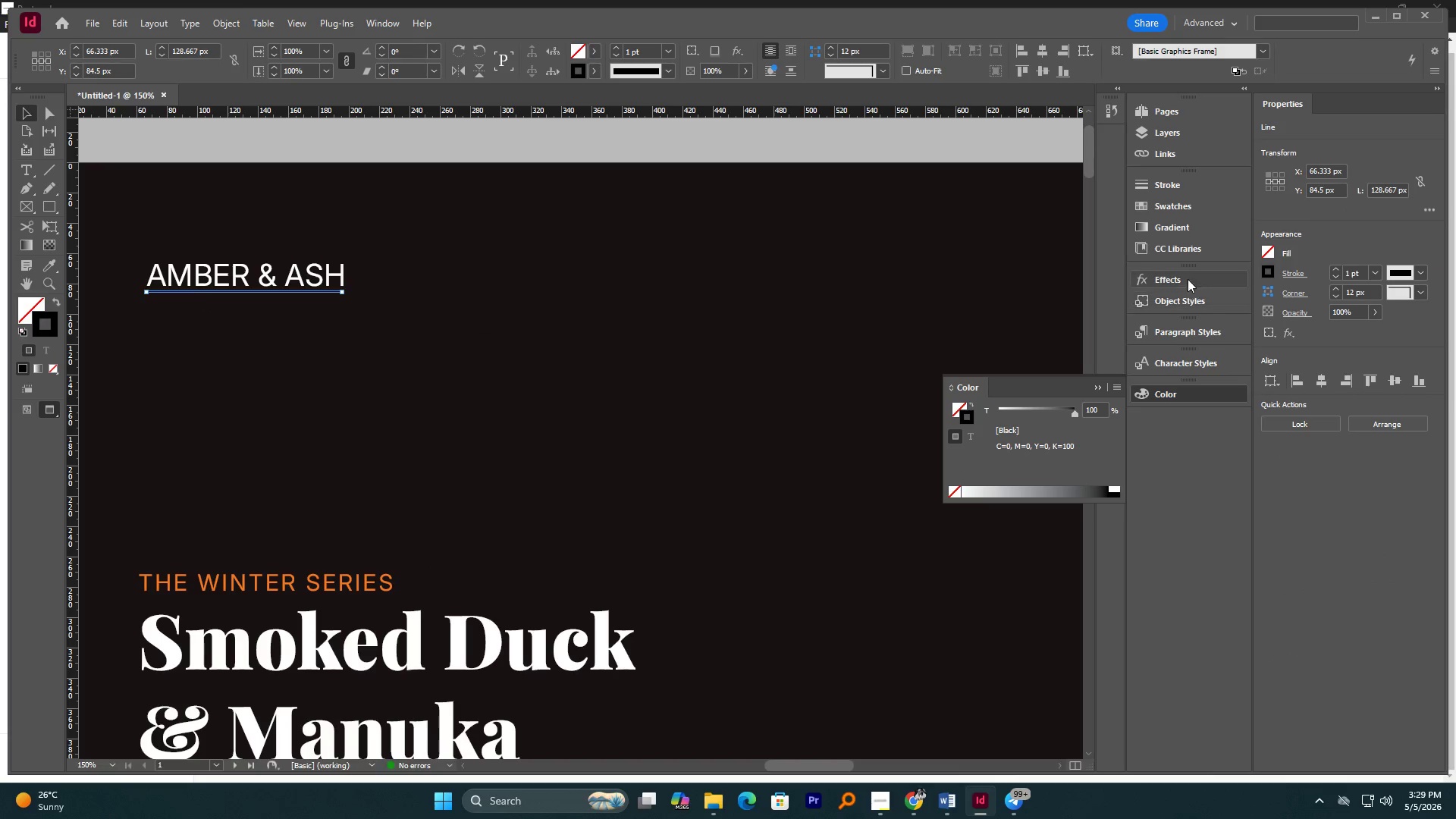 
left_click([1172, 193])
 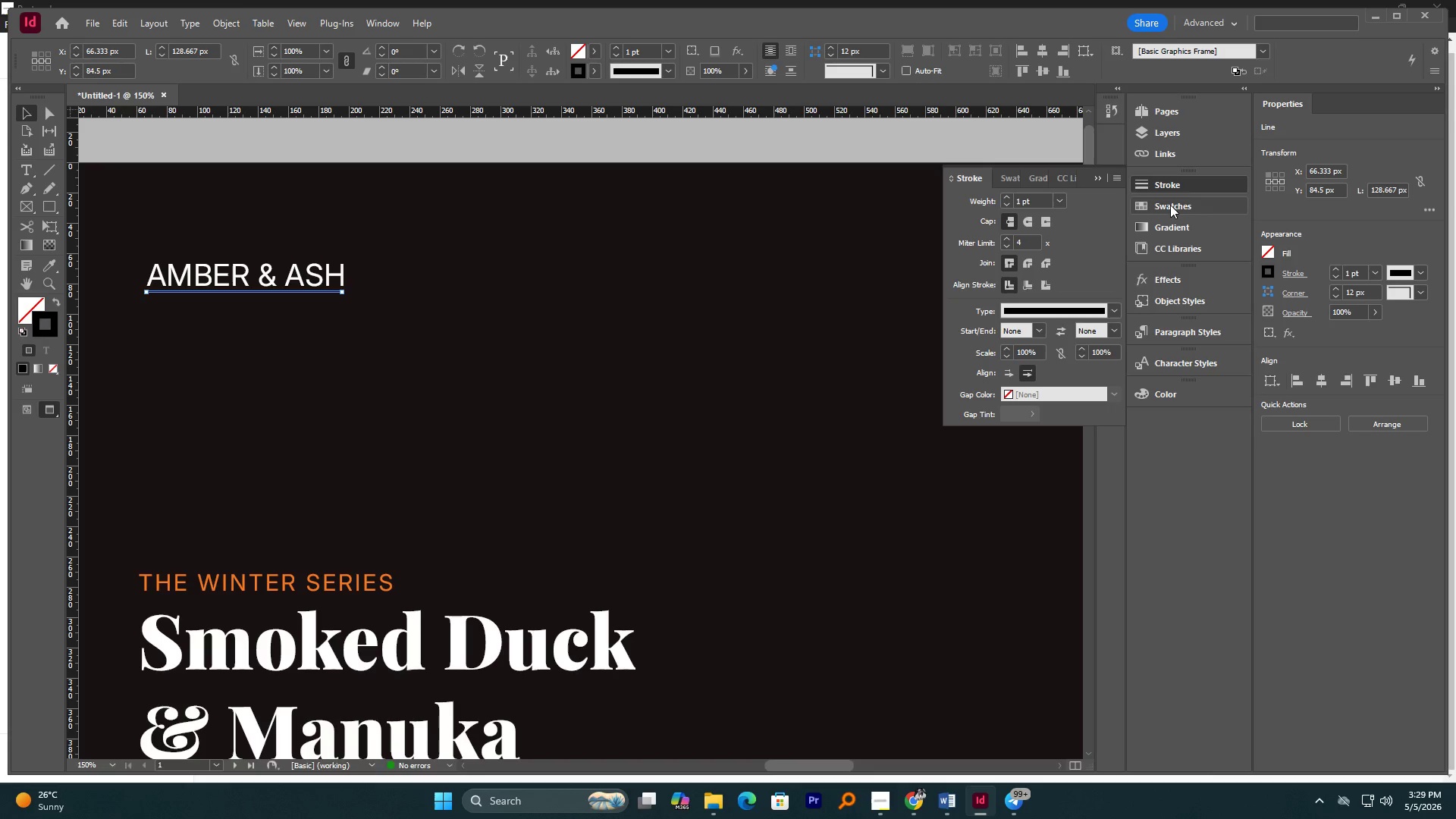 
left_click([1170, 206])
 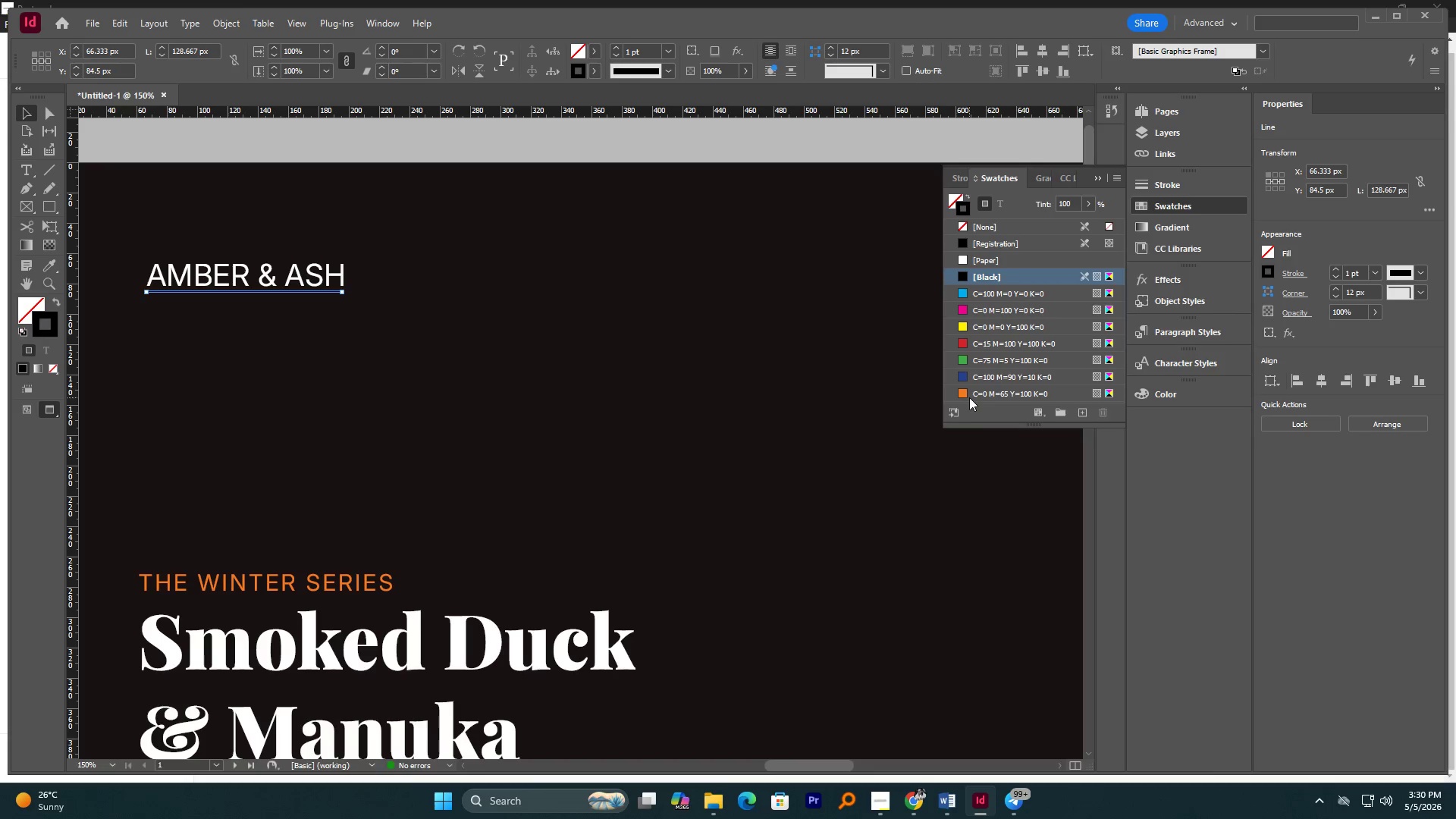 
left_click([962, 394])
 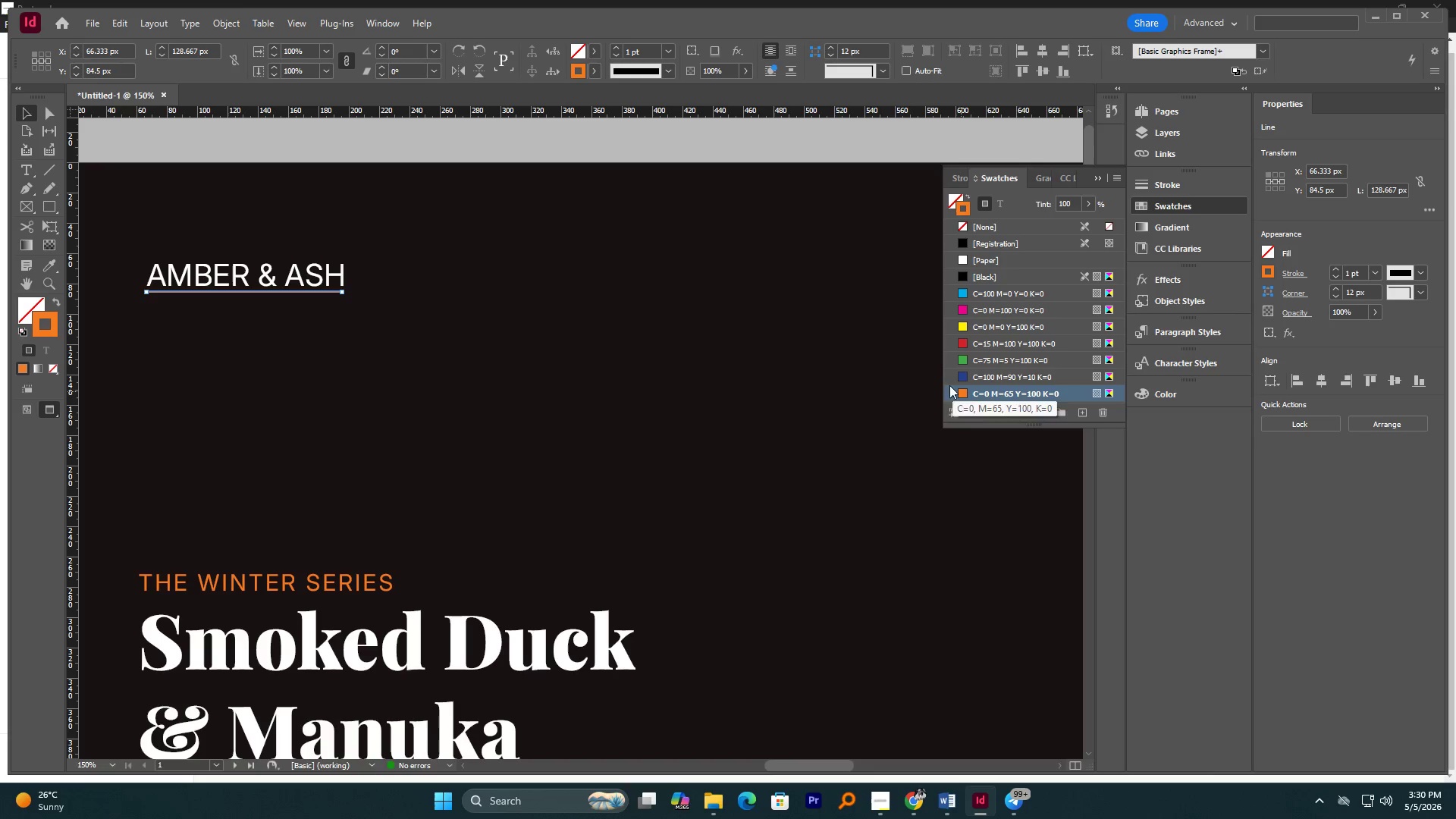 
left_click([541, 328])
 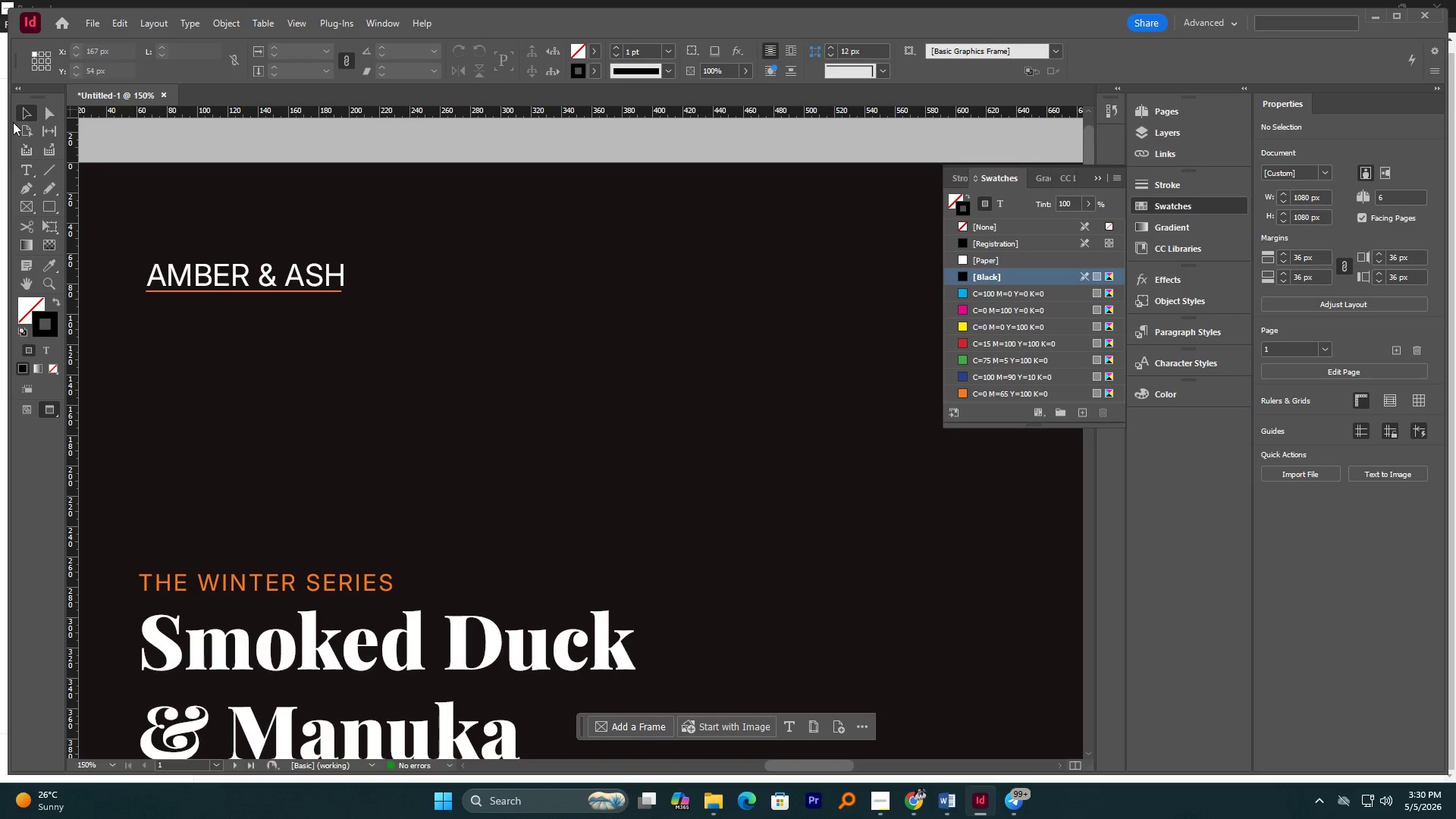 
left_click([422, 432])
 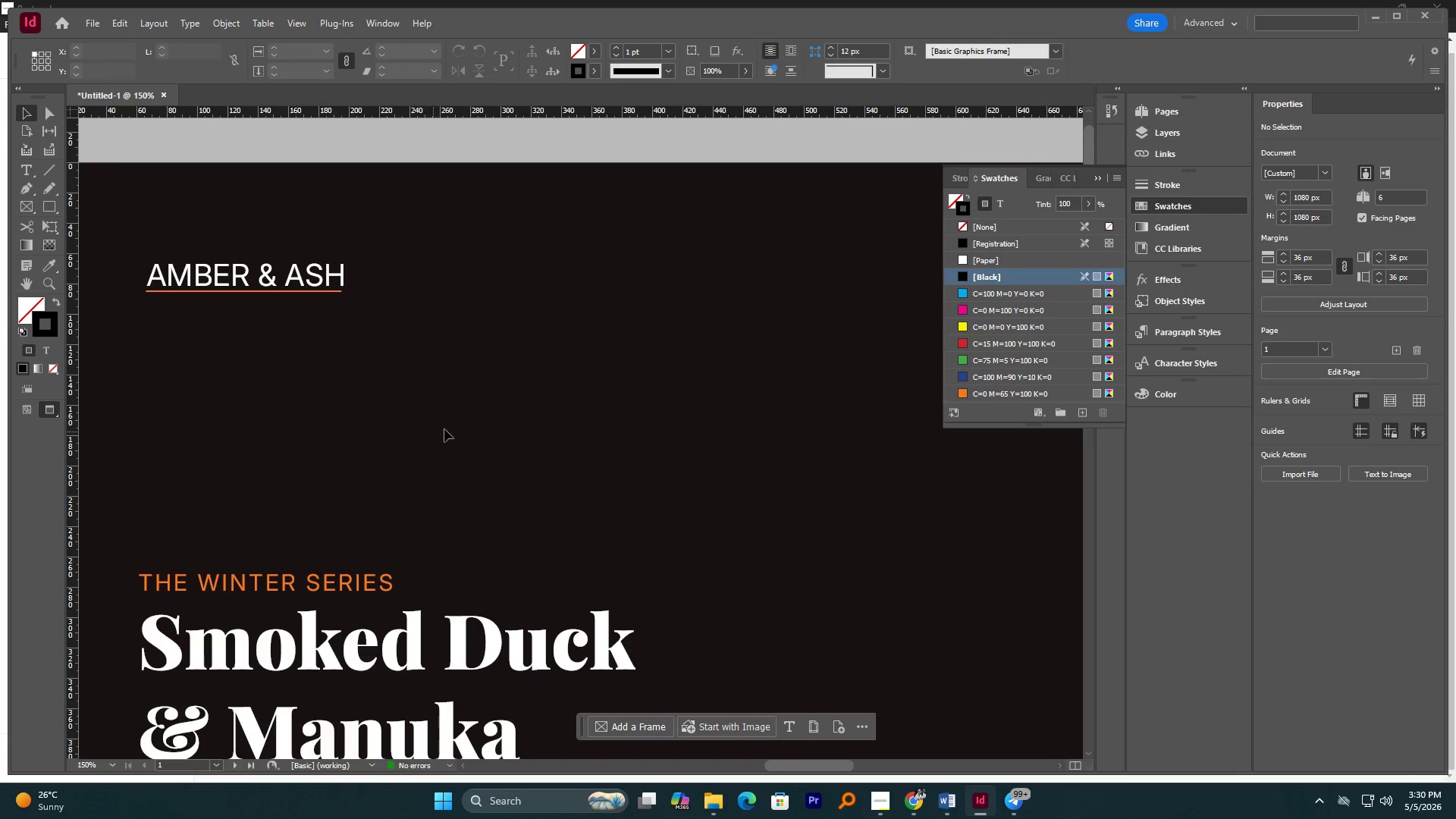 
hold_key(key=AltLeft, duration=1.31)
scroll: coordinate [488, 427], scroll_direction: down, amount: 5.0
 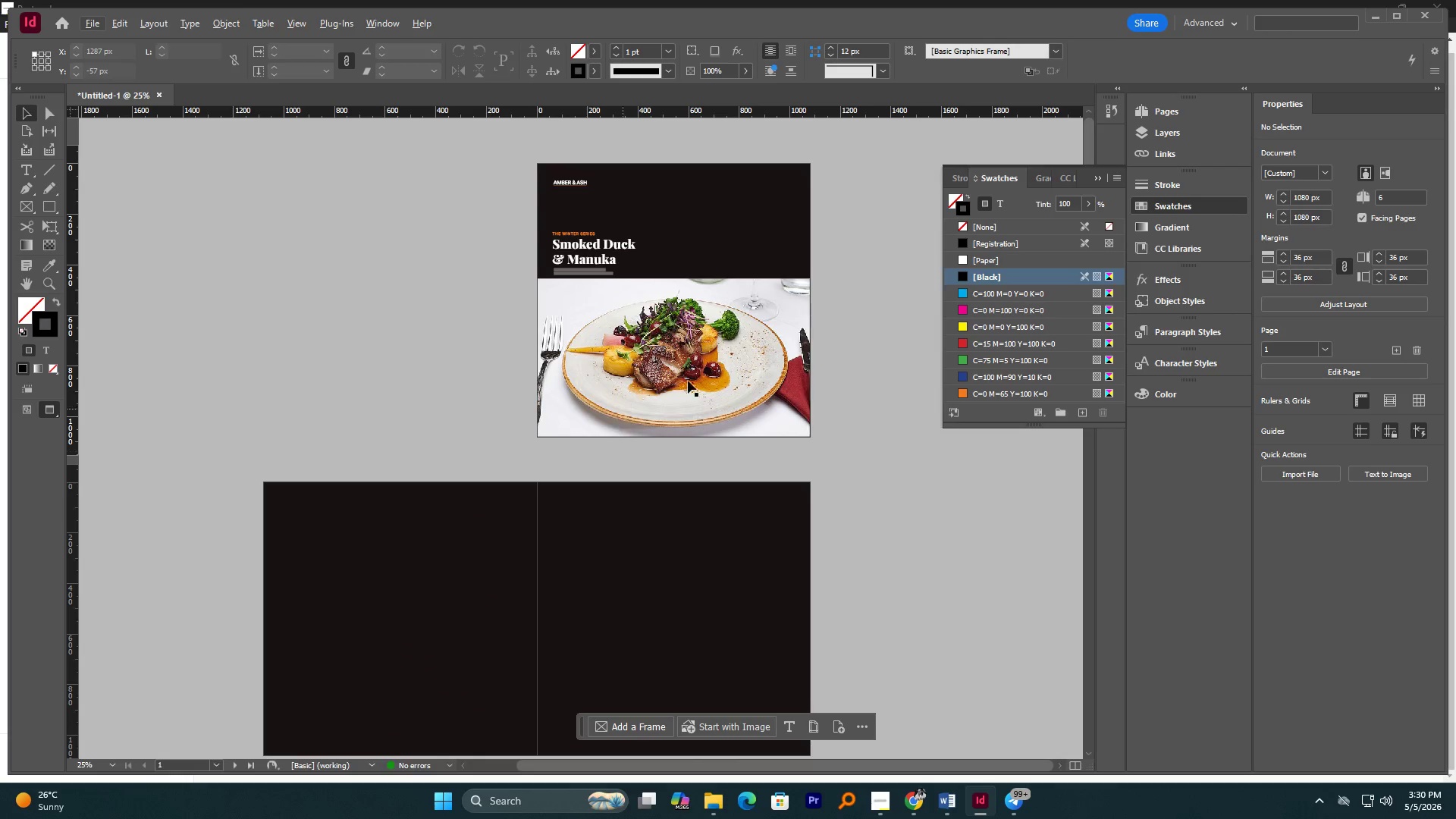 
hold_key(key=AltLeft, duration=0.77)
scroll: coordinate [702, 375], scroll_direction: up, amount: 1.0
 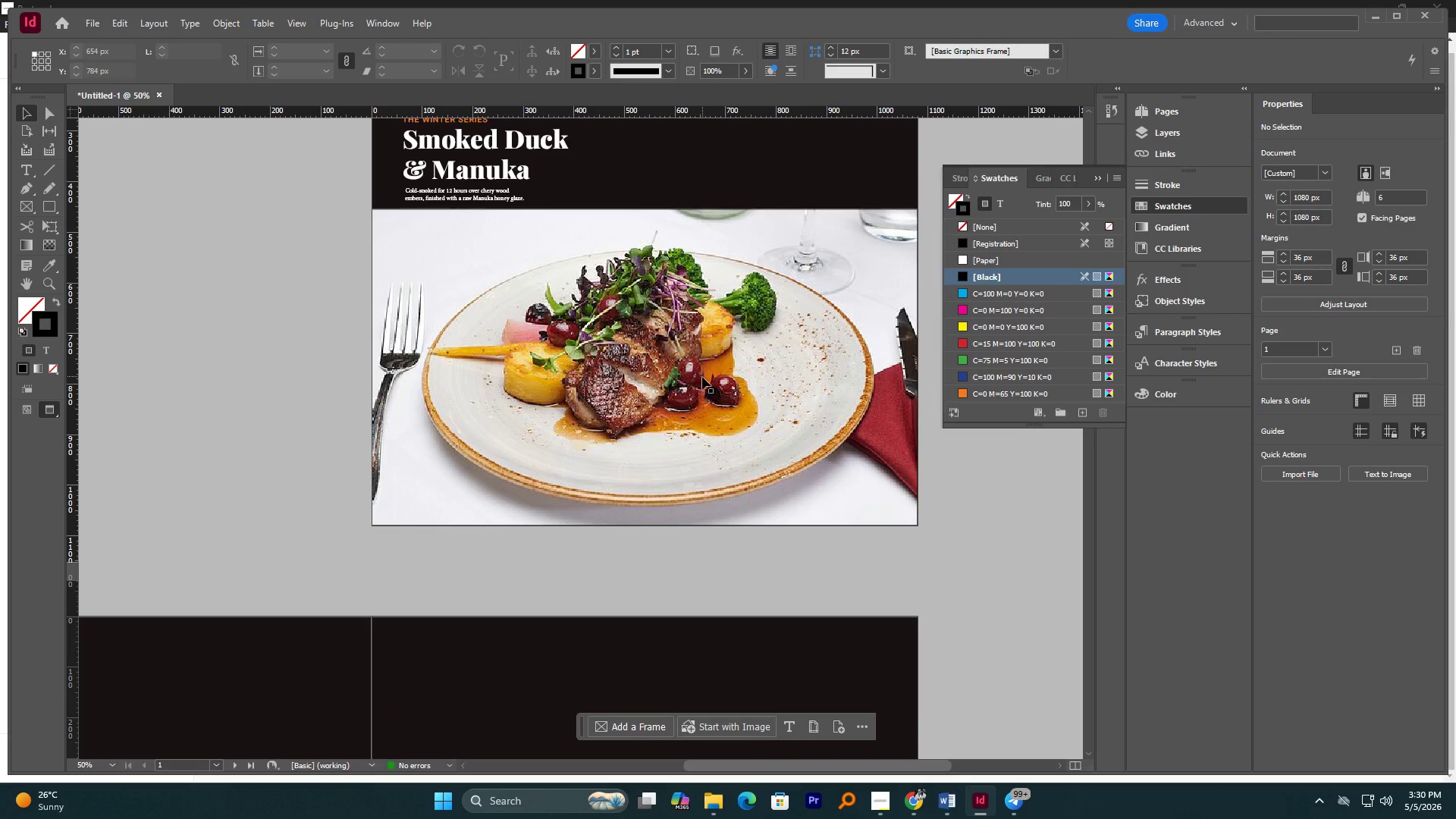 
hold_key(key=AltLeft, duration=1.58)
 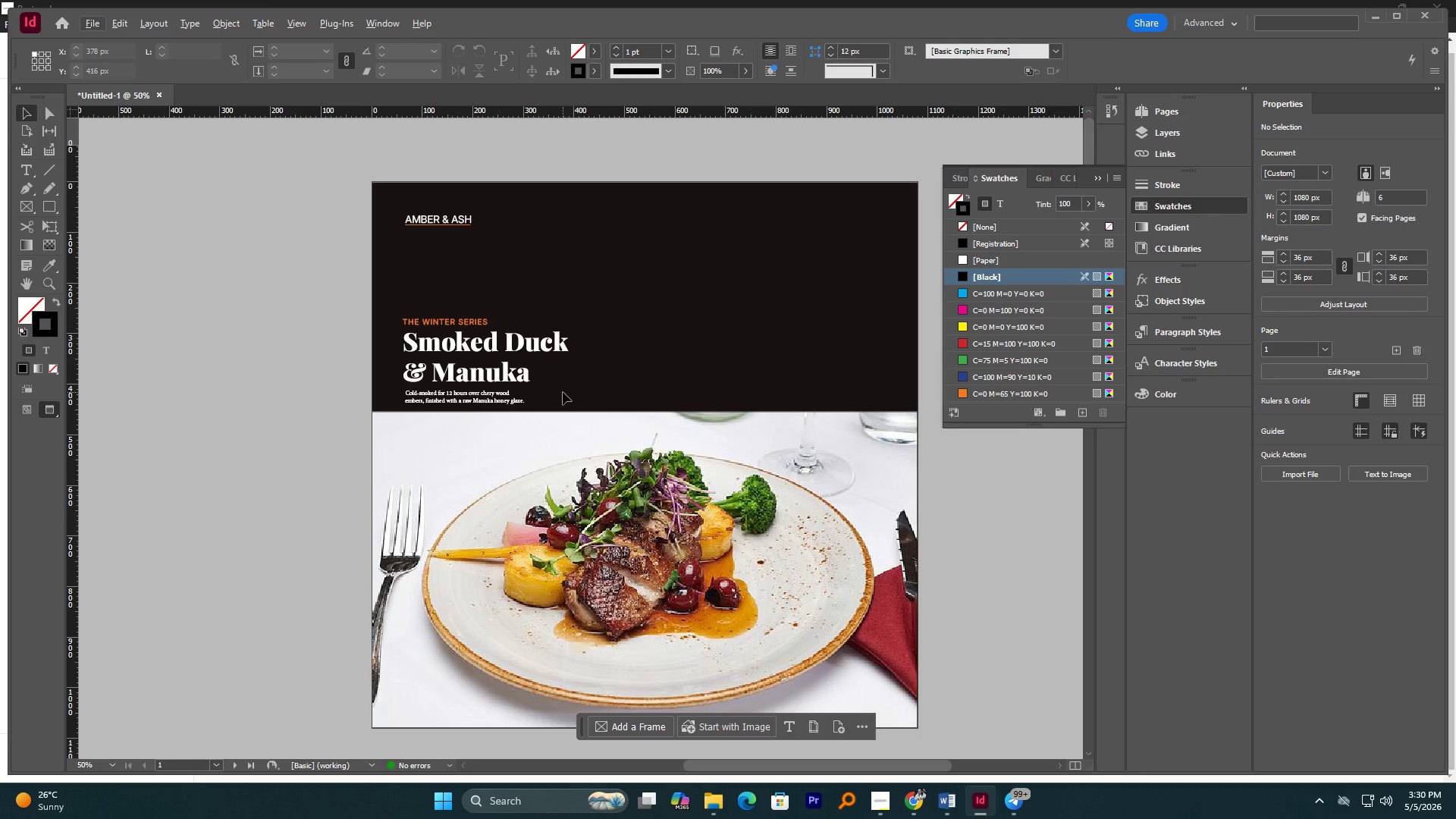 
scroll: coordinate [702, 378], scroll_direction: up, amount: 4.0
 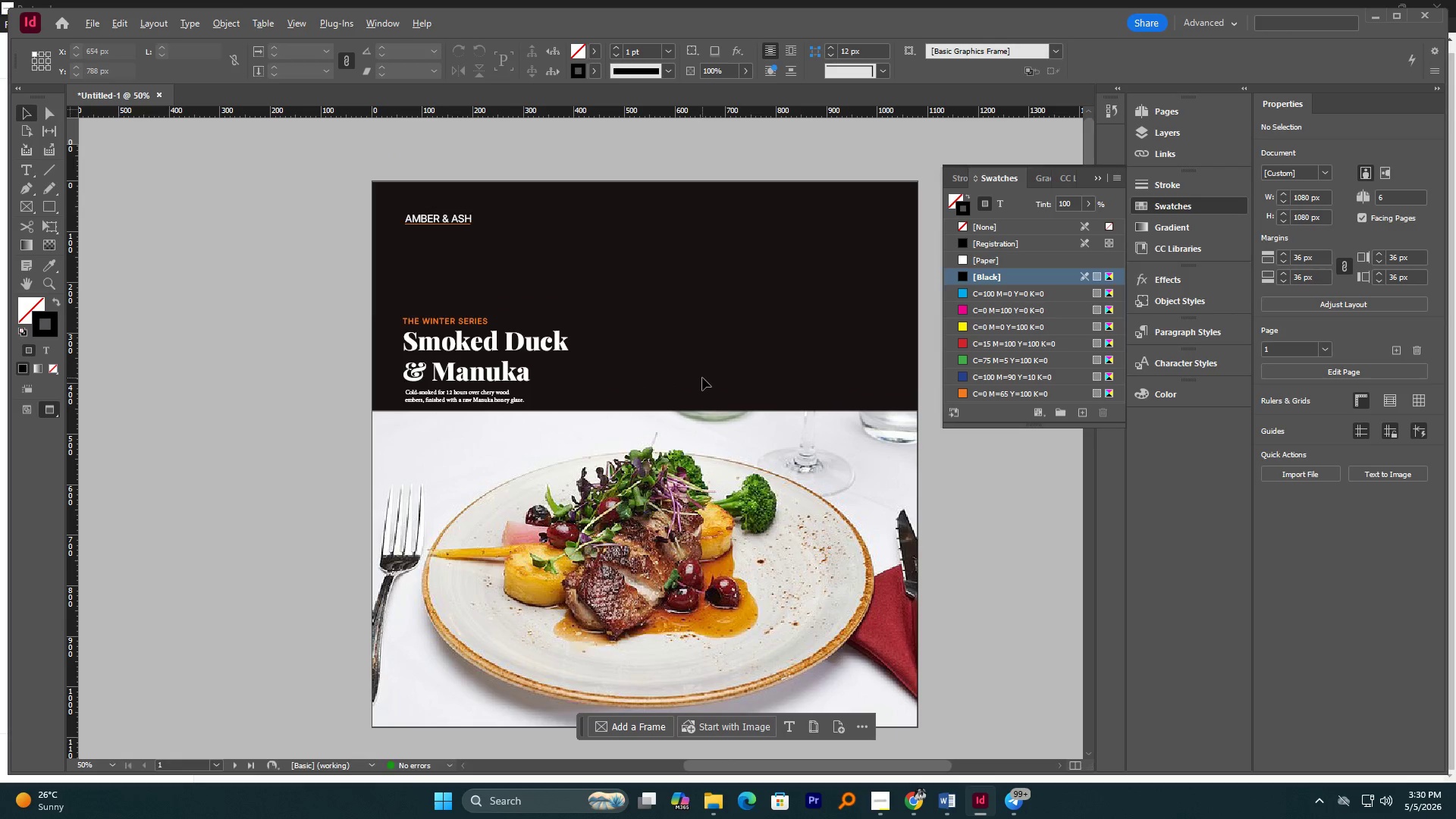 
scroll: coordinate [563, 393], scroll_direction: none, amount: 0.0
 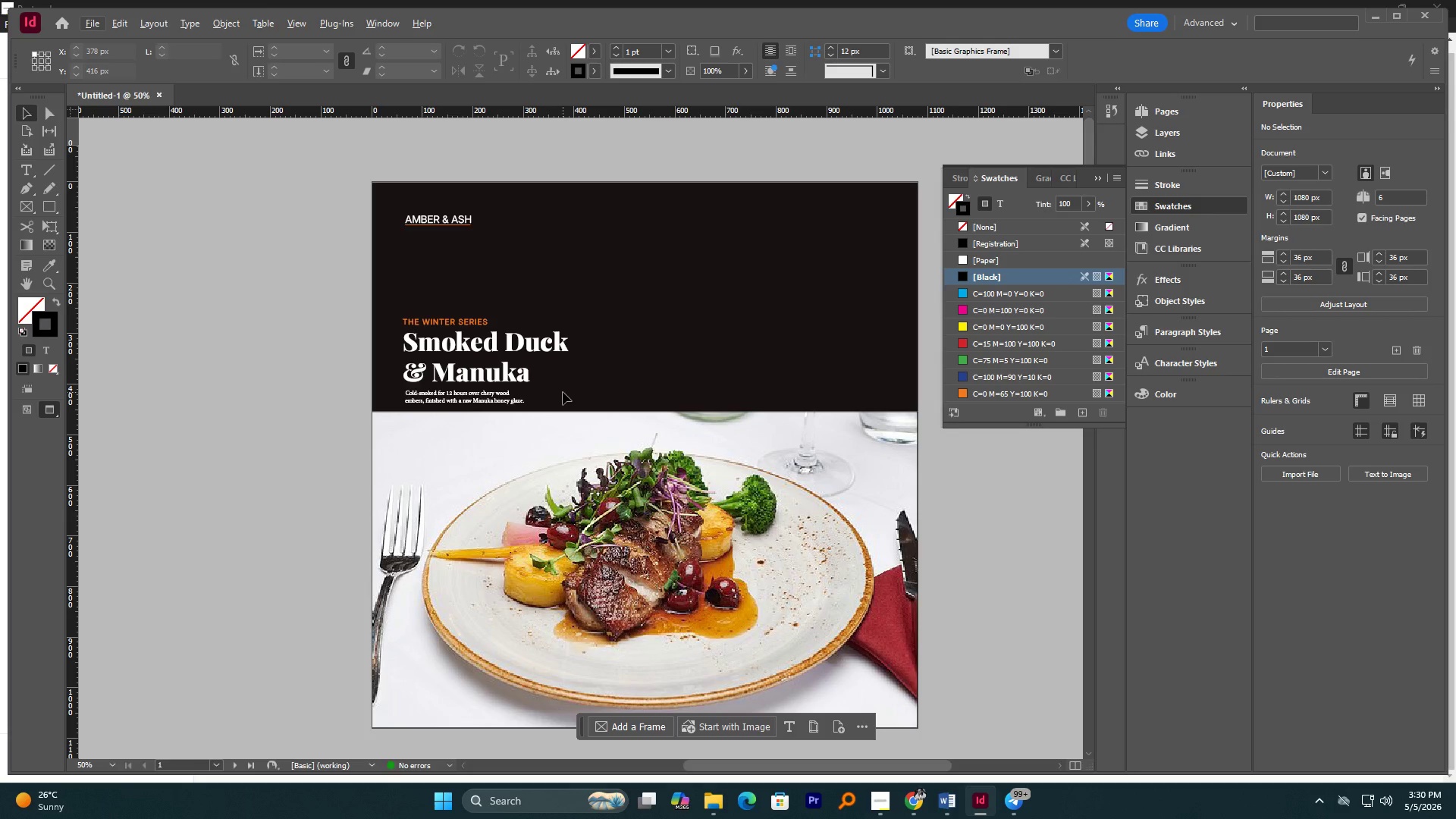 
wait(8.36)
 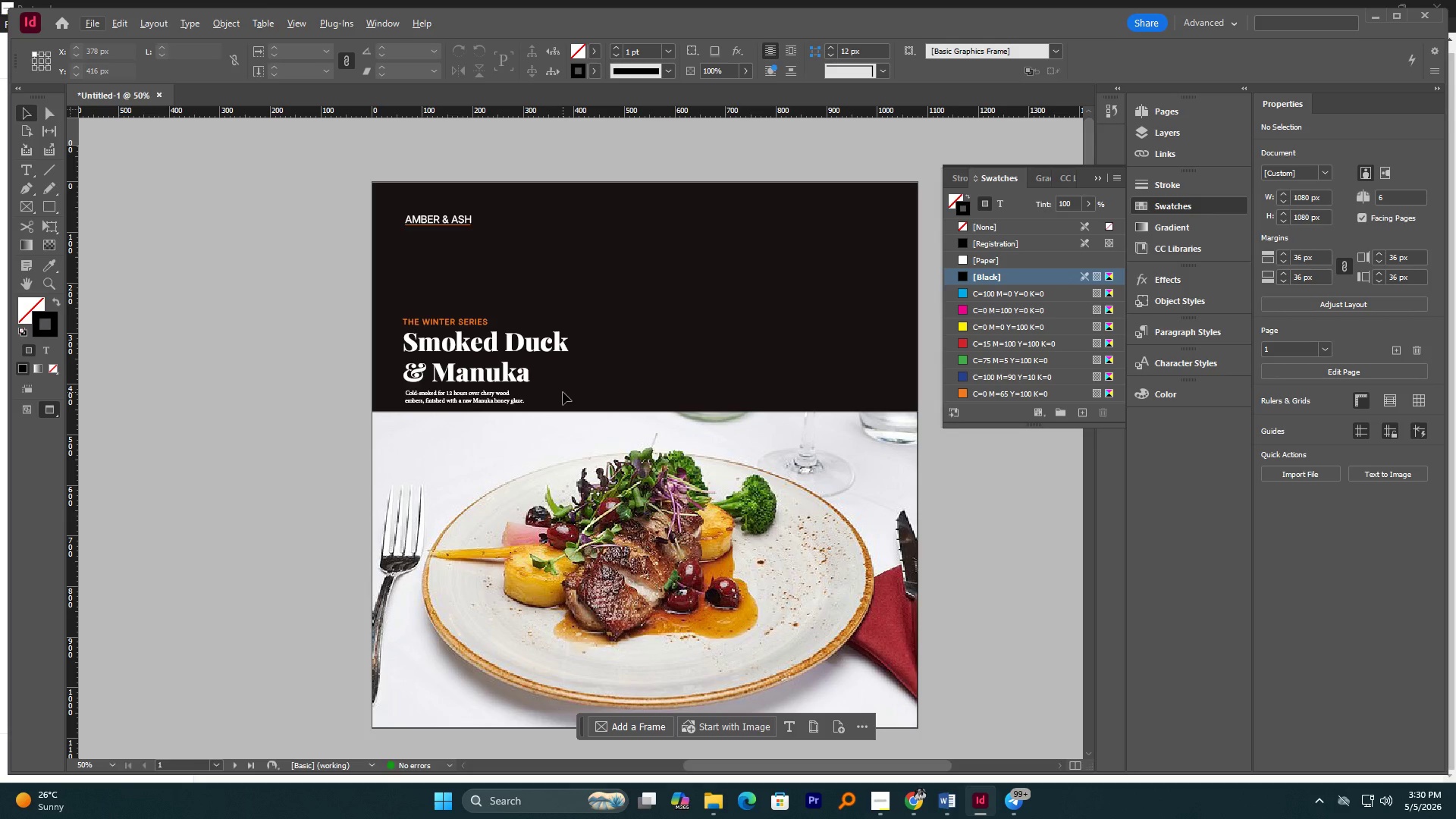 
left_click([424, 213])
 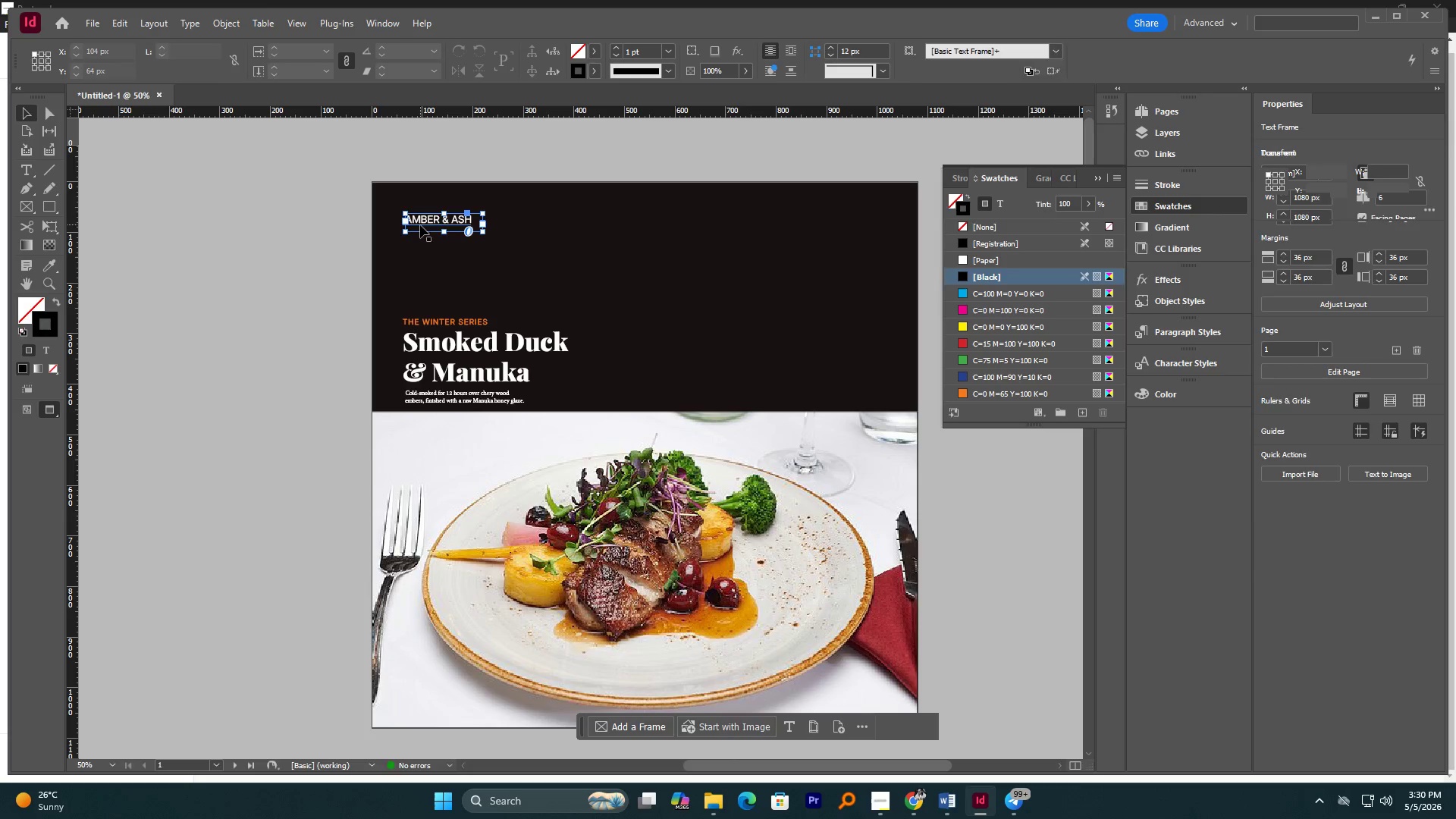 
hold_key(key=AltLeft, duration=0.81)
 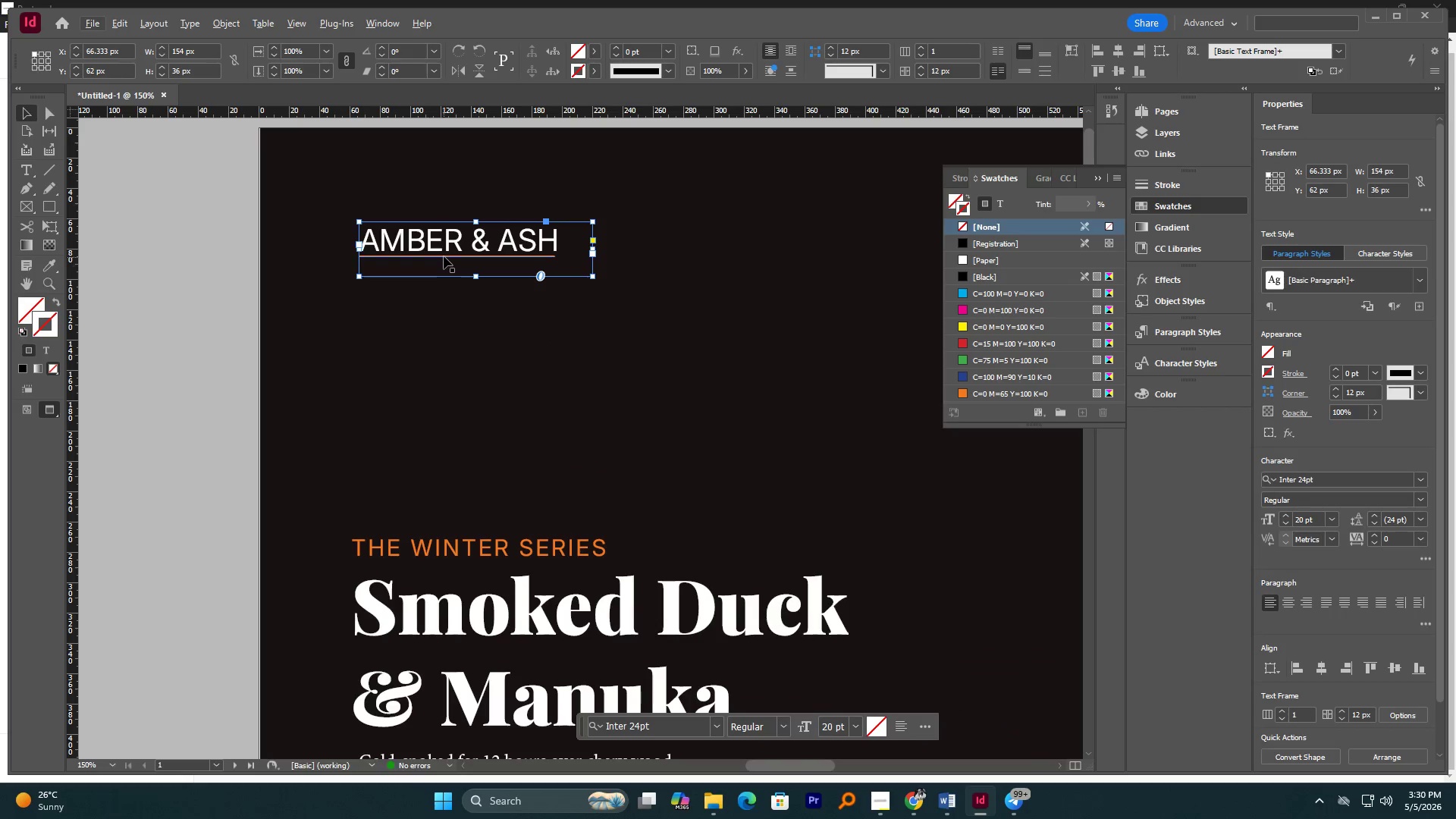 
hold_key(key=ShiftLeft, duration=1.19)
 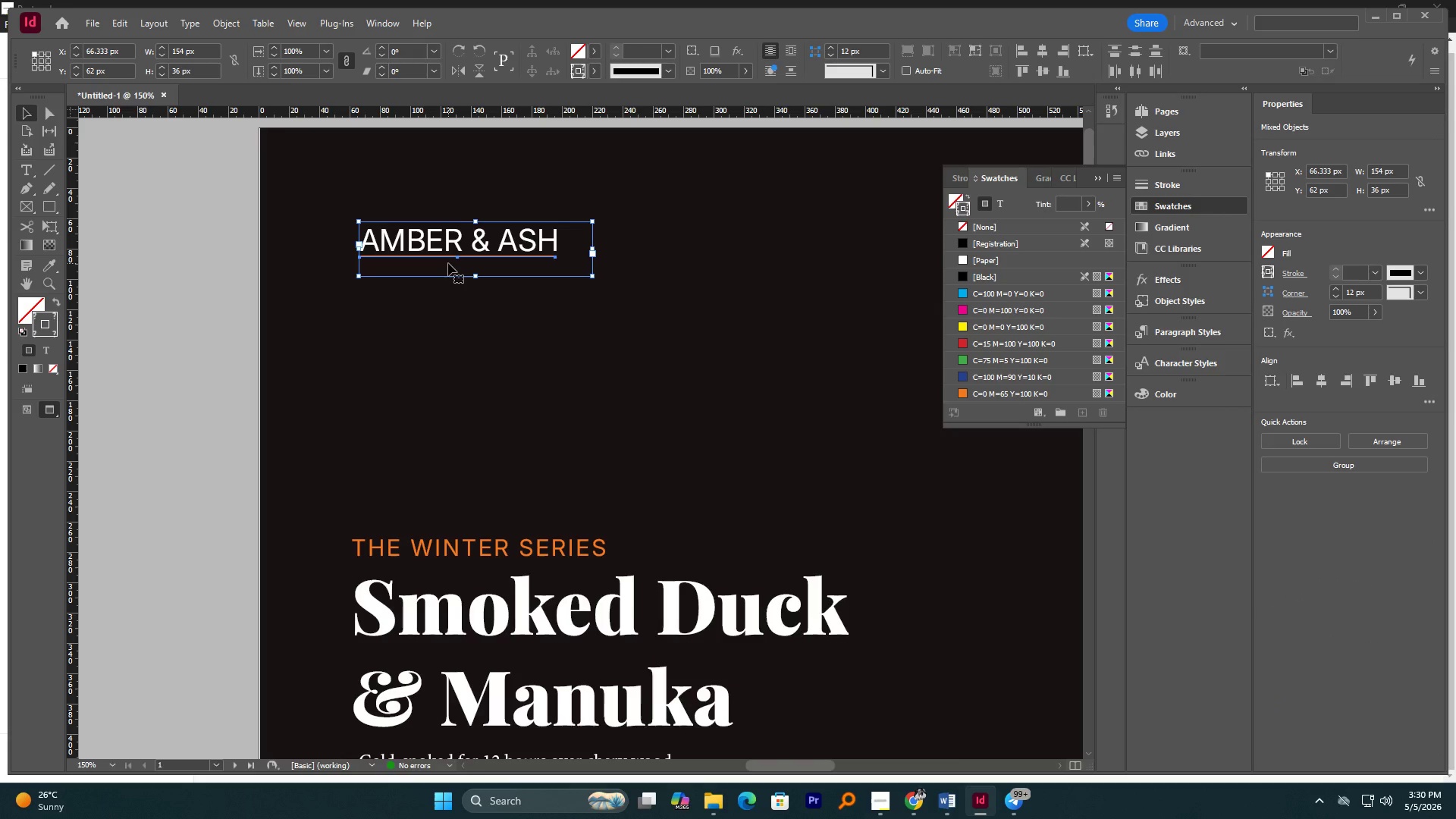 
scroll: coordinate [428, 223], scroll_direction: up, amount: 4.0
 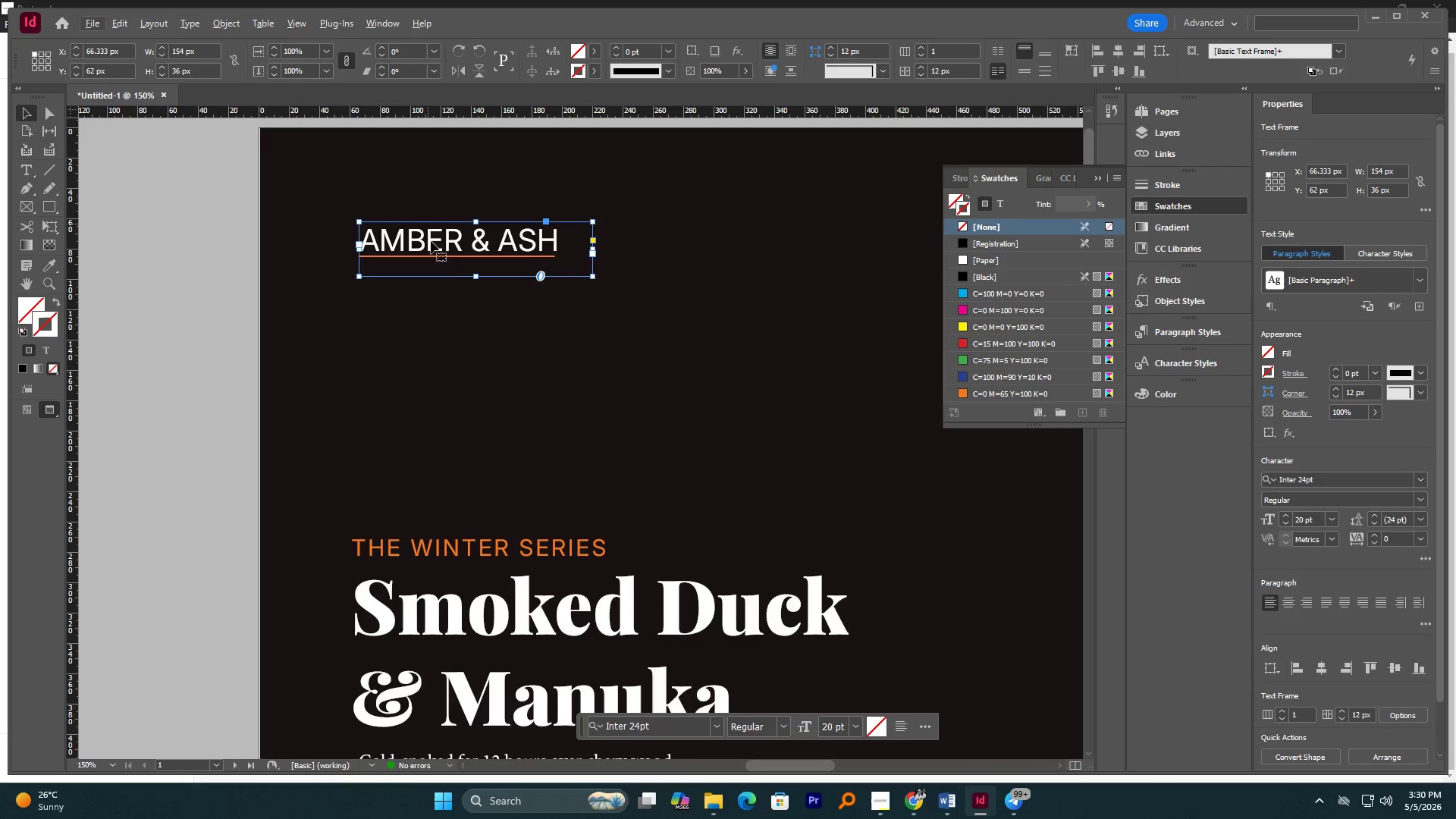 
left_click([444, 256])
 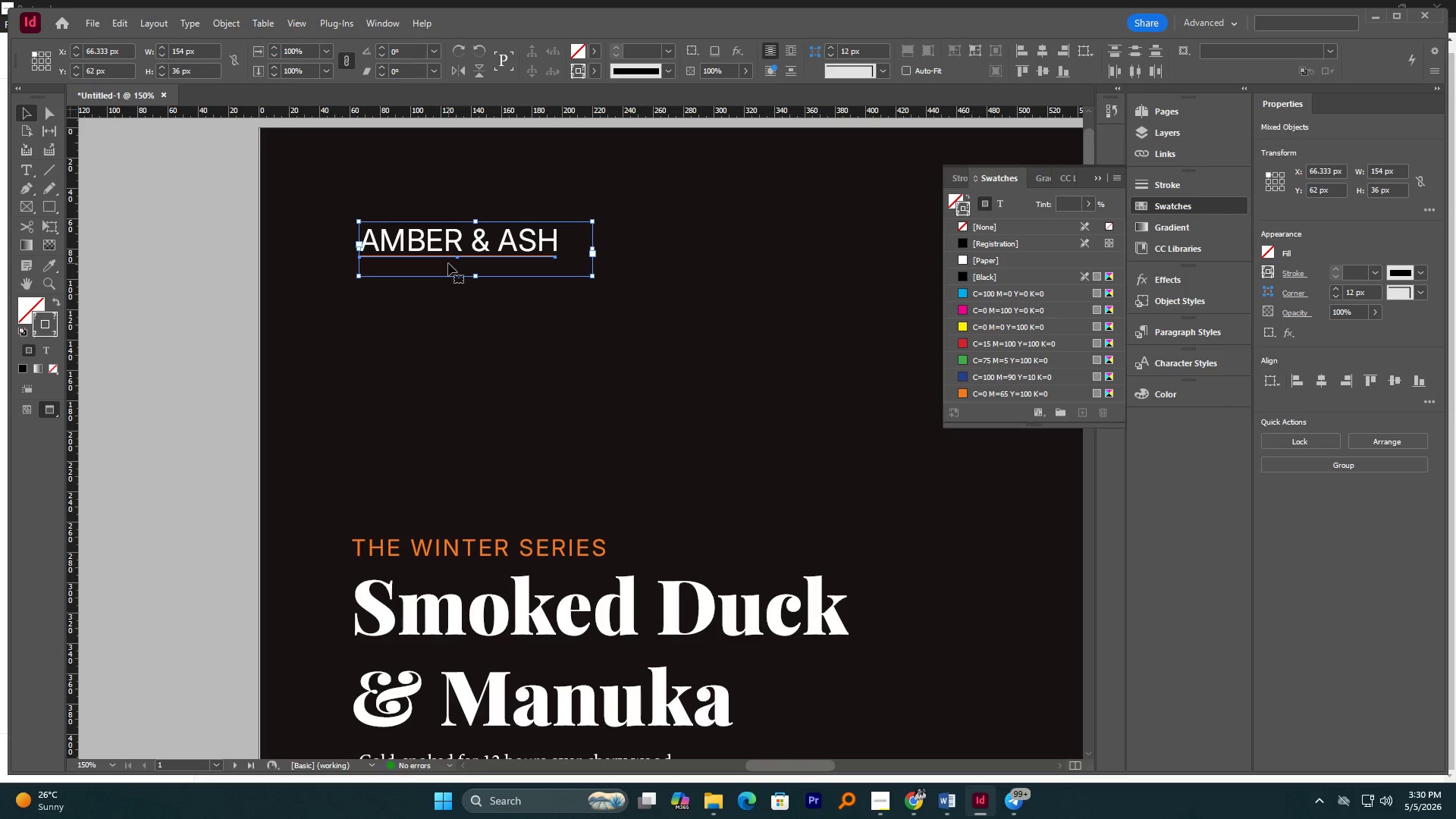 
hold_key(key=ControlLeft, duration=1.28)
 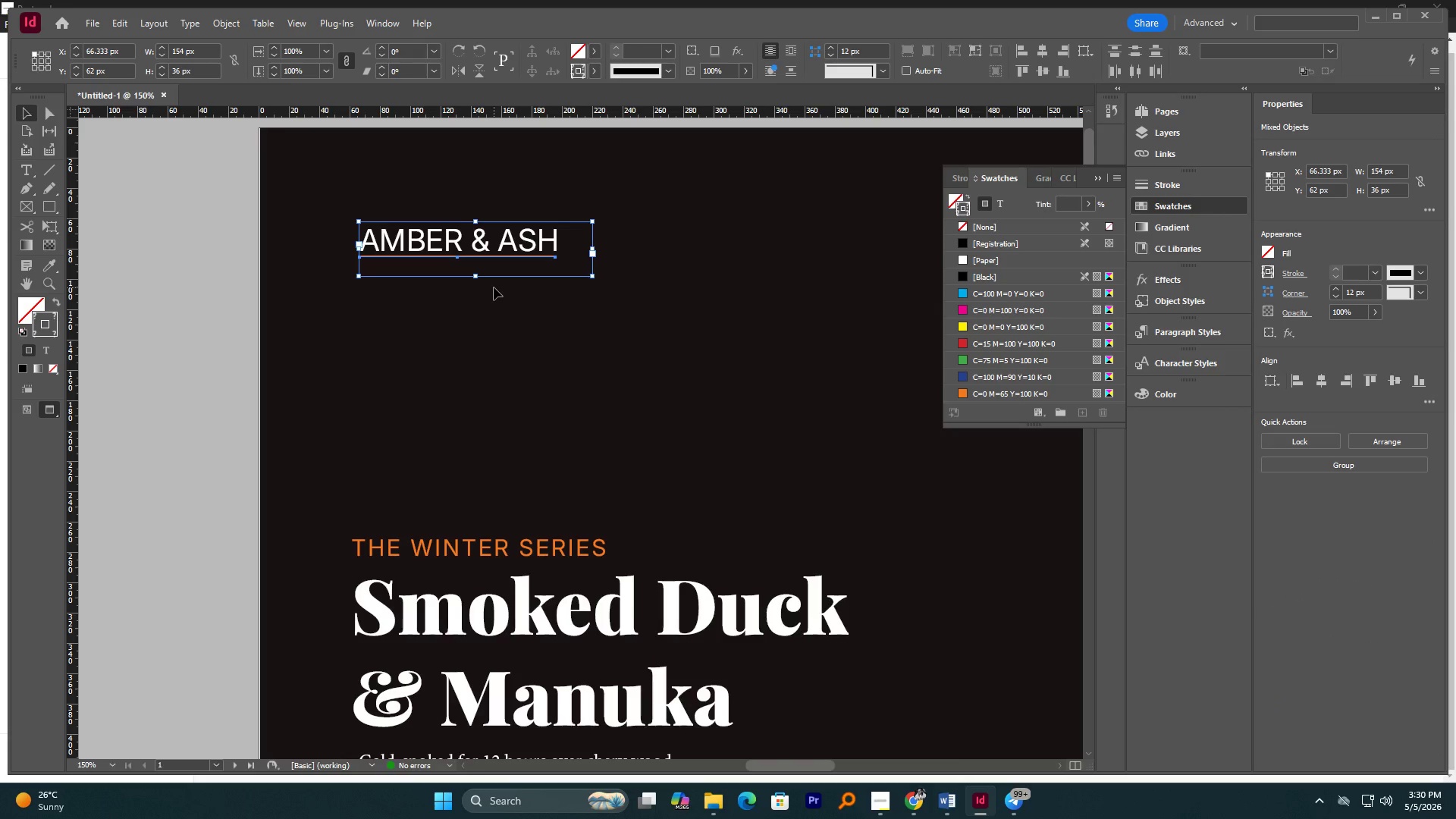 
wait(9.03)
 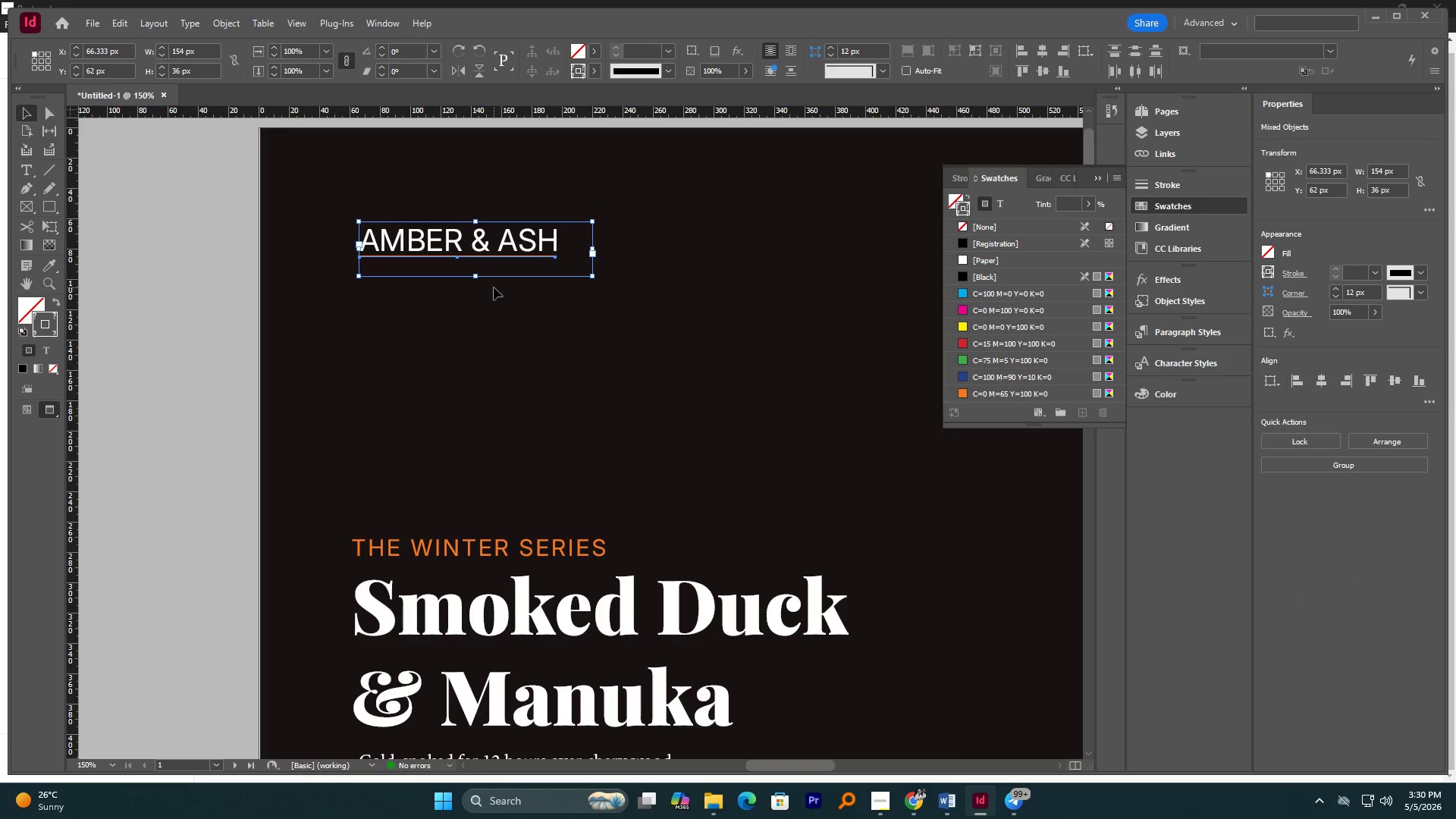 
key(Control+X)
 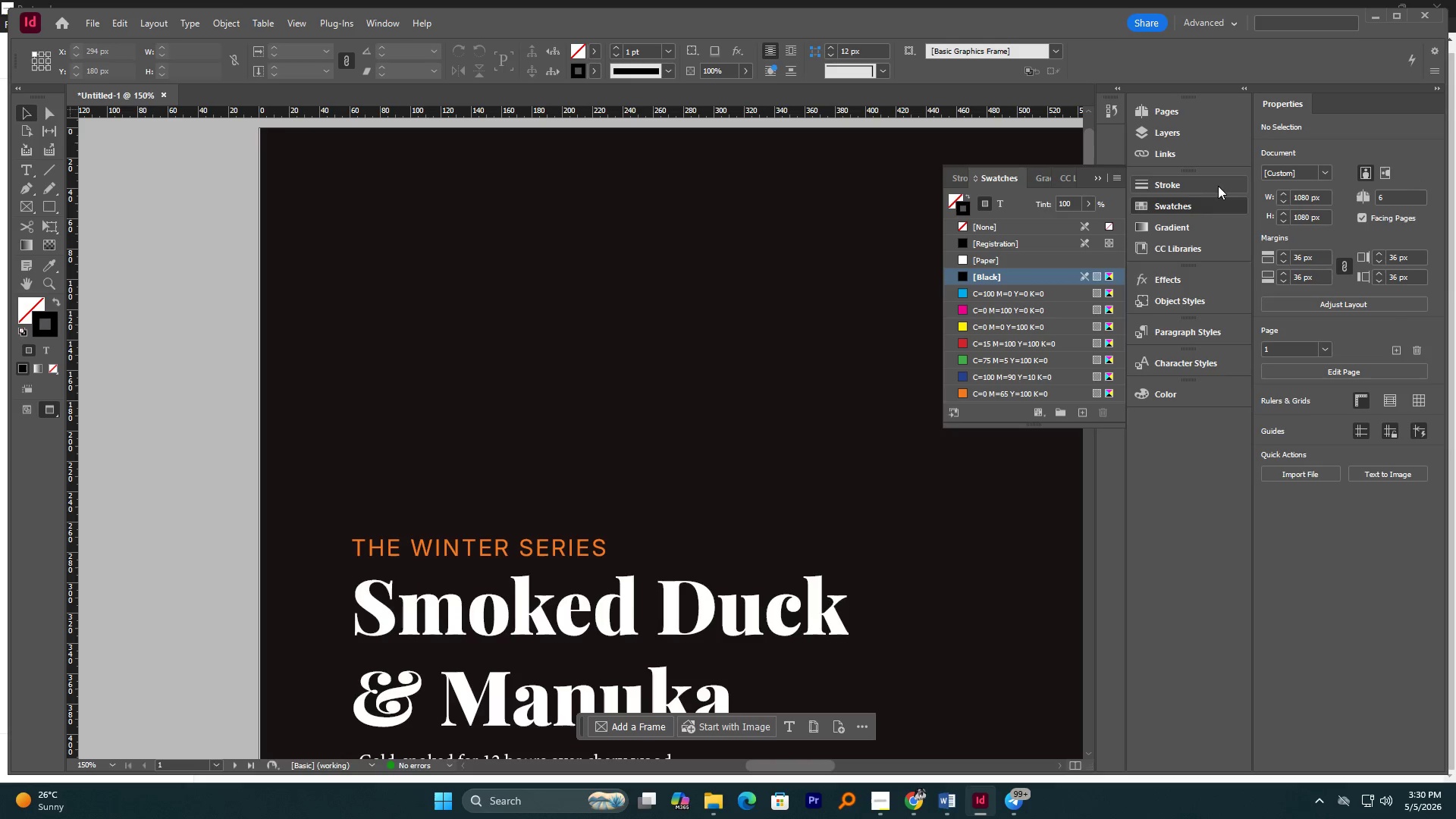 
left_click([1166, 113])
 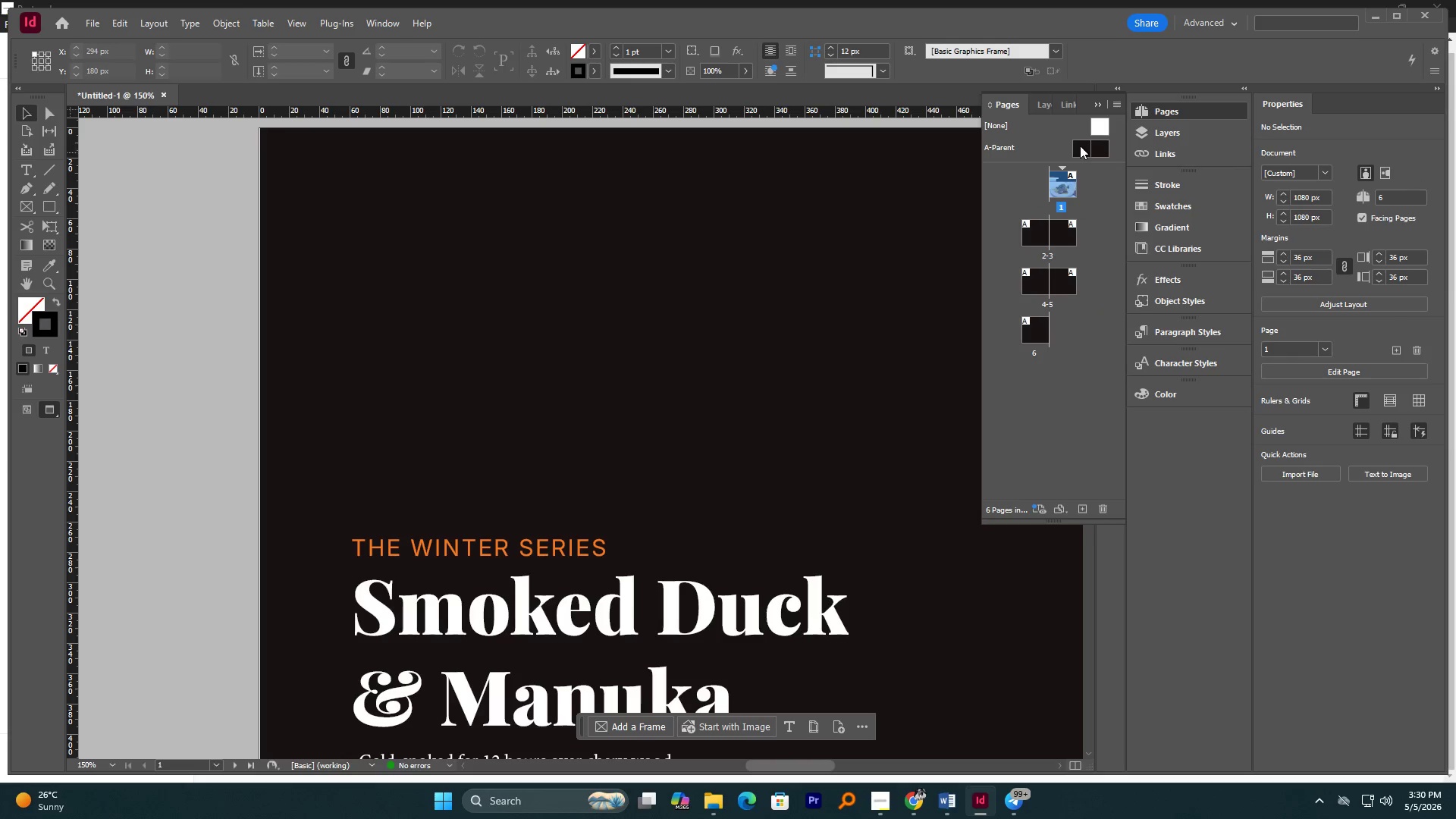 
double_click([1082, 141])
 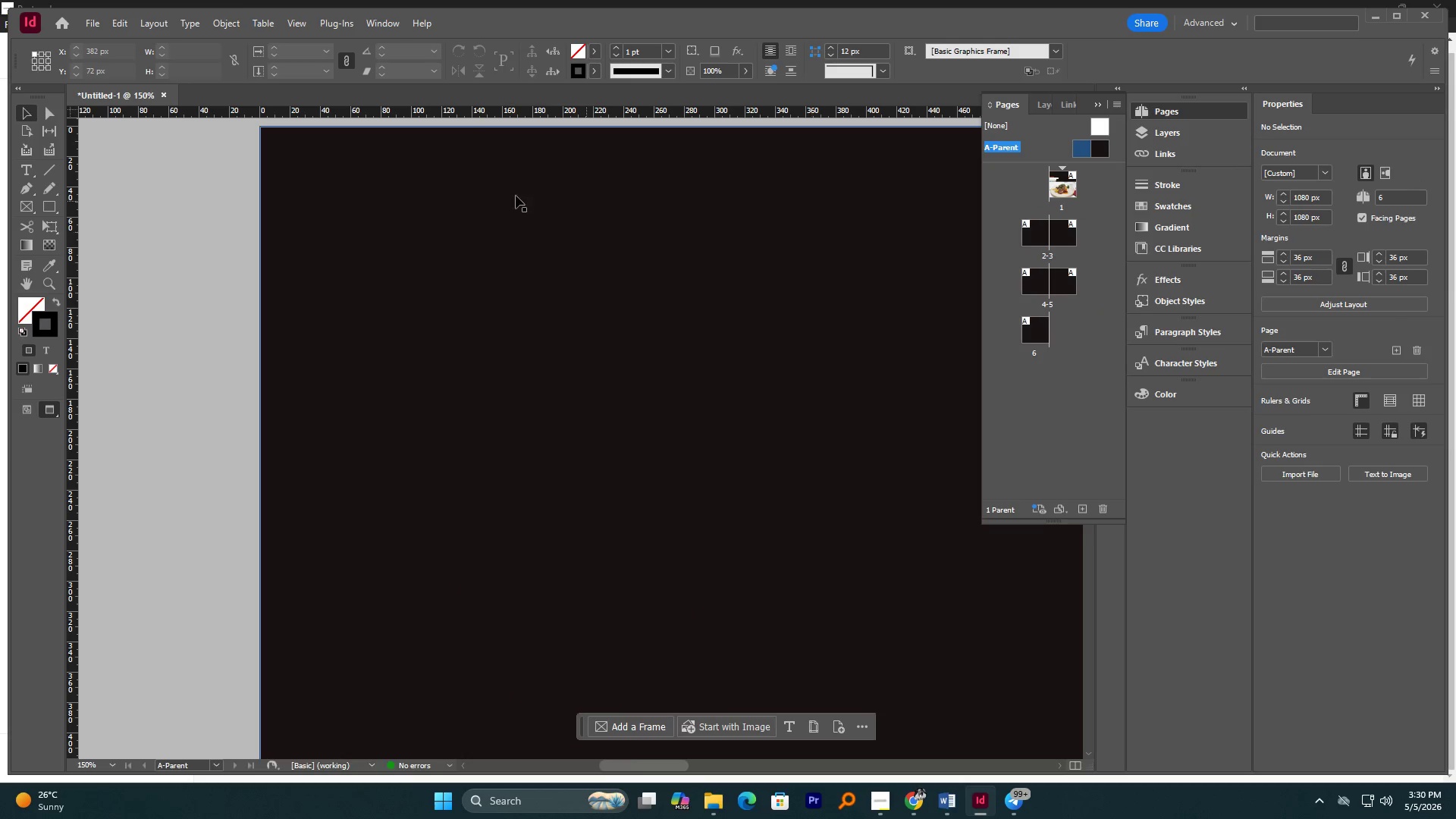 
left_click([405, 189])
 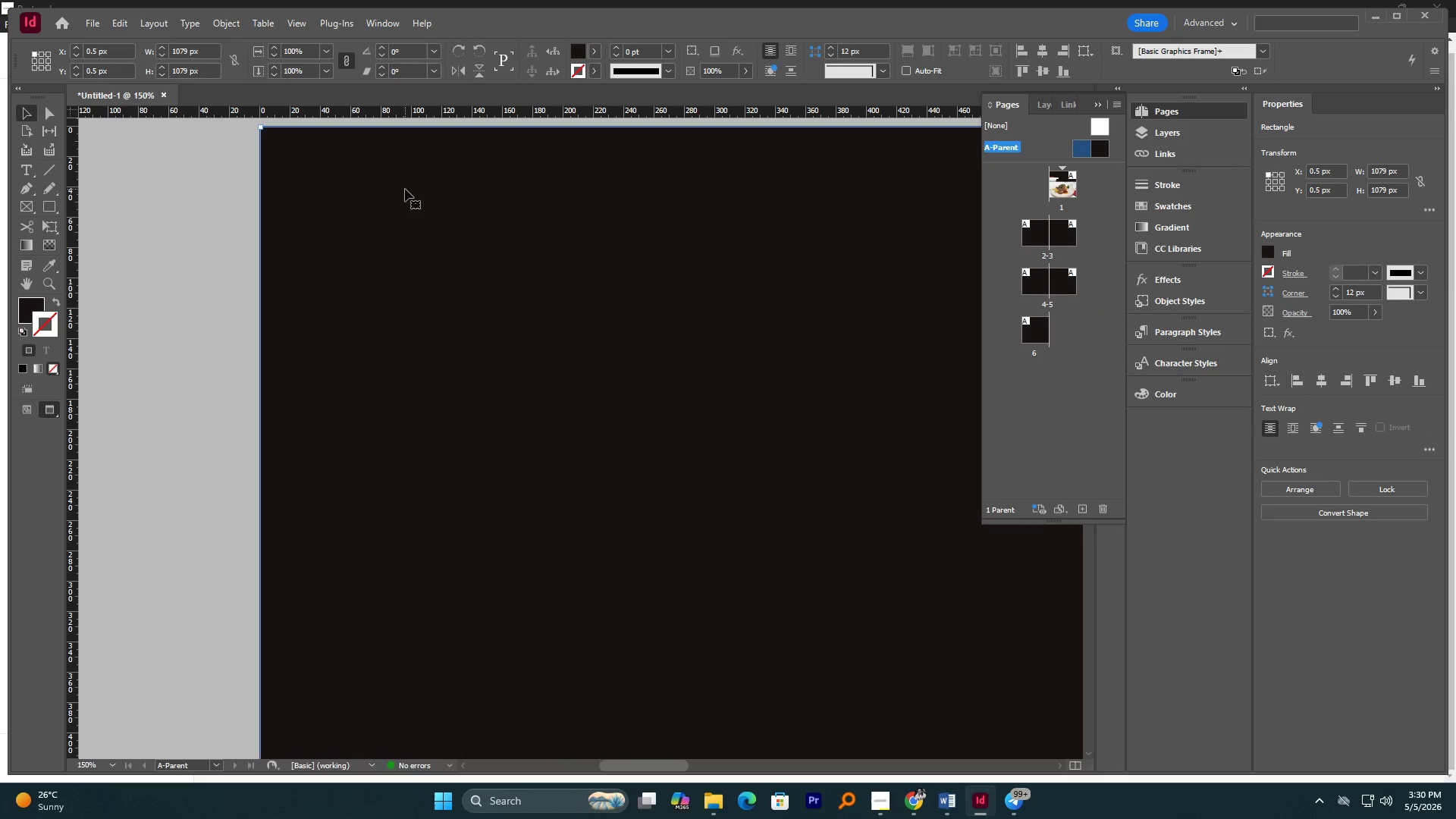 
key(Control+V)
 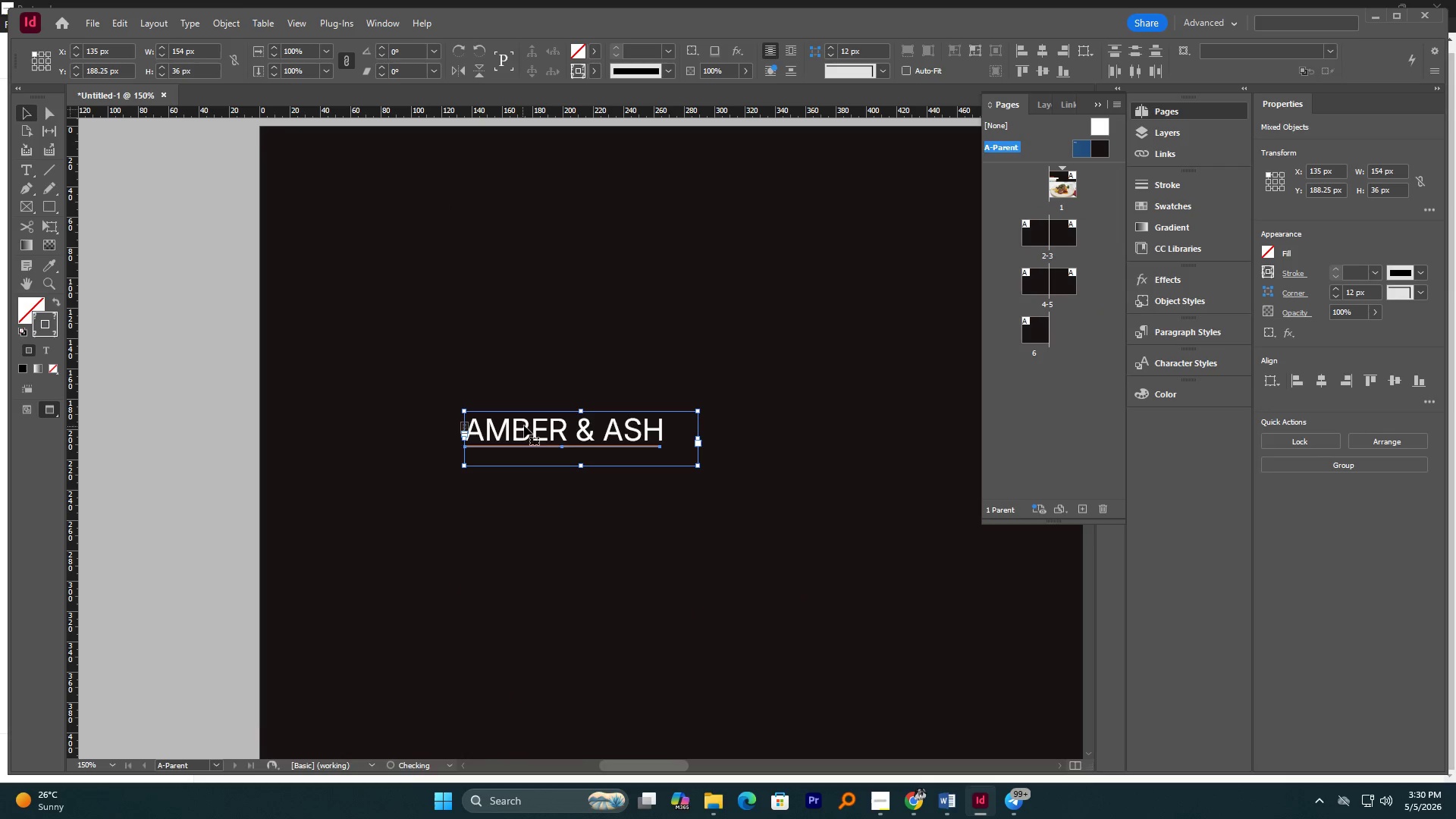 
left_click_drag(start_coordinate=[533, 432], to_coordinate=[358, 168])
 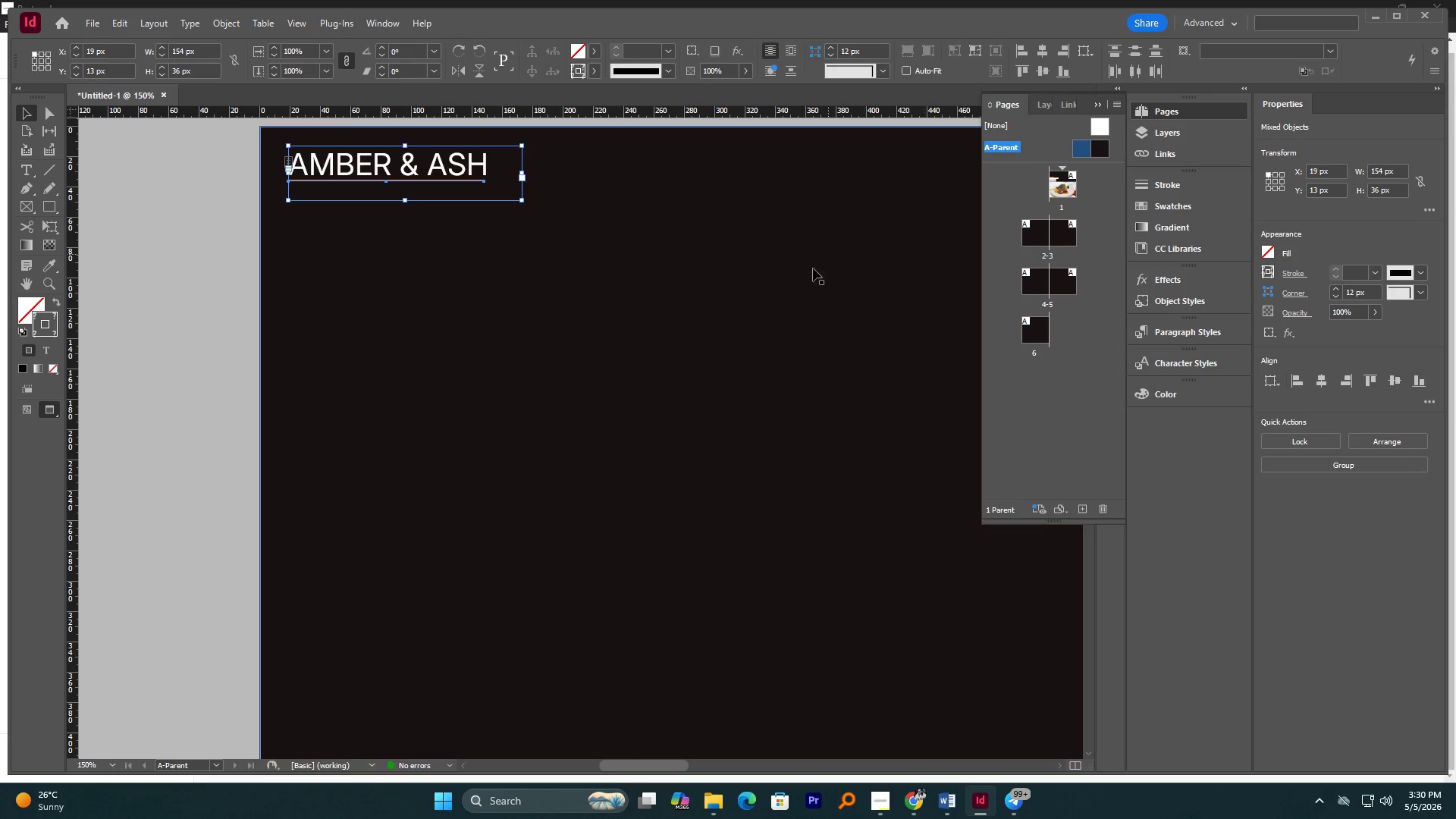 
left_click([239, 337])
 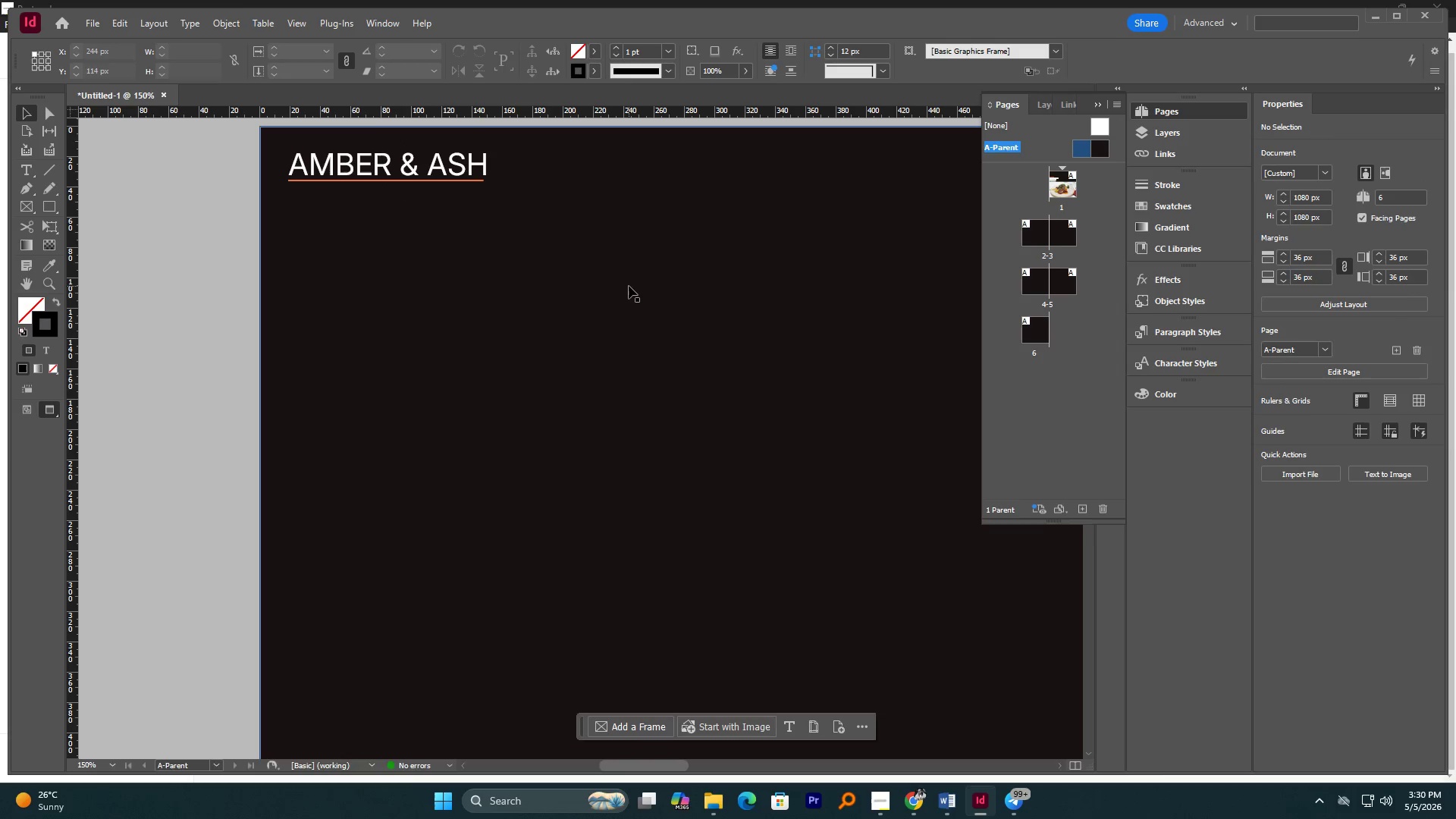 
hold_key(key=ControlLeft, duration=0.31)
 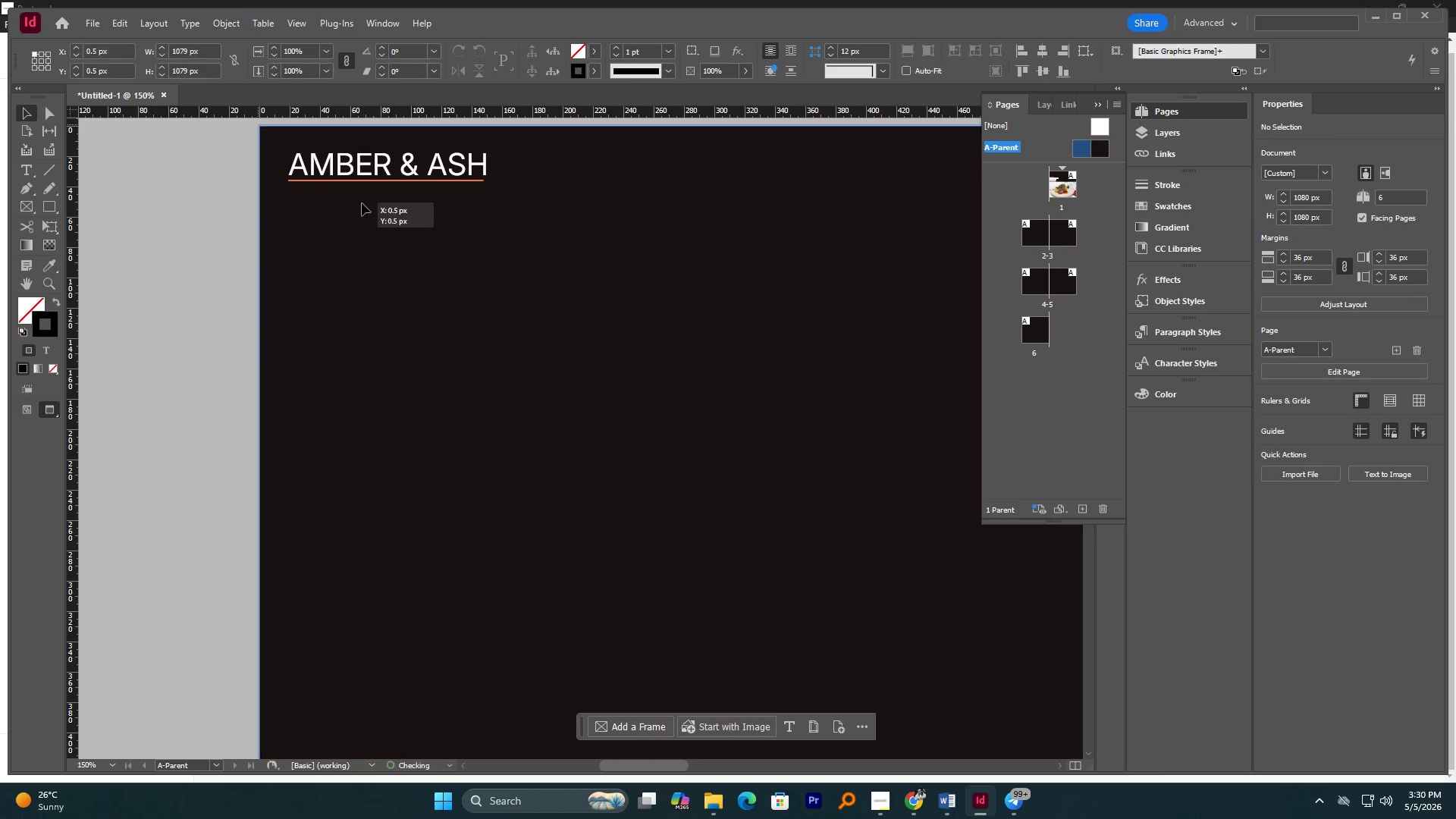 
key(Control+Z)
 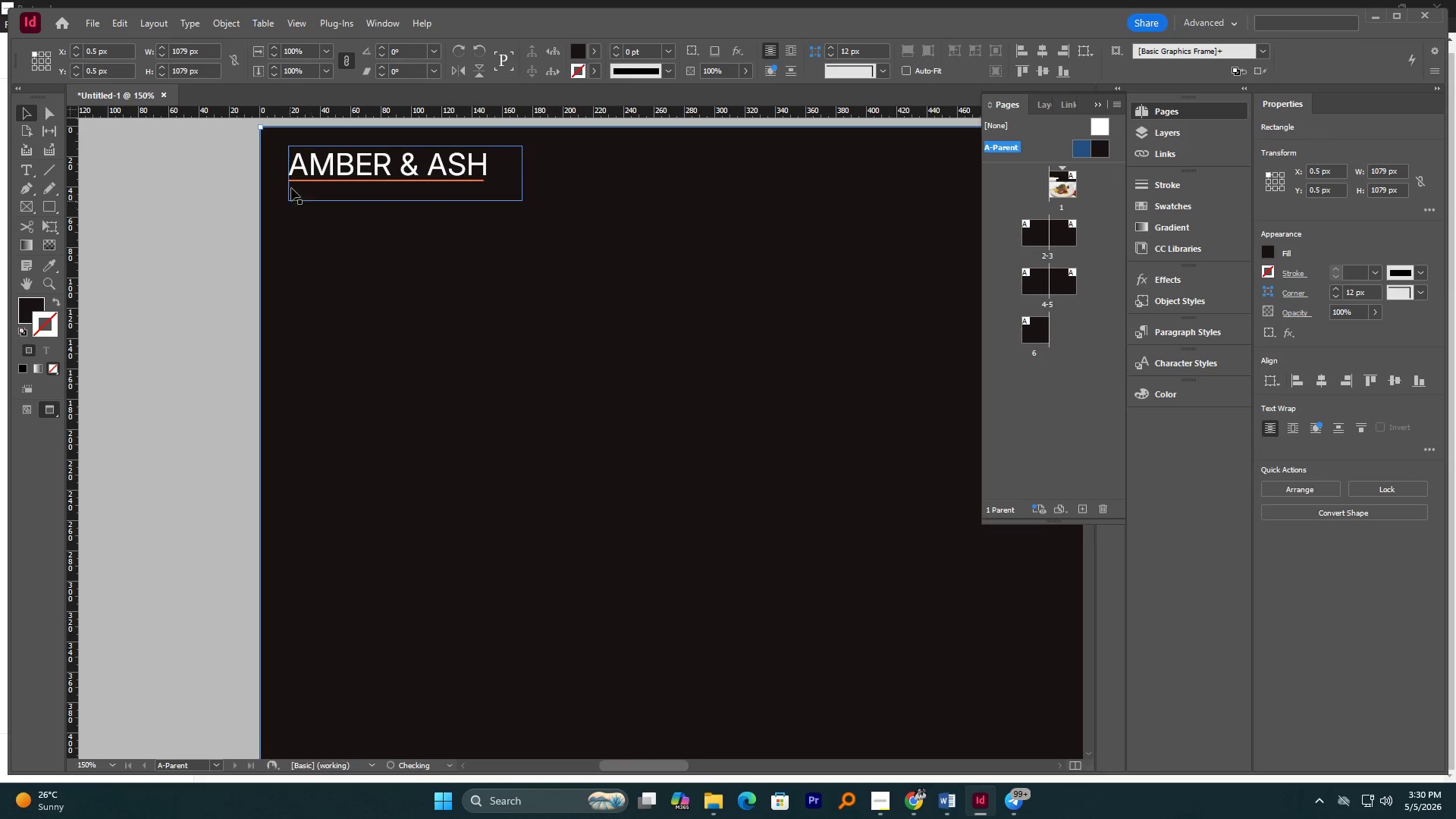 
left_click([318, 156])
 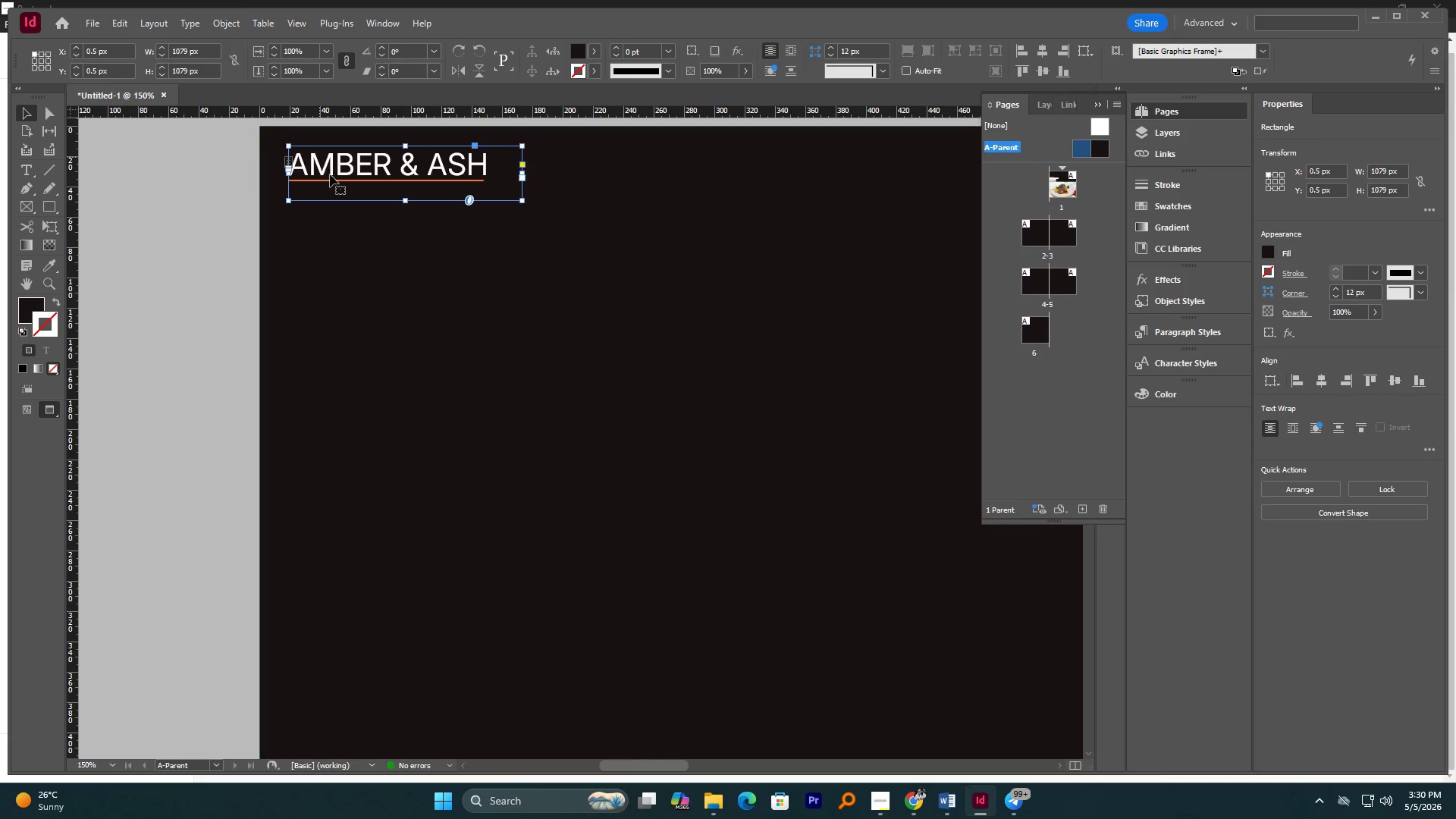 
hold_key(key=ShiftLeft, duration=0.77)
left_click([334, 181])
 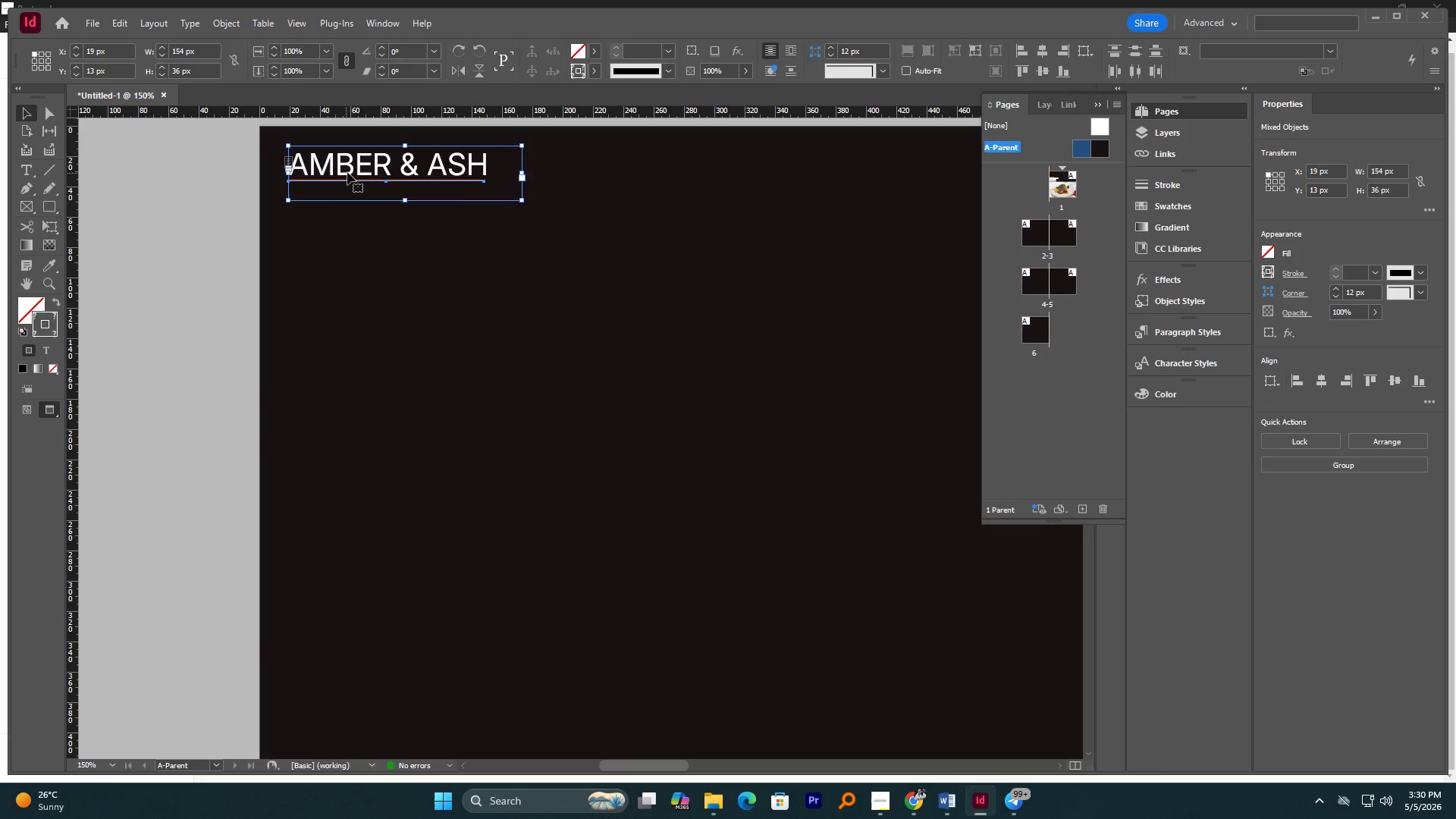 
left_click_drag(start_coordinate=[348, 171], to_coordinate=[357, 174])
 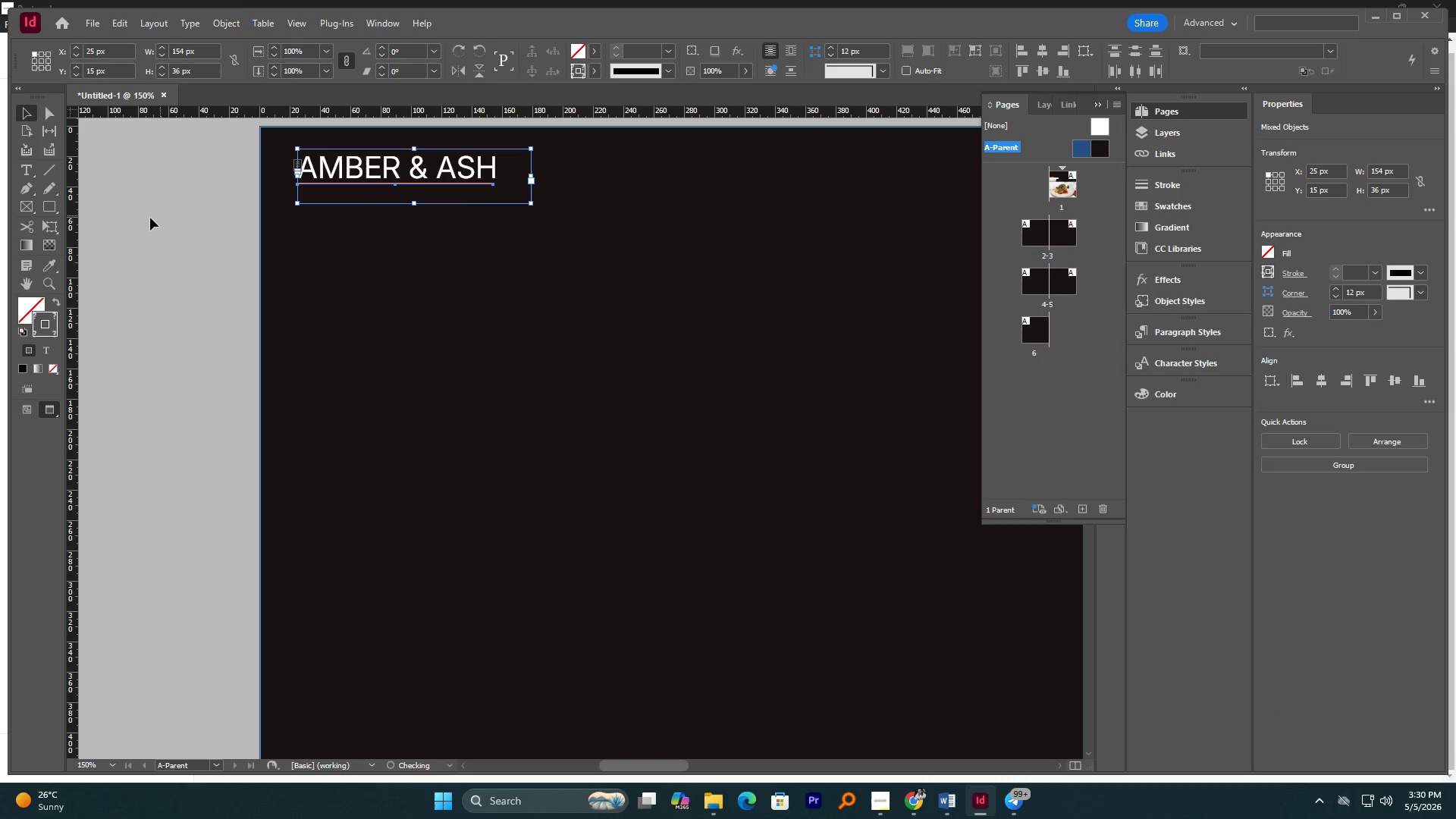 
hold_key(key=ShiftLeft, duration=0.8)
 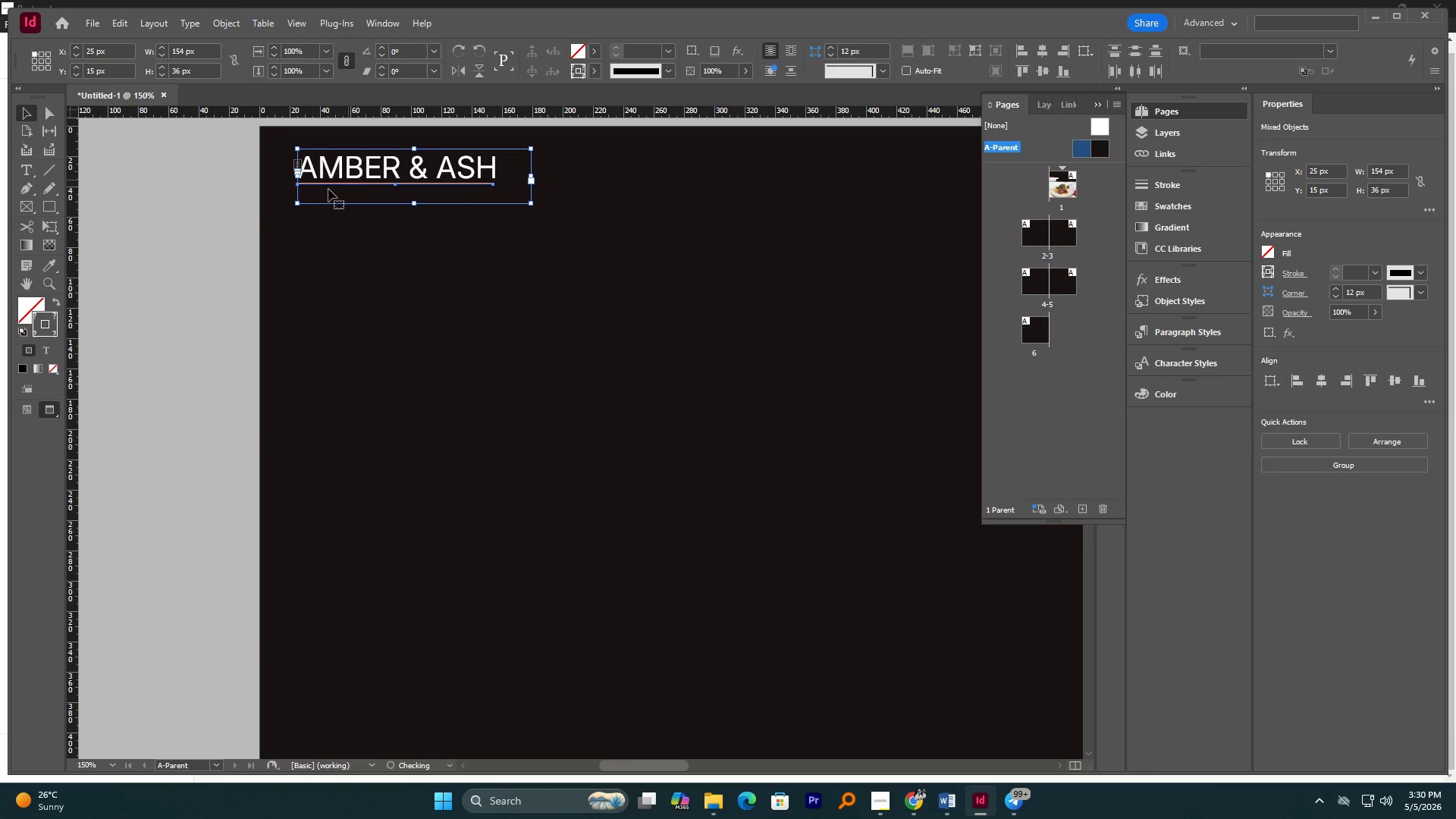 
left_click([150, 218])
 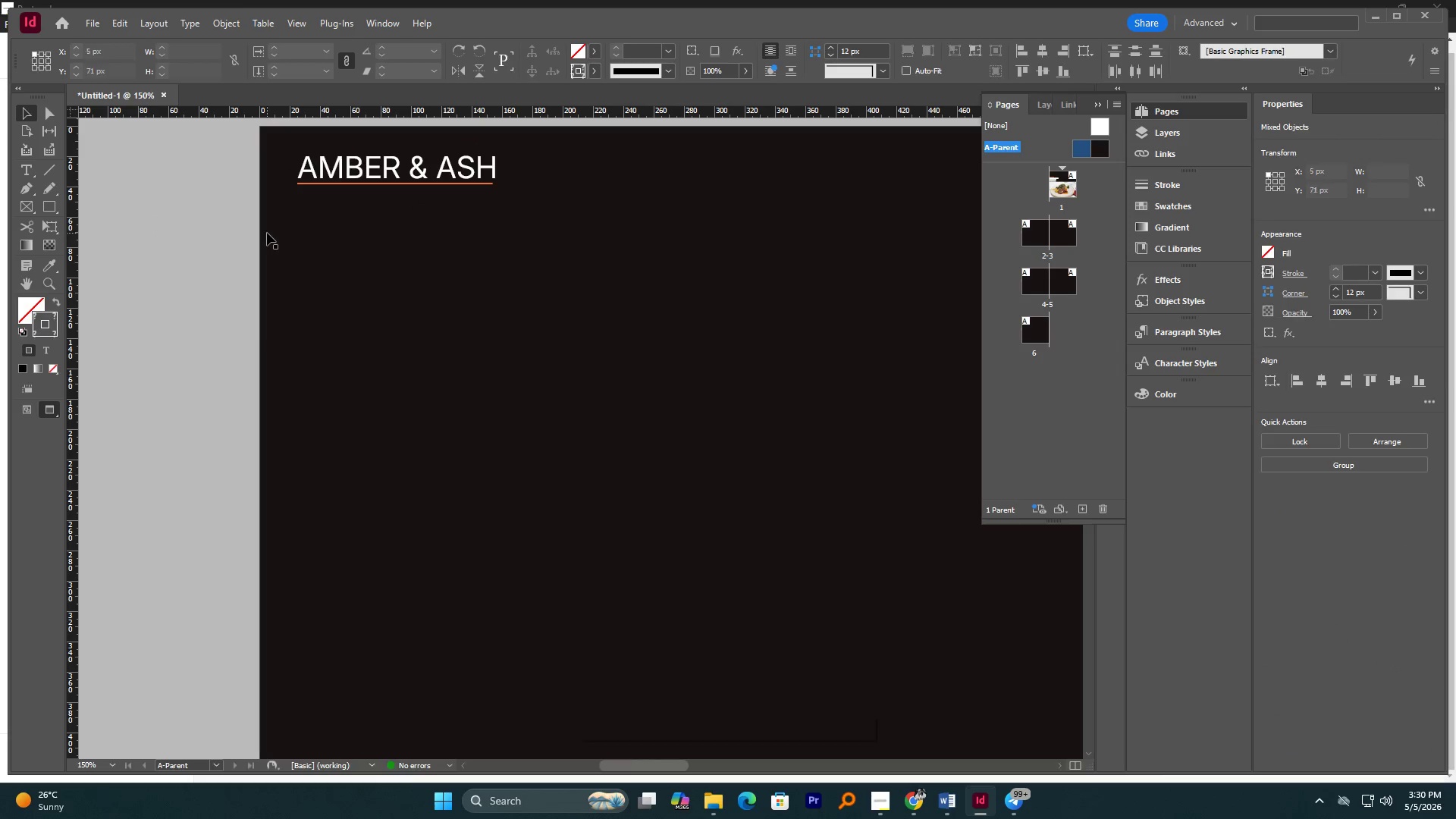 
key(Control+S)
 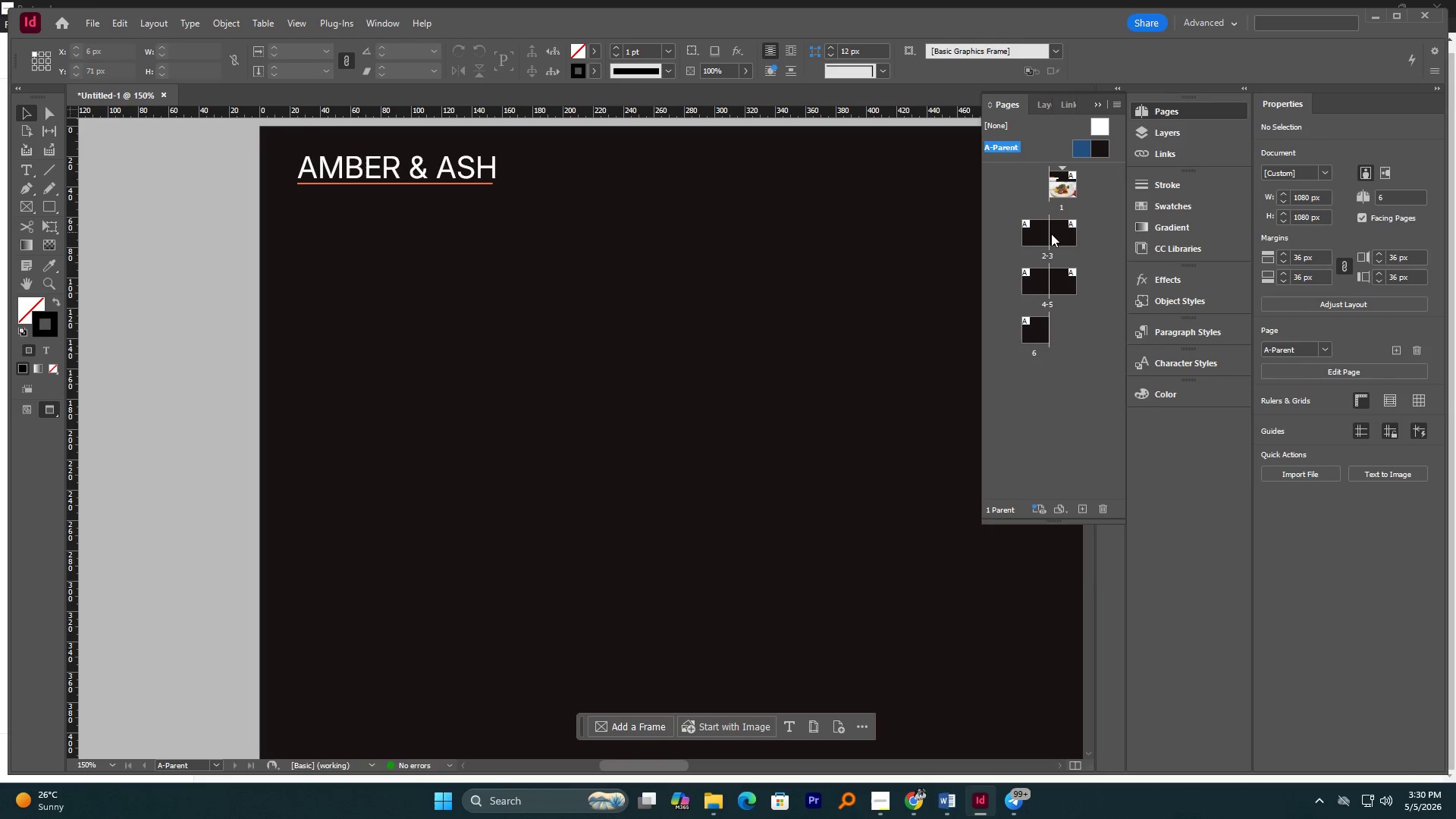 
double_click([1058, 192])
 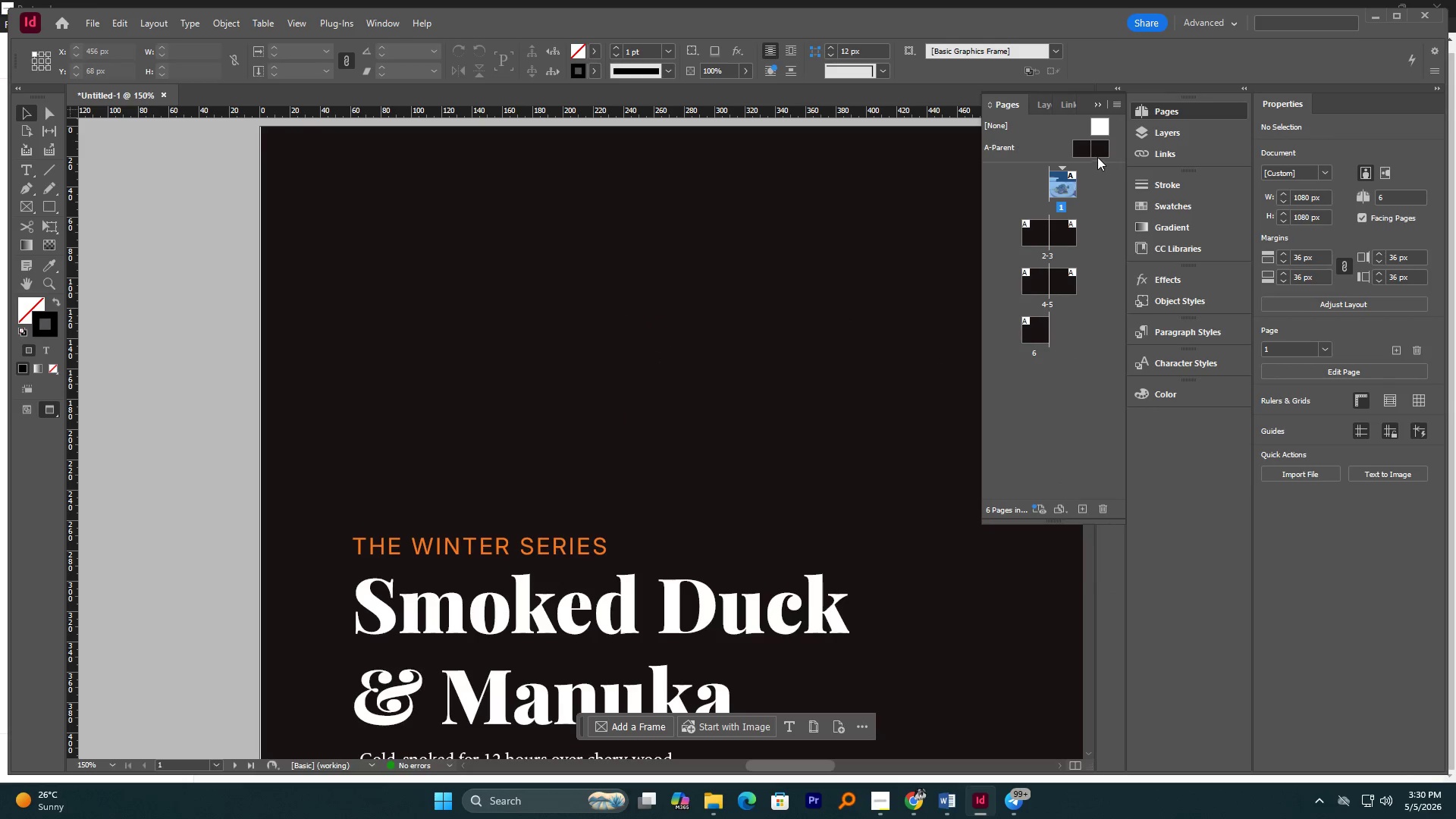 
double_click([1085, 153])
 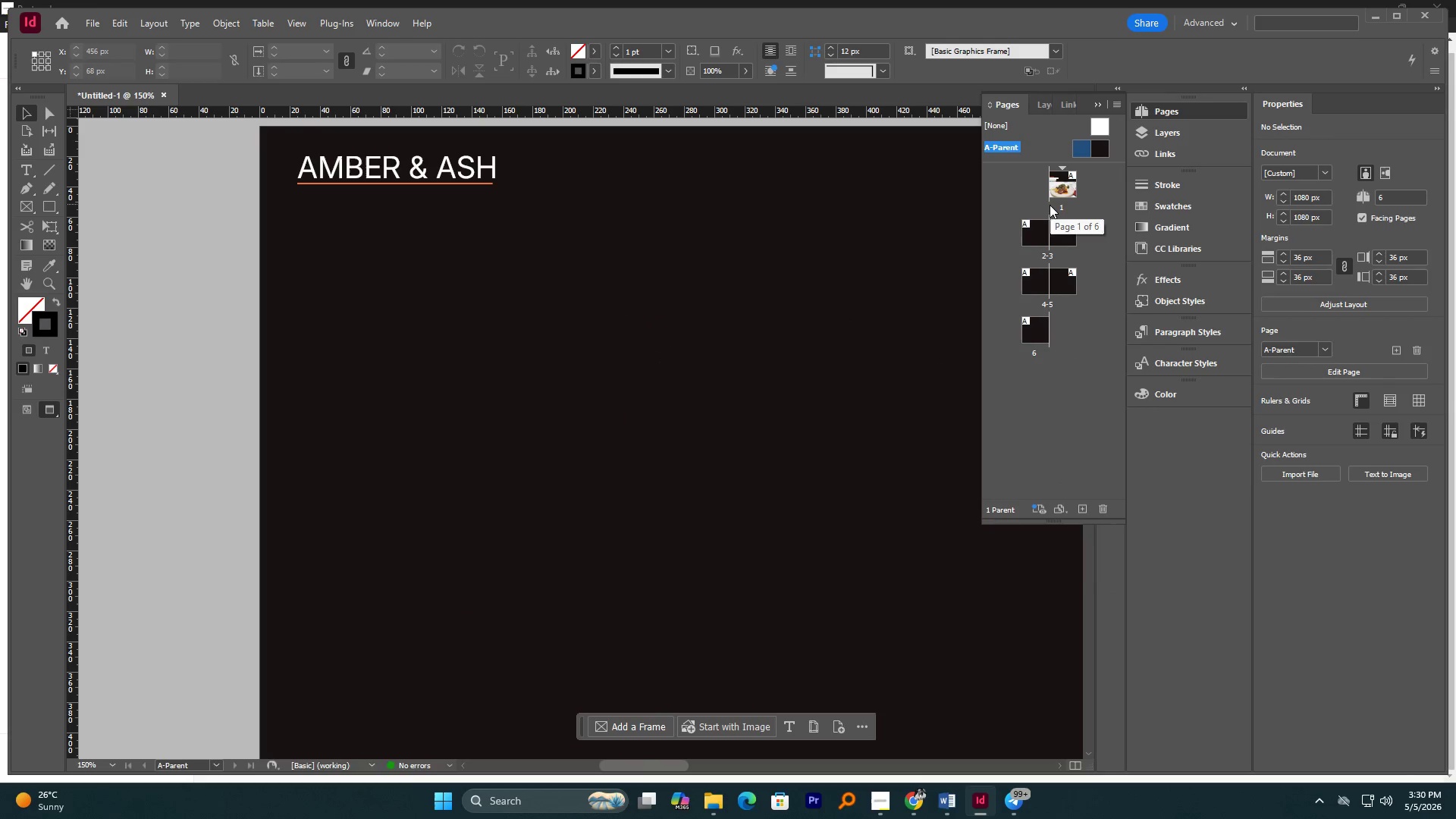 
double_click([1059, 191])
 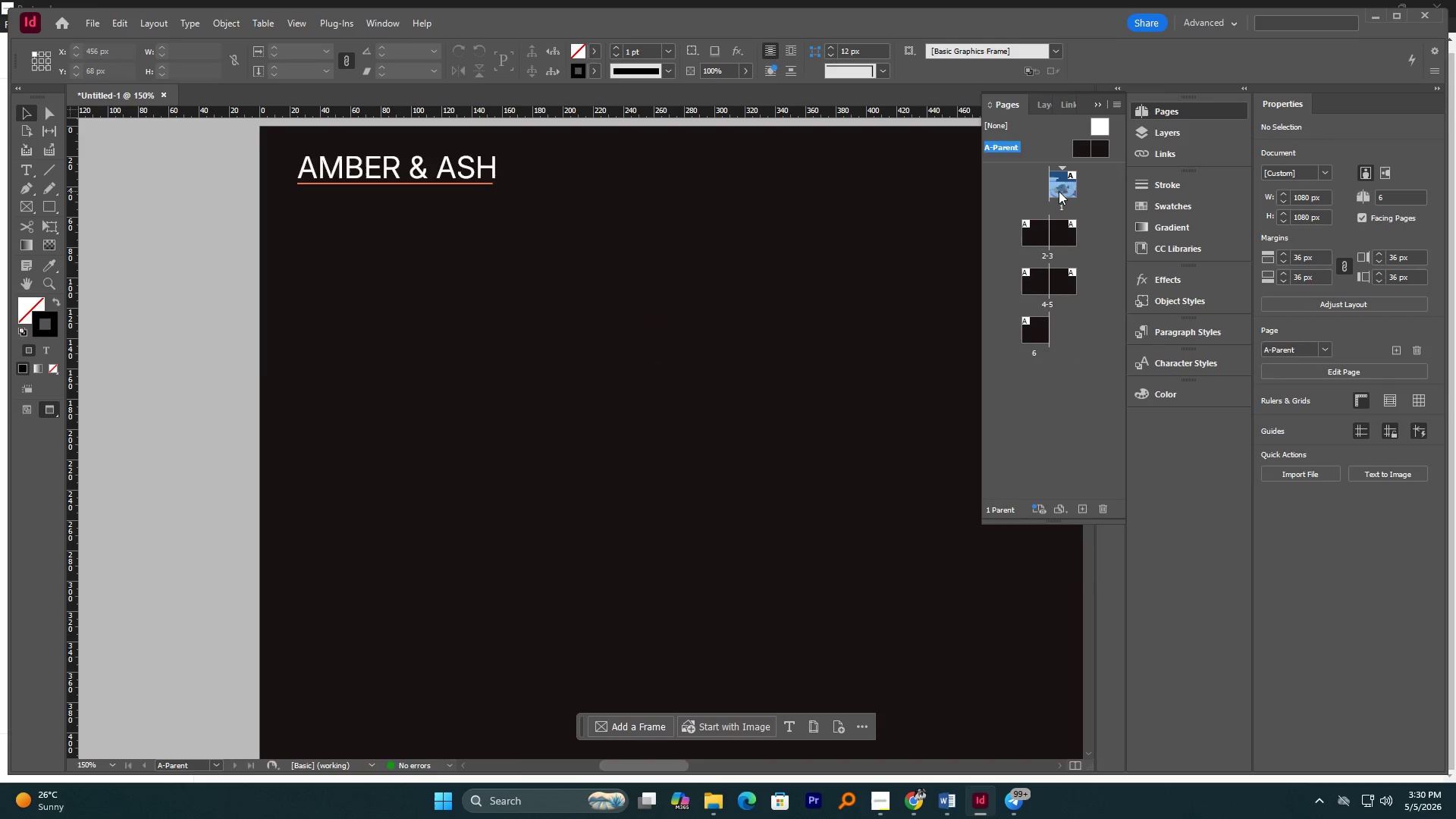 
triple_click([1059, 191])
 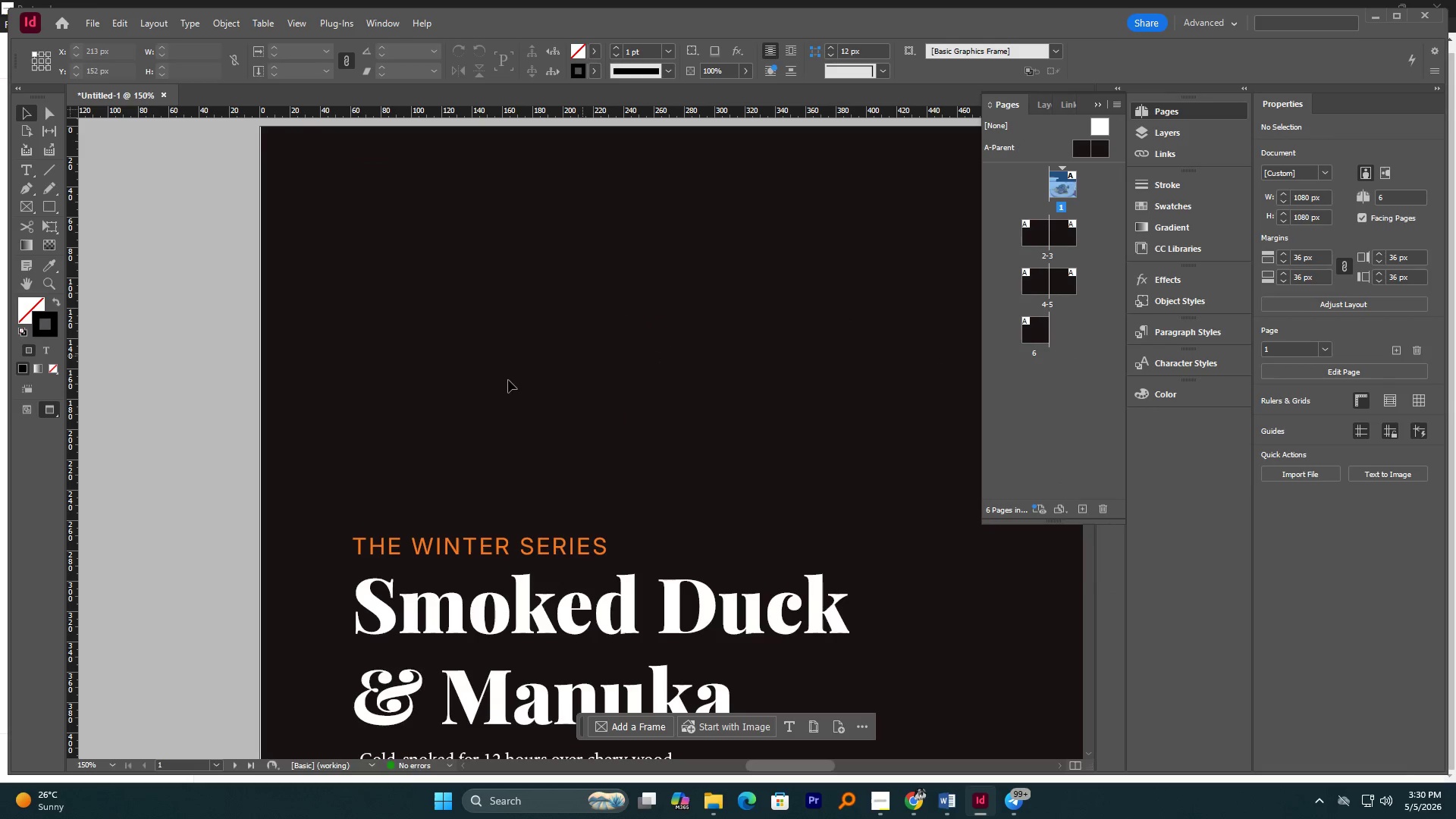 
hold_key(key=AltLeft, duration=0.95)
scroll: coordinate [510, 382], scroll_direction: down, amount: 2.0
 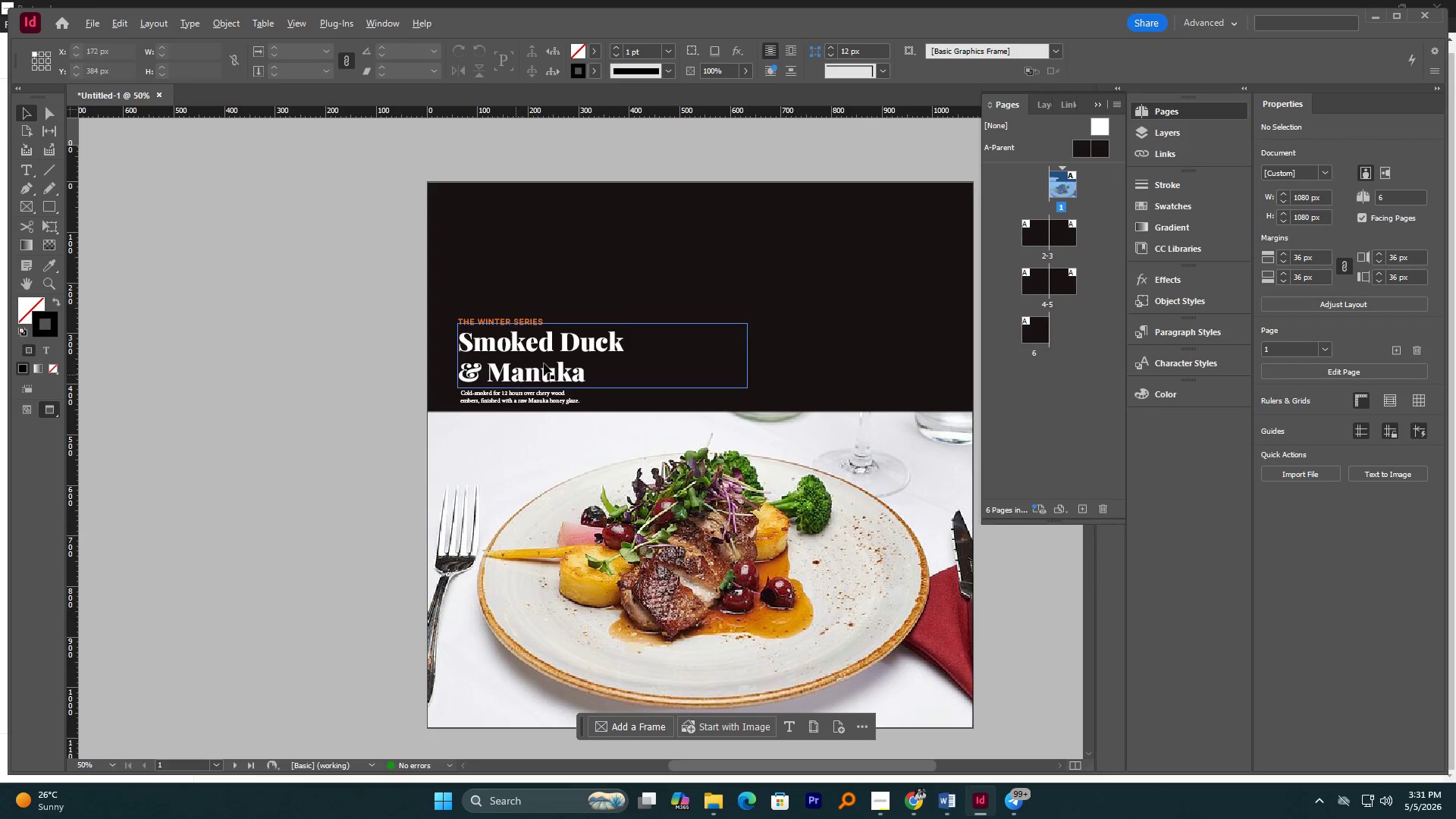 
double_click([1084, 149])
 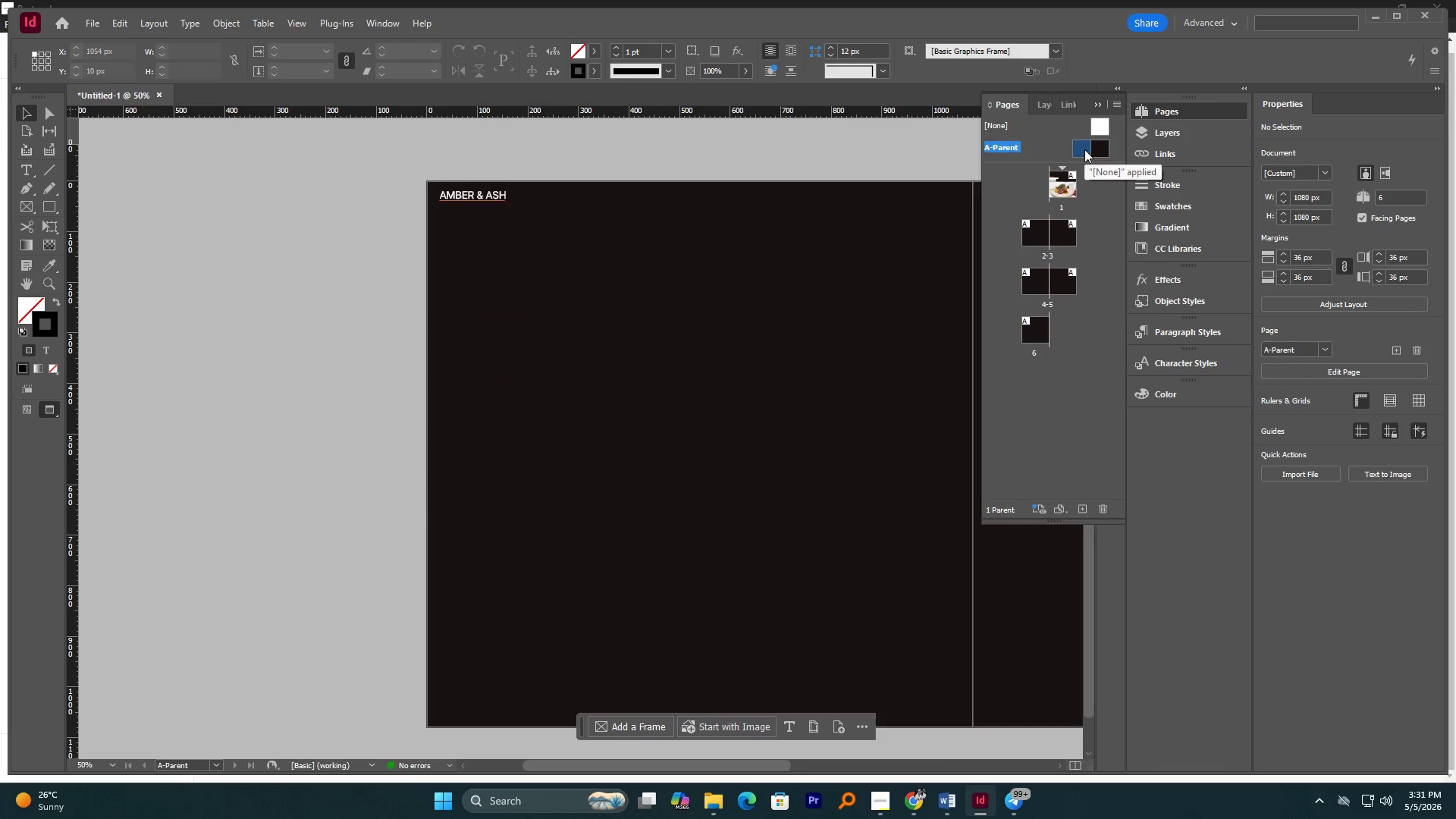 
triple_click([1084, 149])
 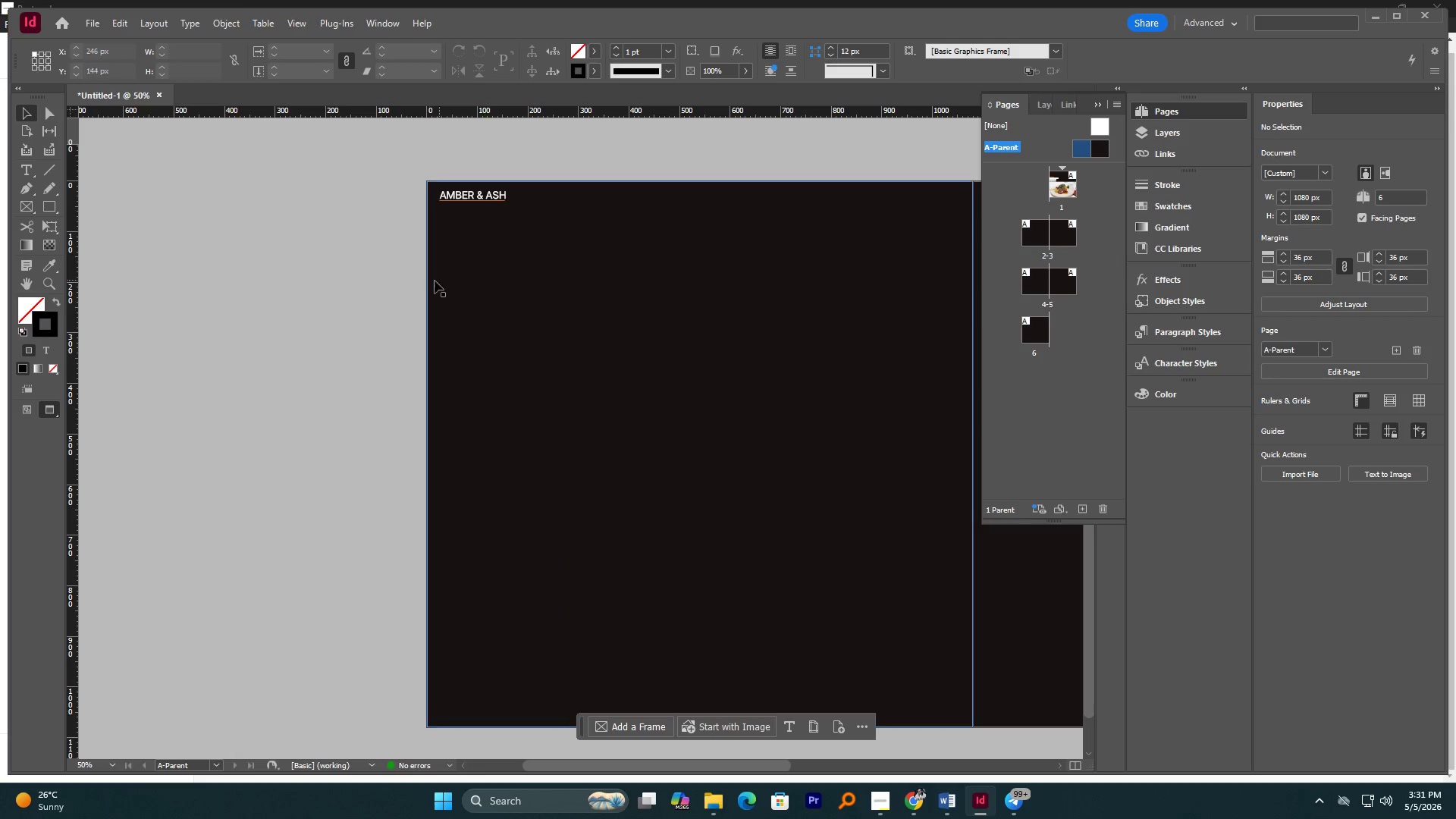 
left_click([403, 253])
 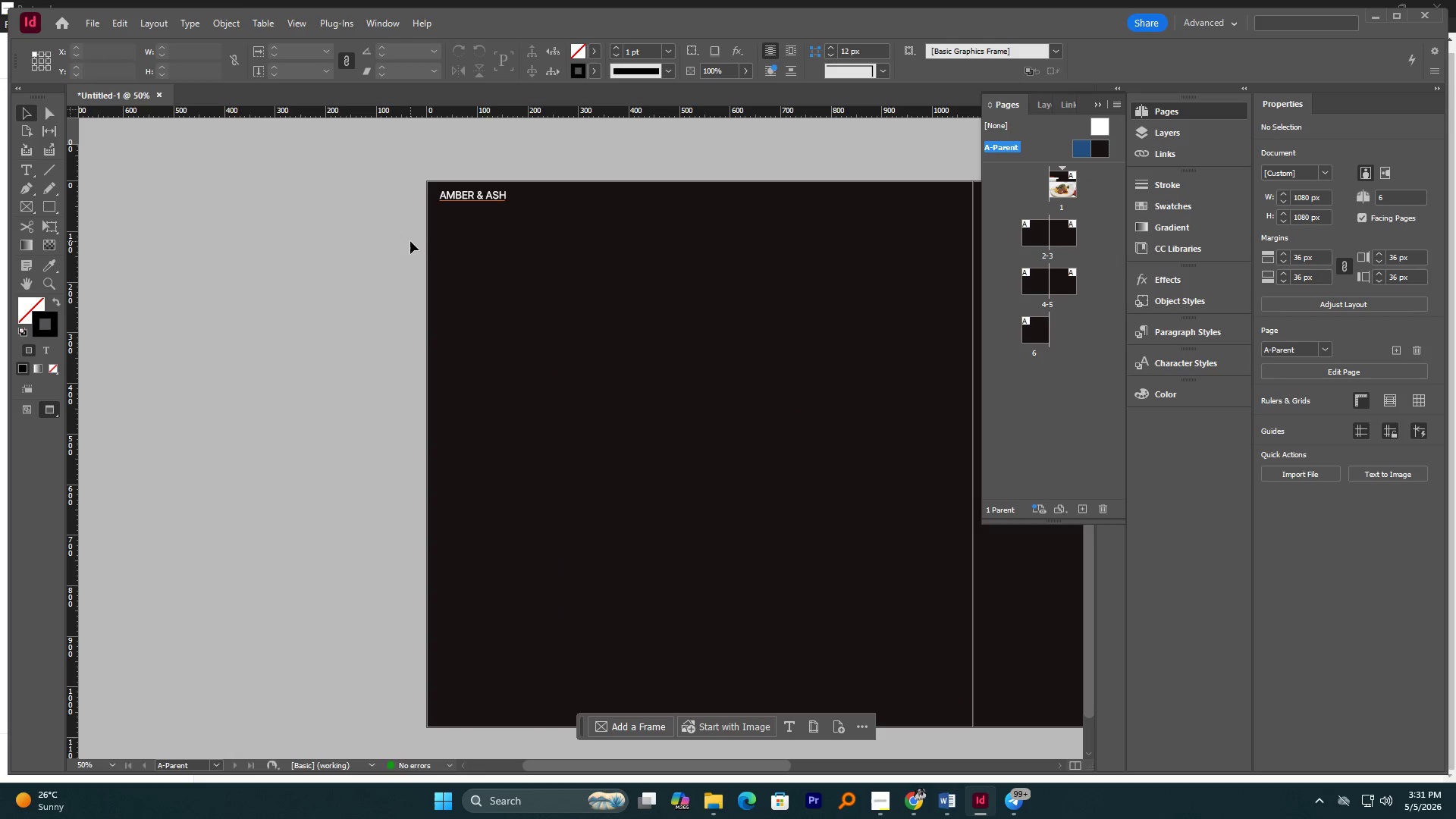 
key(Control+S)
 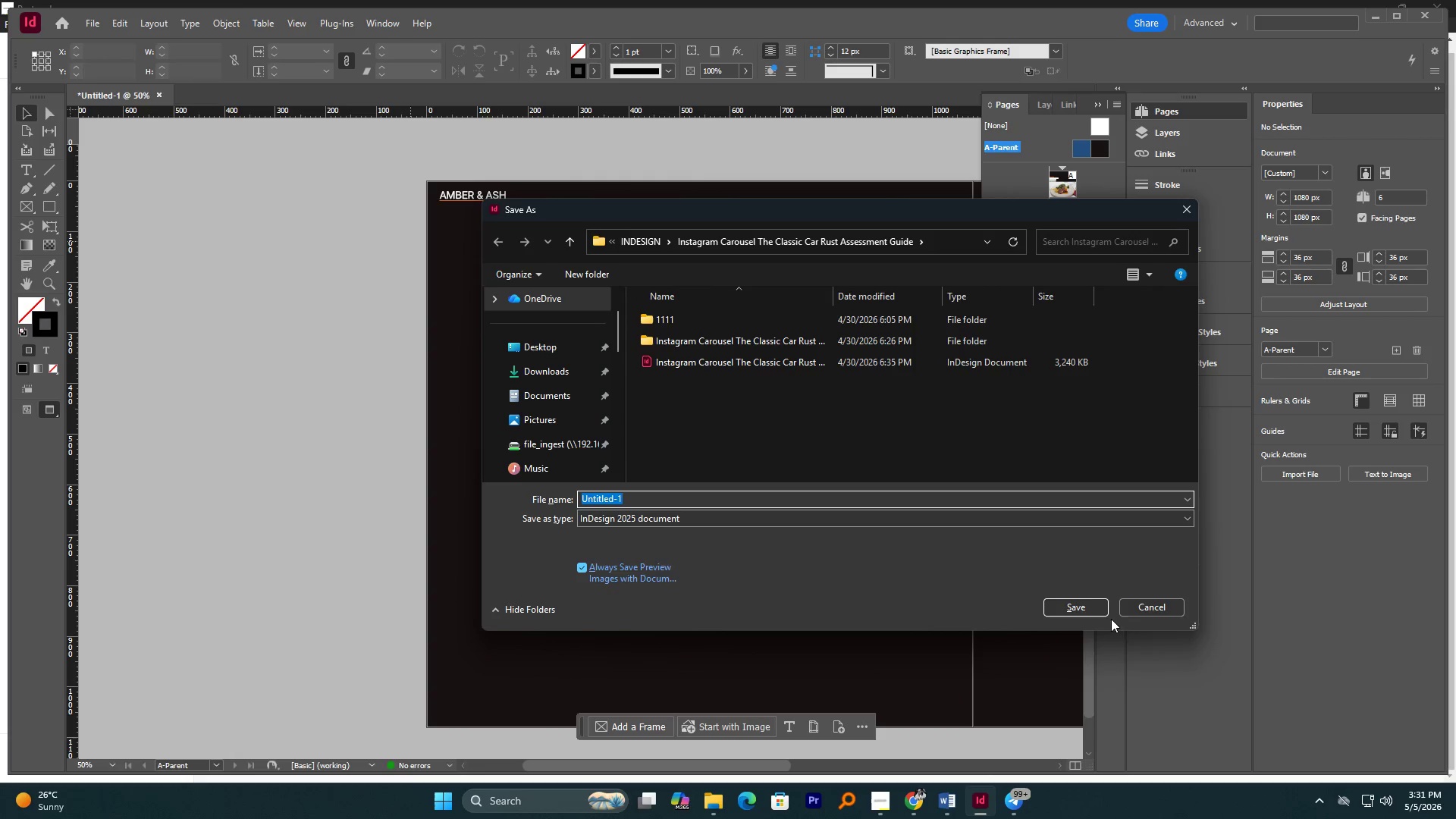 
left_click([1138, 601])
 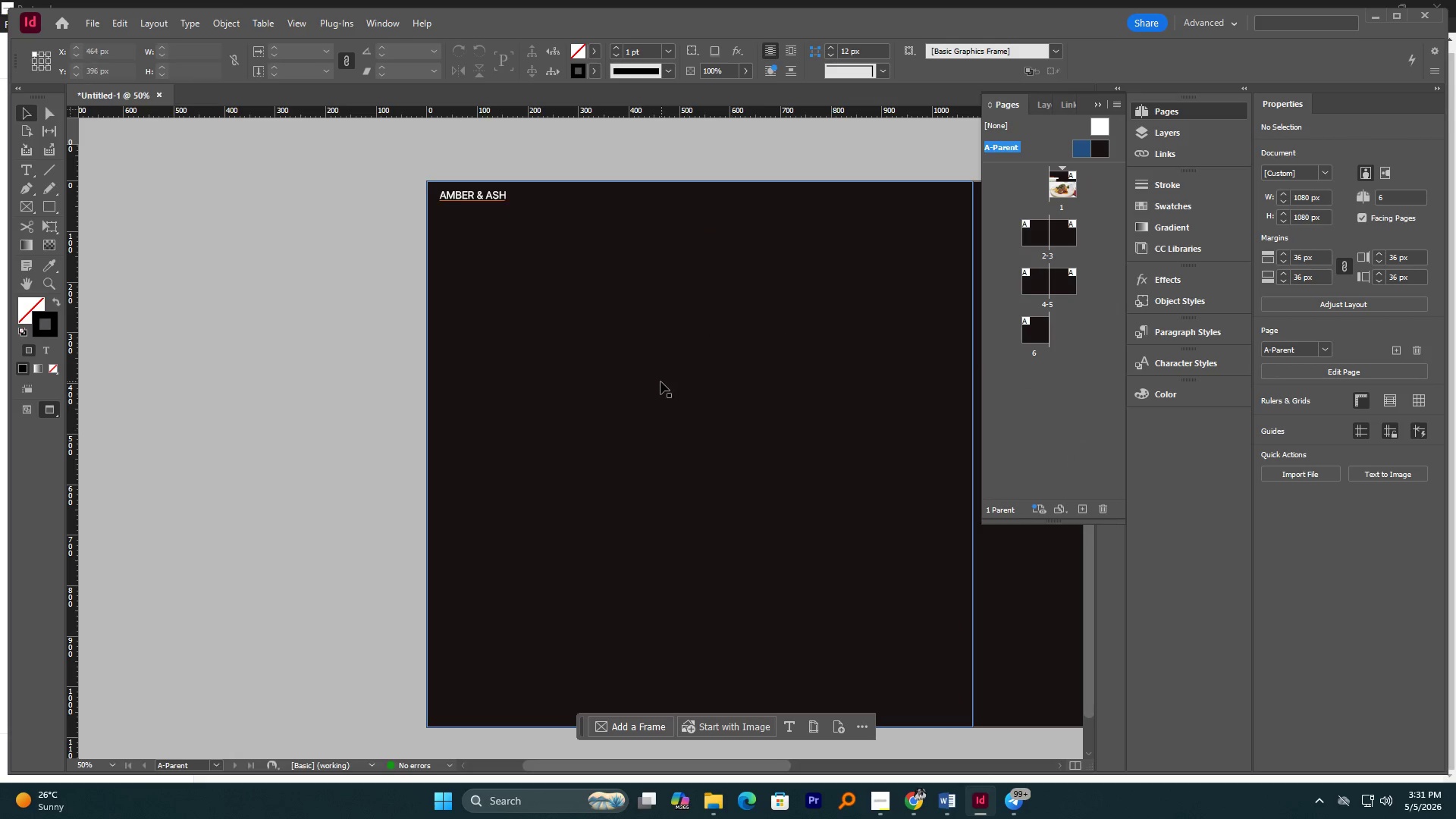 
hold_key(key=AltLeft, duration=0.72)
scroll: coordinate [661, 381], scroll_direction: down, amount: 7.0
 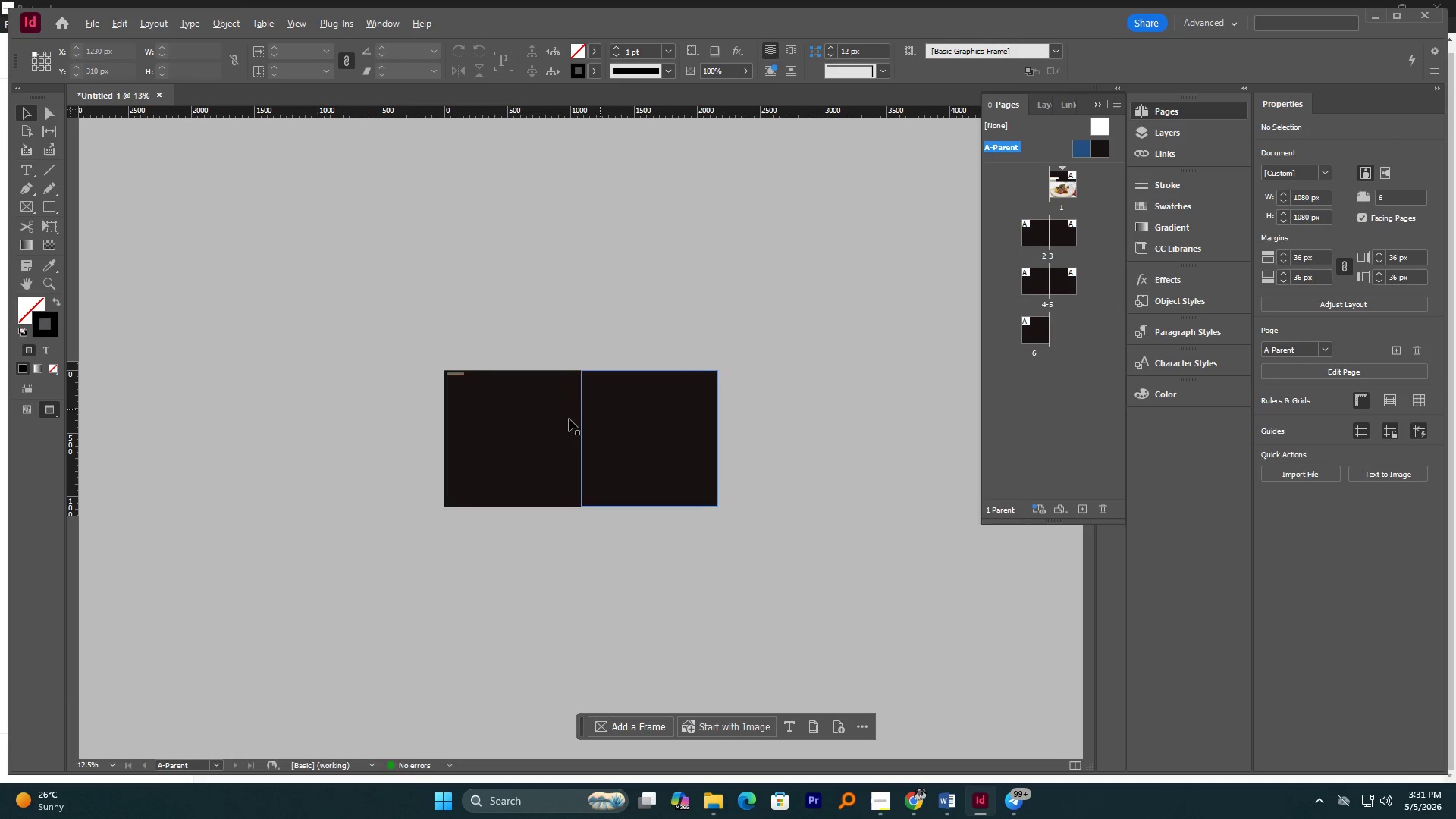 
hold_key(key=AltLeft, duration=0.75)
 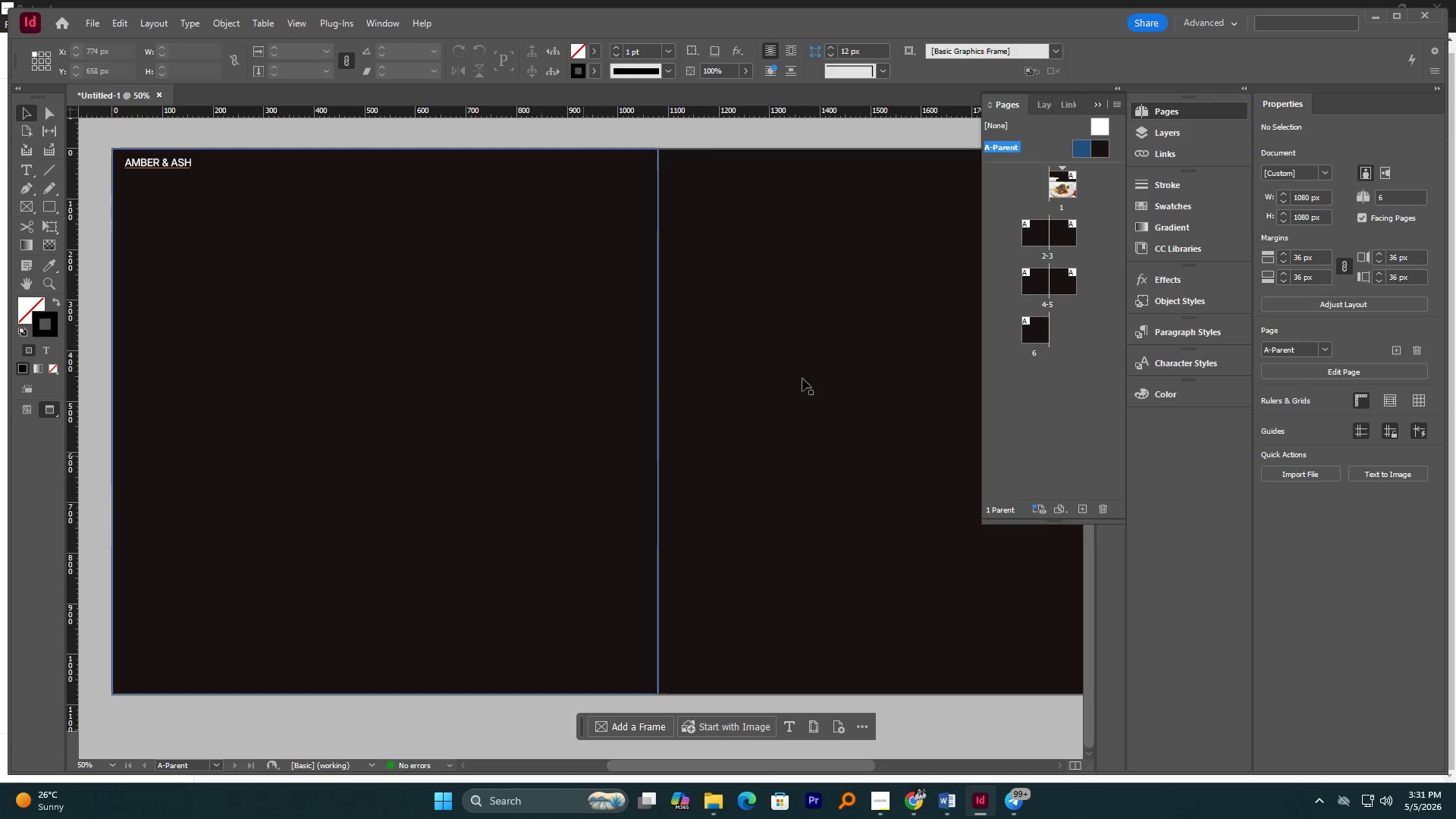 
scroll: coordinate [546, 414], scroll_direction: down, amount: 4.0
 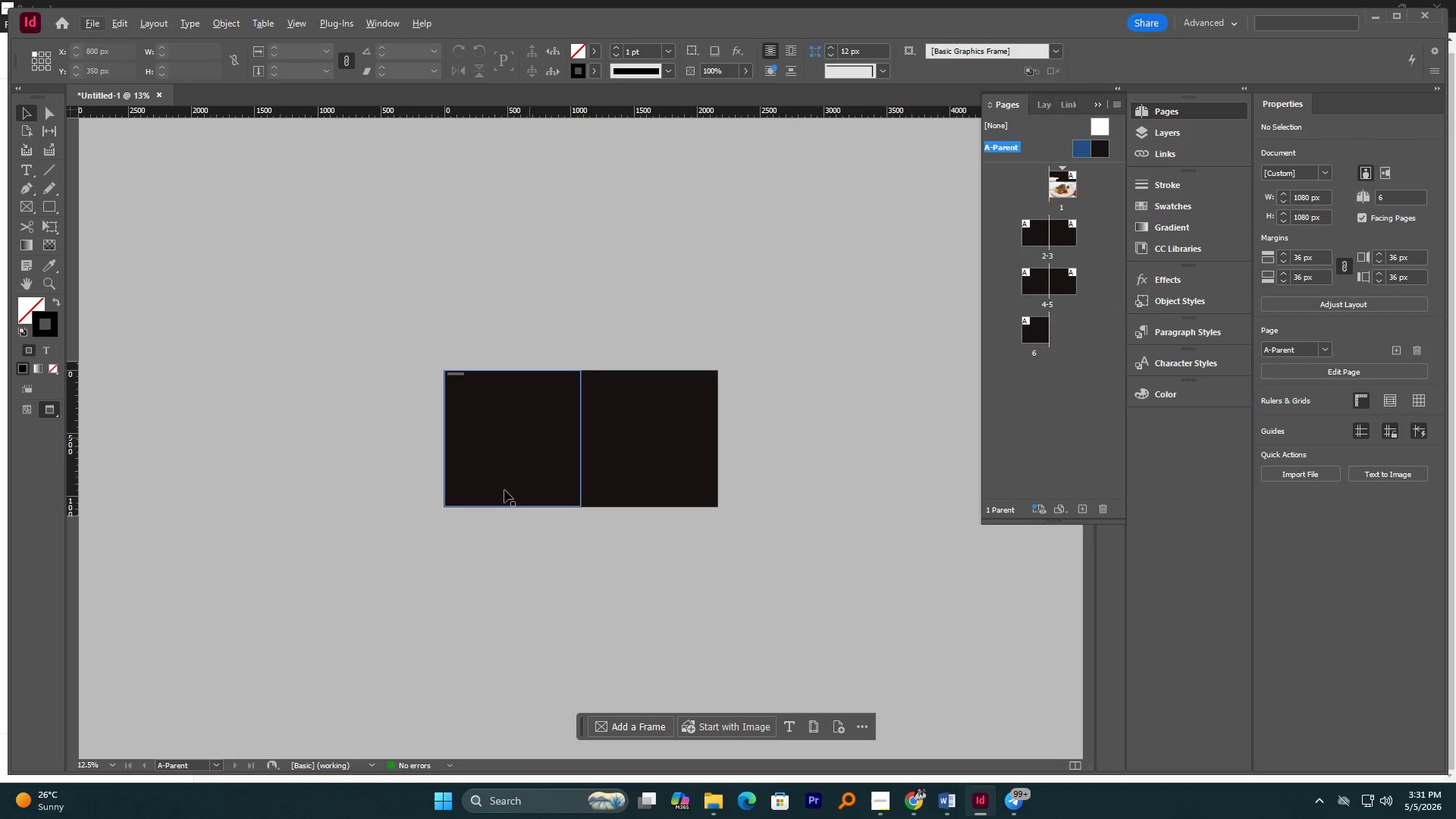 
scroll: coordinate [504, 482], scroll_direction: none, amount: 0.0
 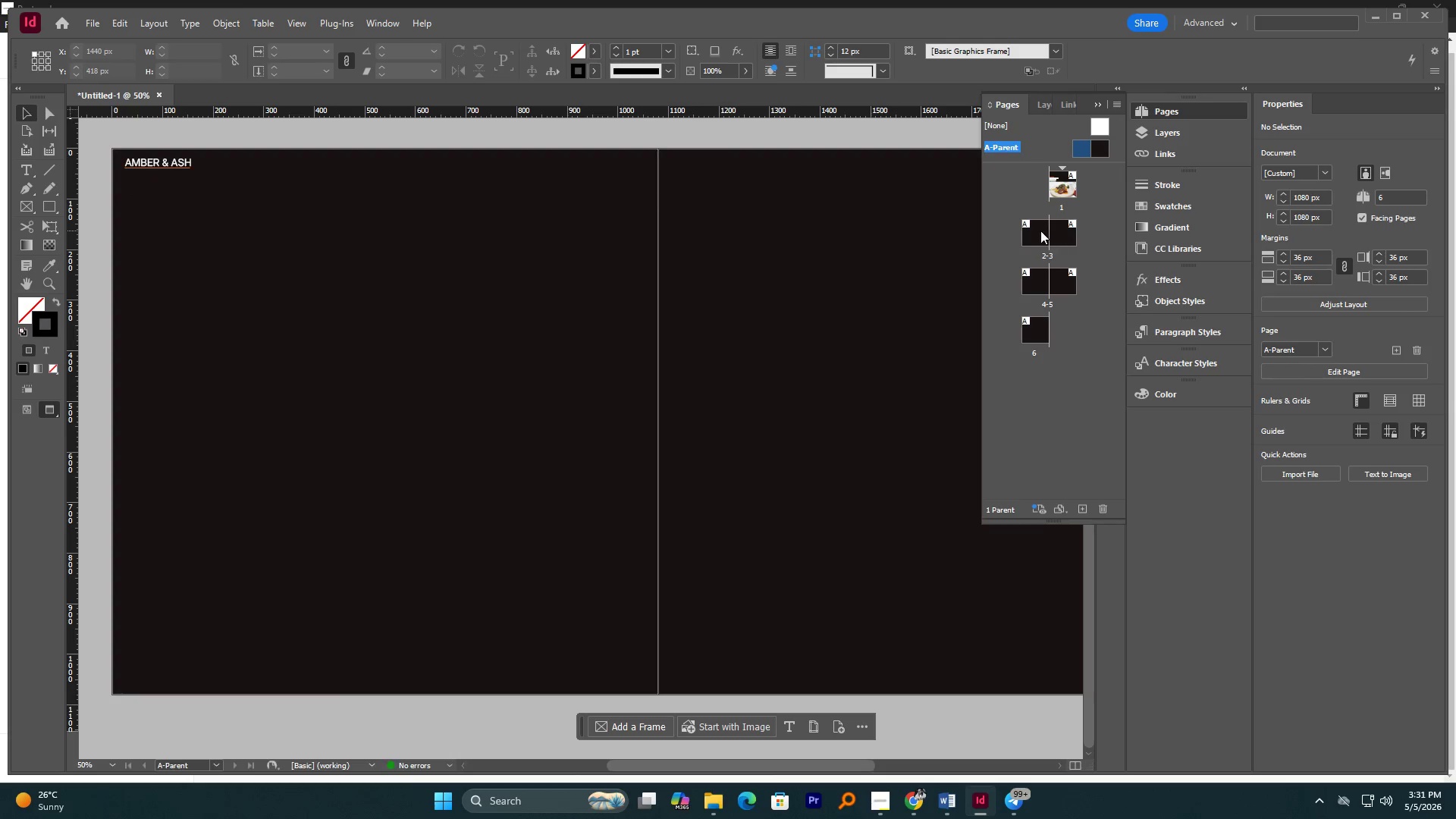 
double_click([1037, 232])
 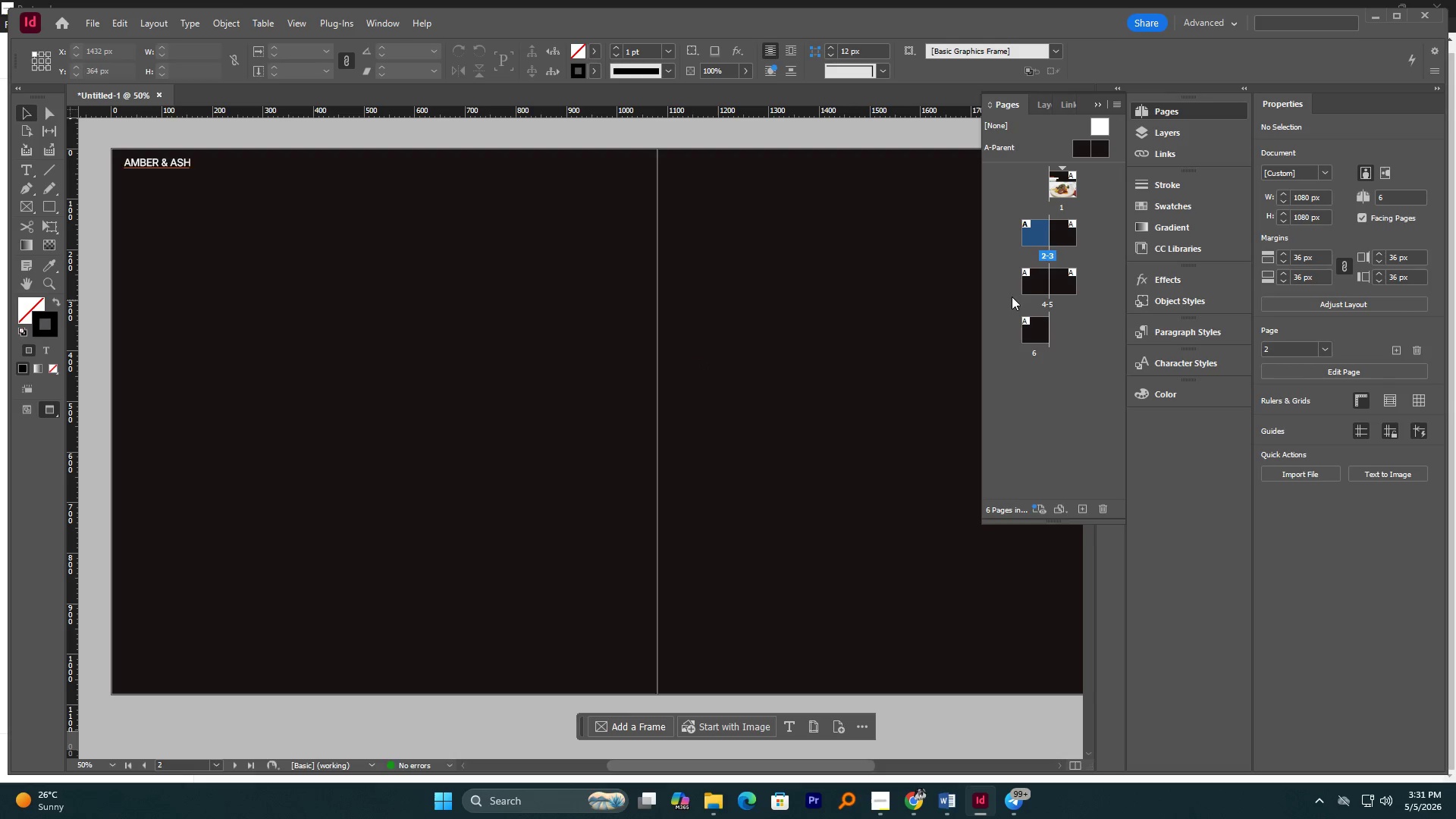 
double_click([1033, 287])
 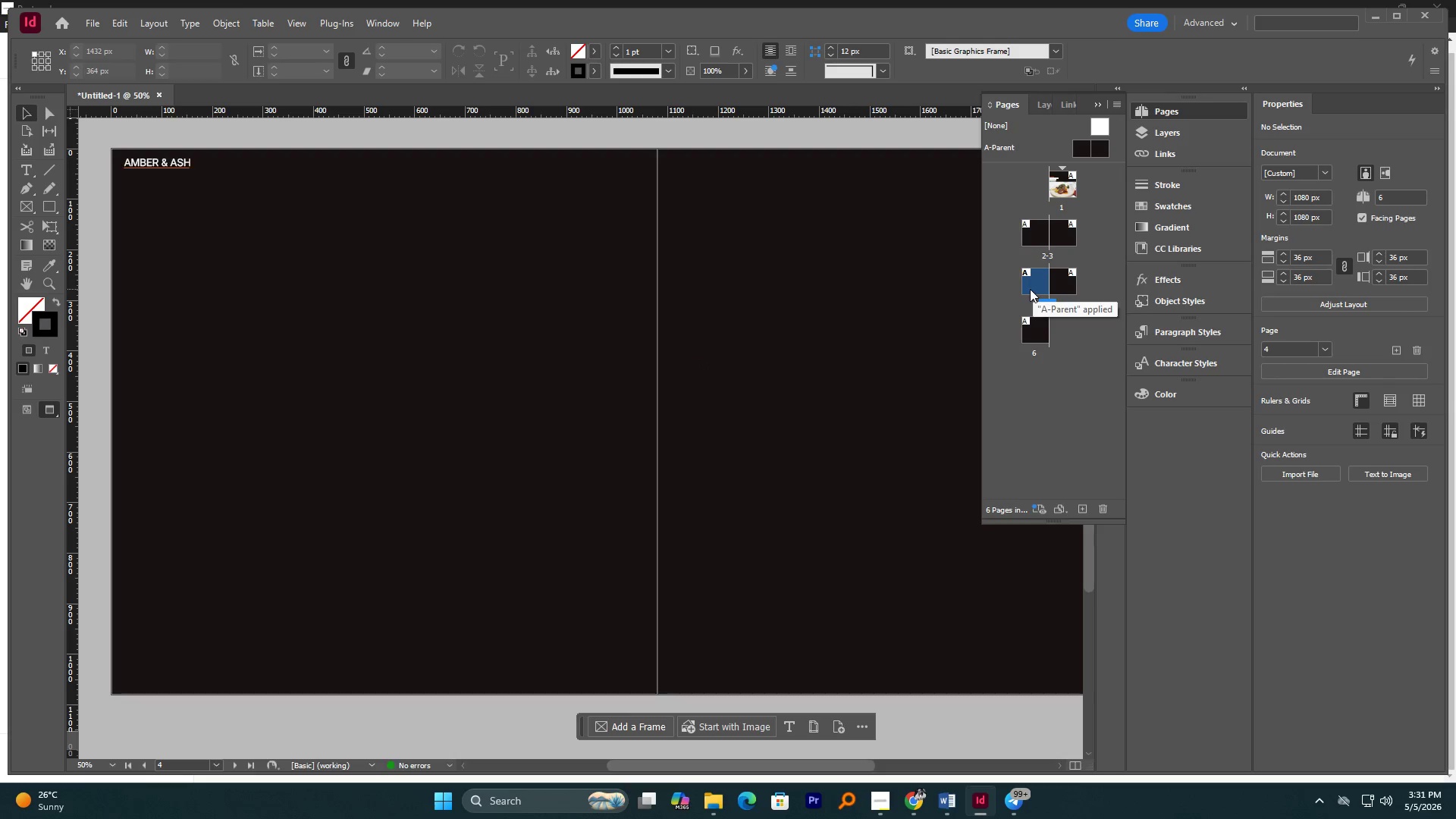 
double_click([1060, 187])
 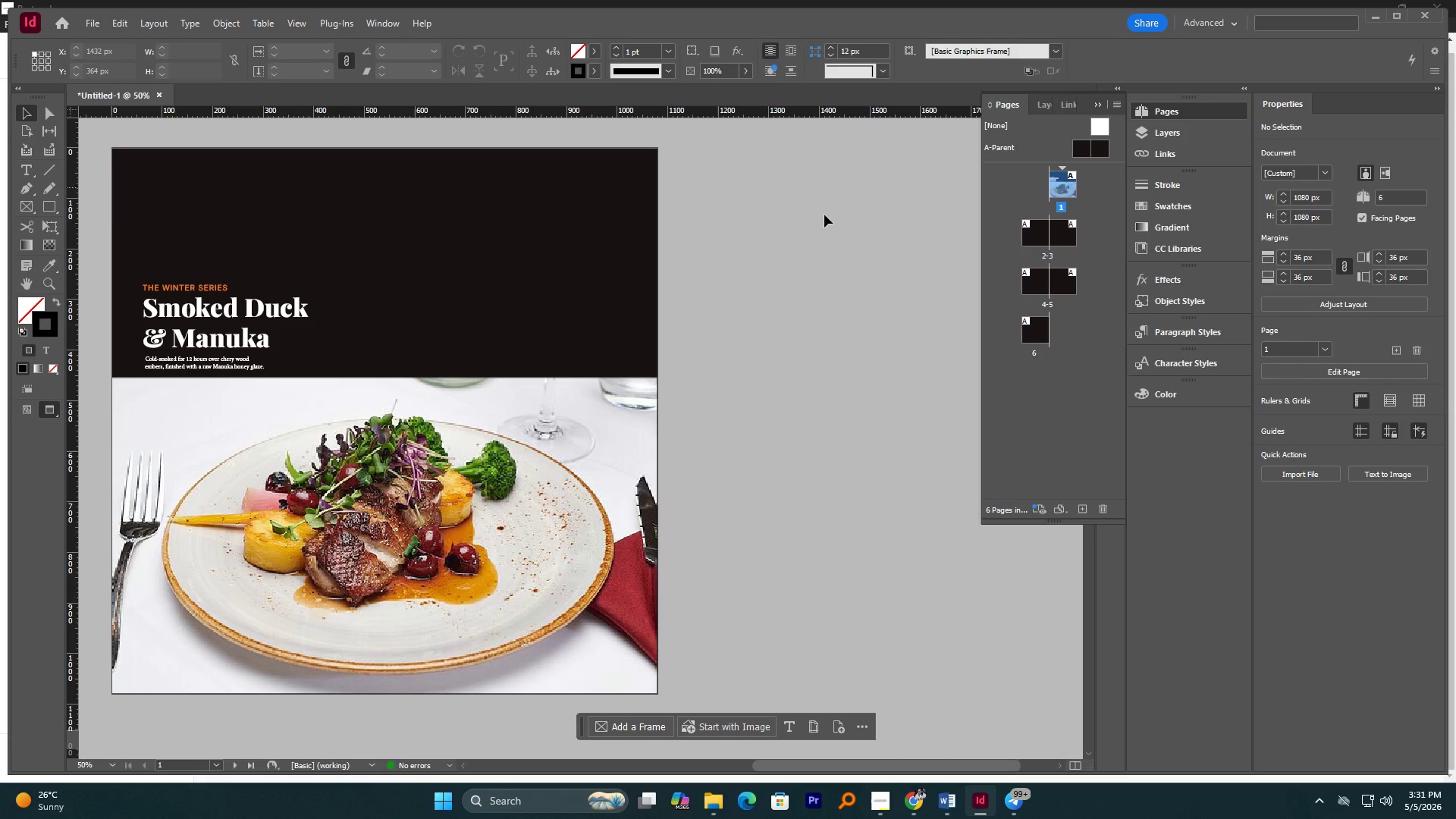 
hold_key(key=AltLeft, duration=1.02)
scroll: coordinate [293, 372], scroll_direction: up, amount: 3.0
 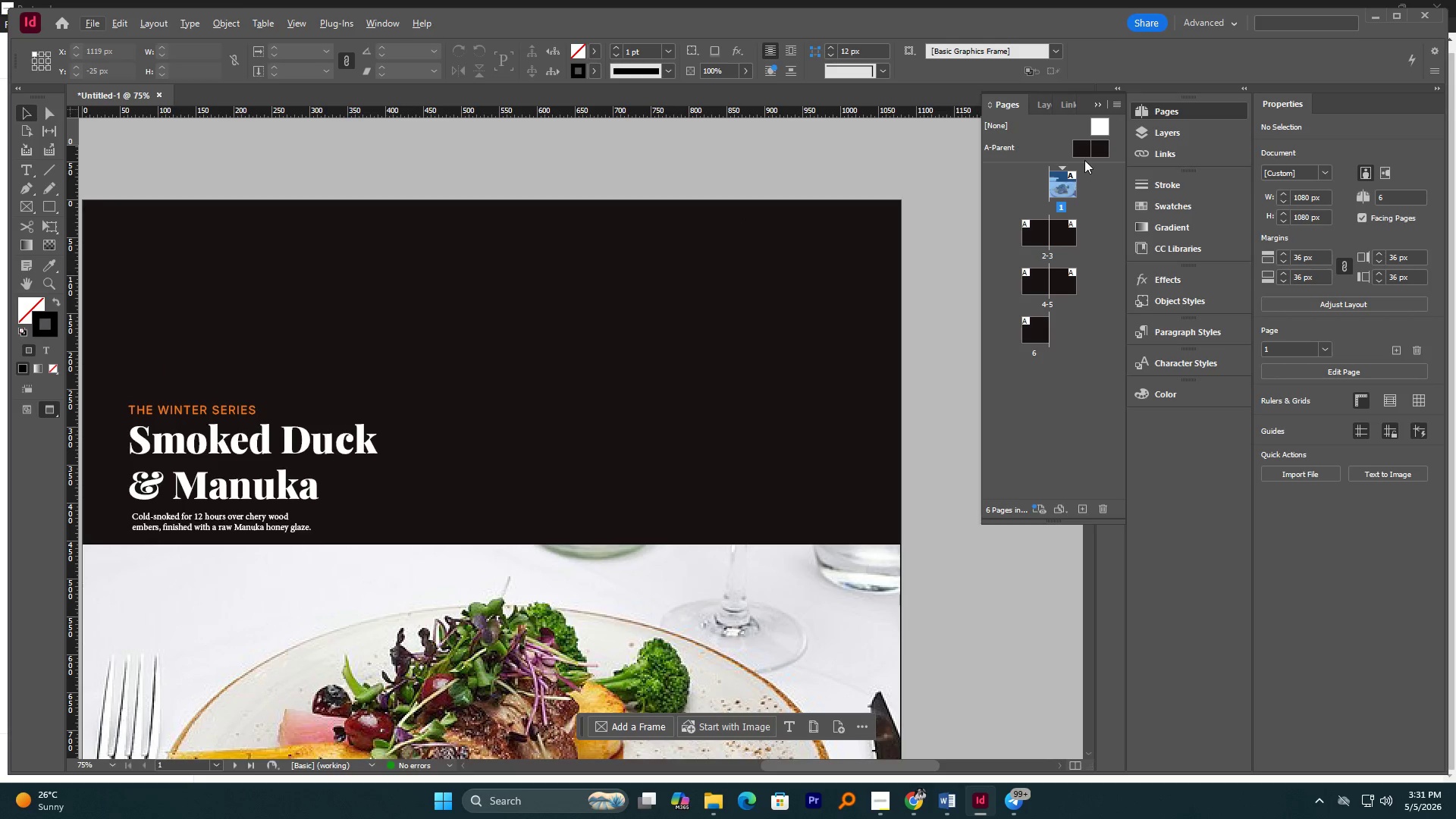 
left_click([1088, 155])
 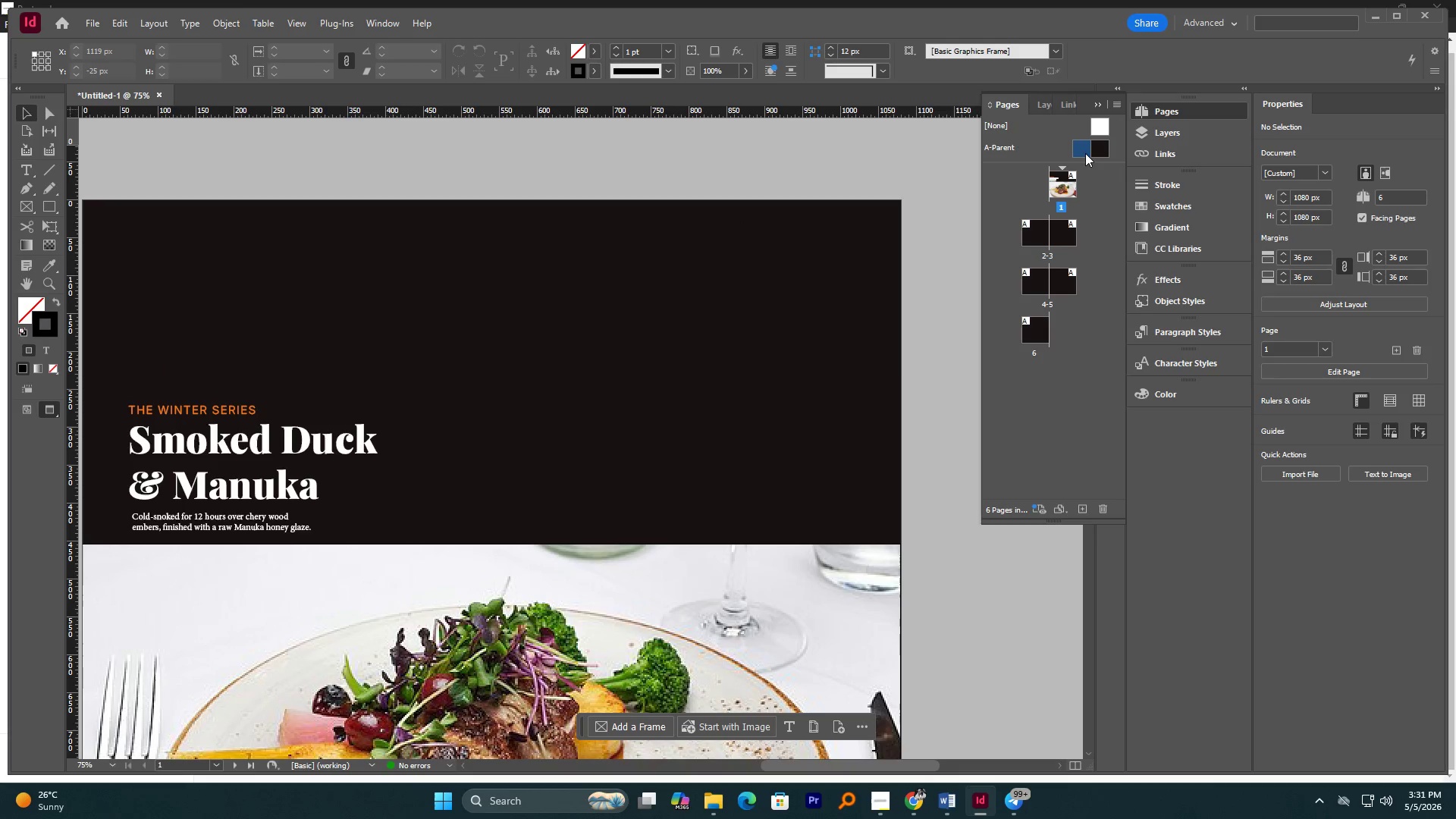 
double_click([1085, 153])
 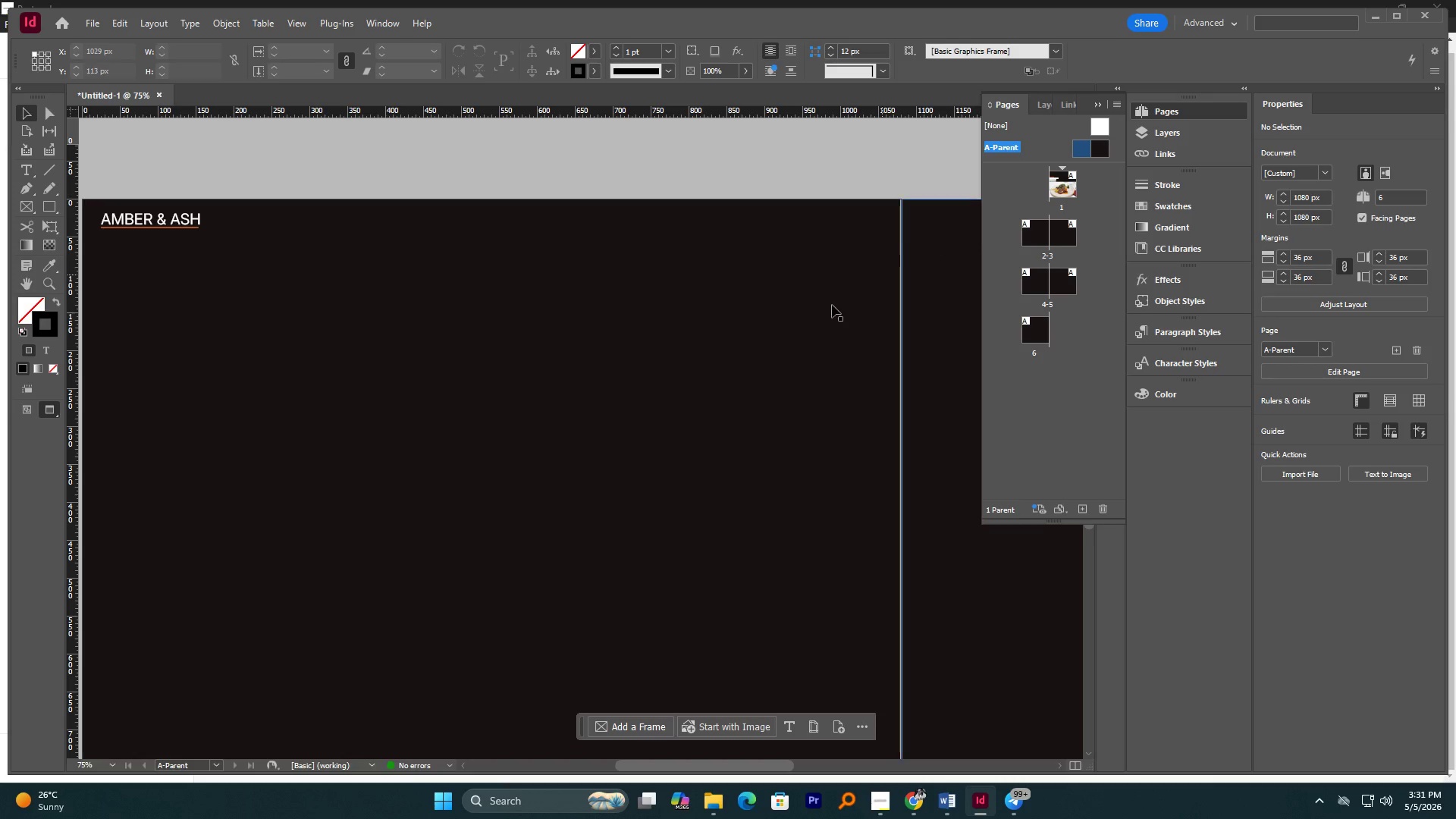 
hold_key(key=AltLeft, duration=0.95)
scroll: coordinate [752, 339], scroll_direction: down, amount: 1.0
 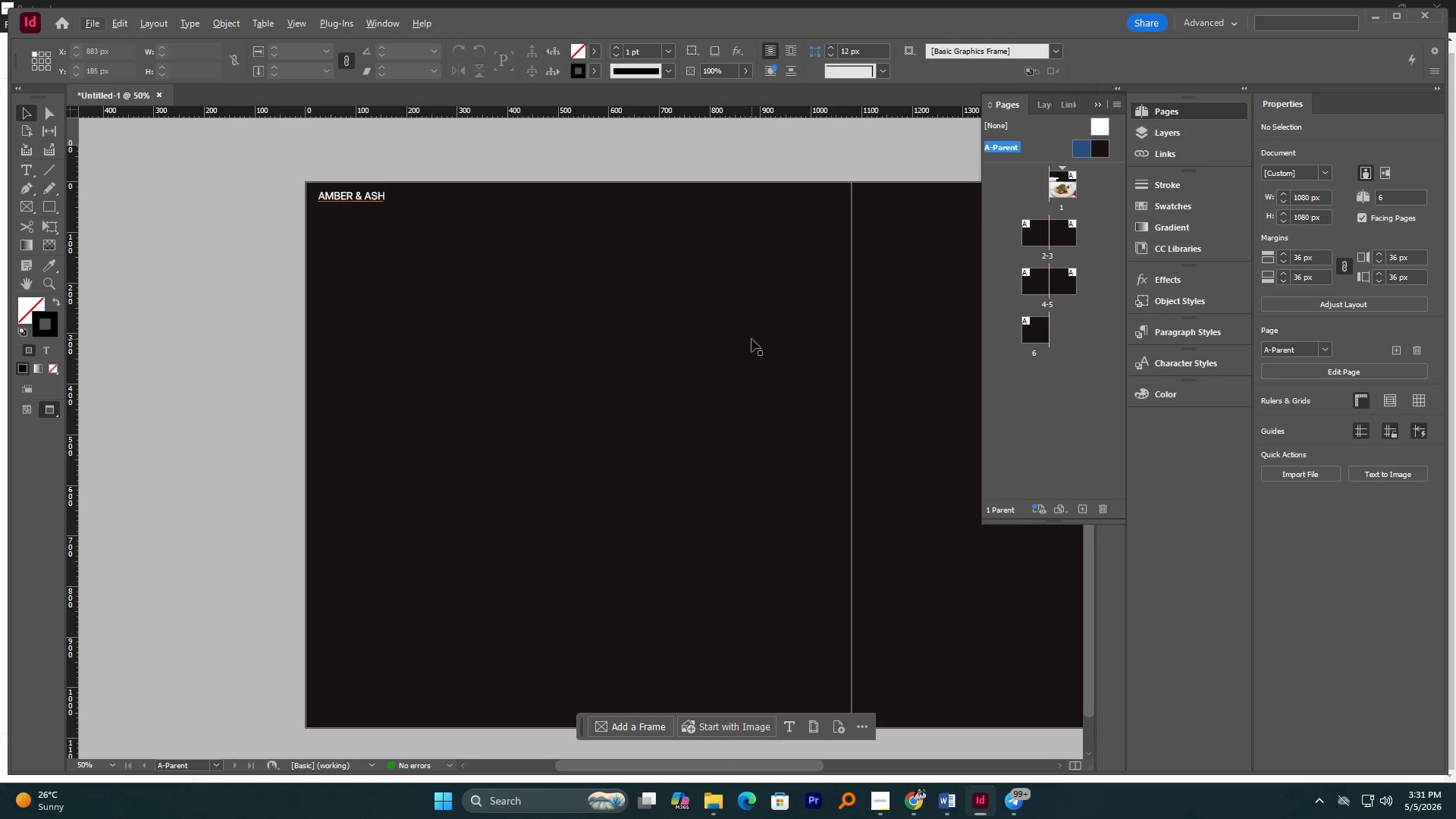 
hold_key(key=AltLeft, duration=0.8)
 